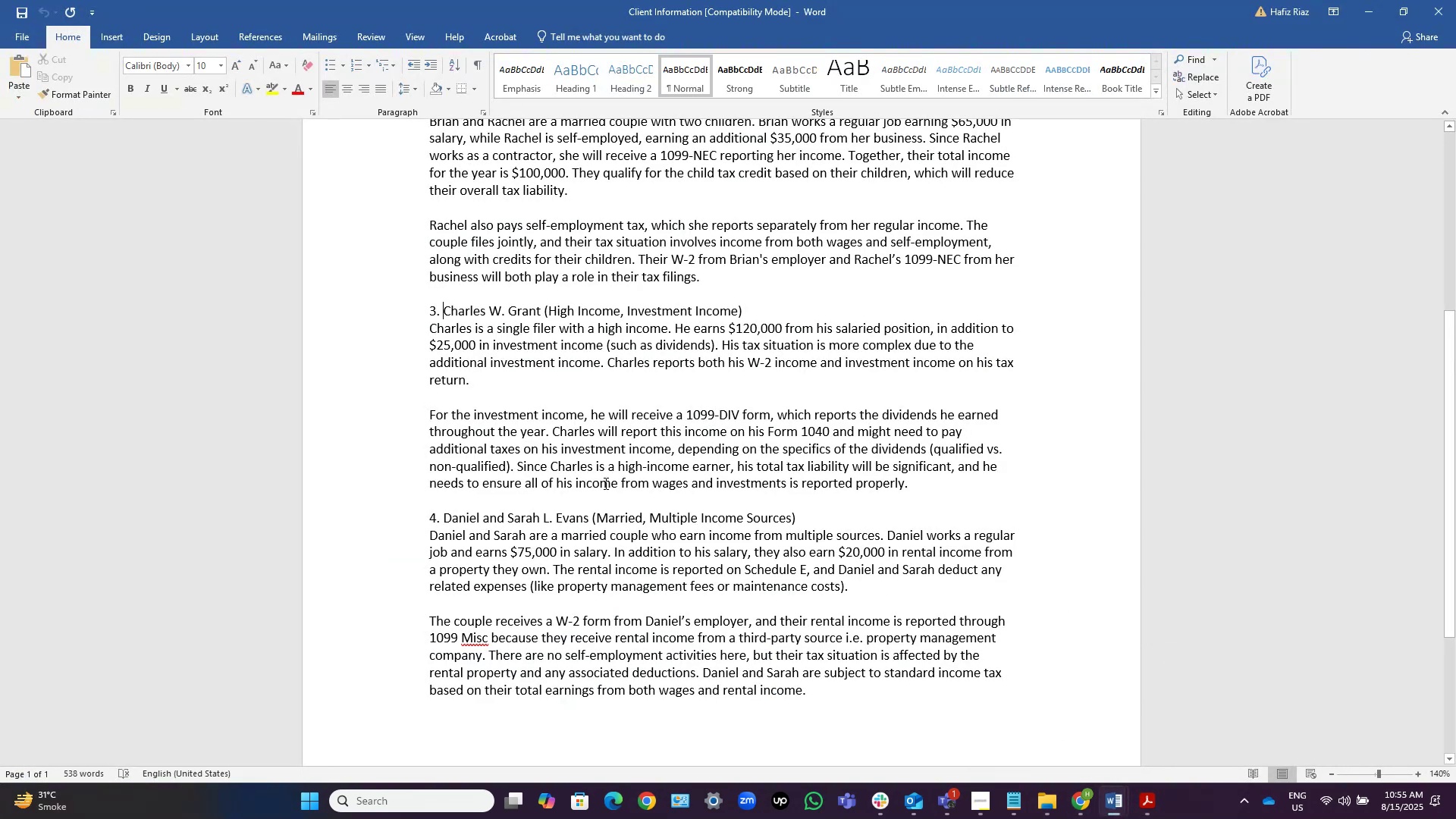 
key(Control+ArrowRight)
 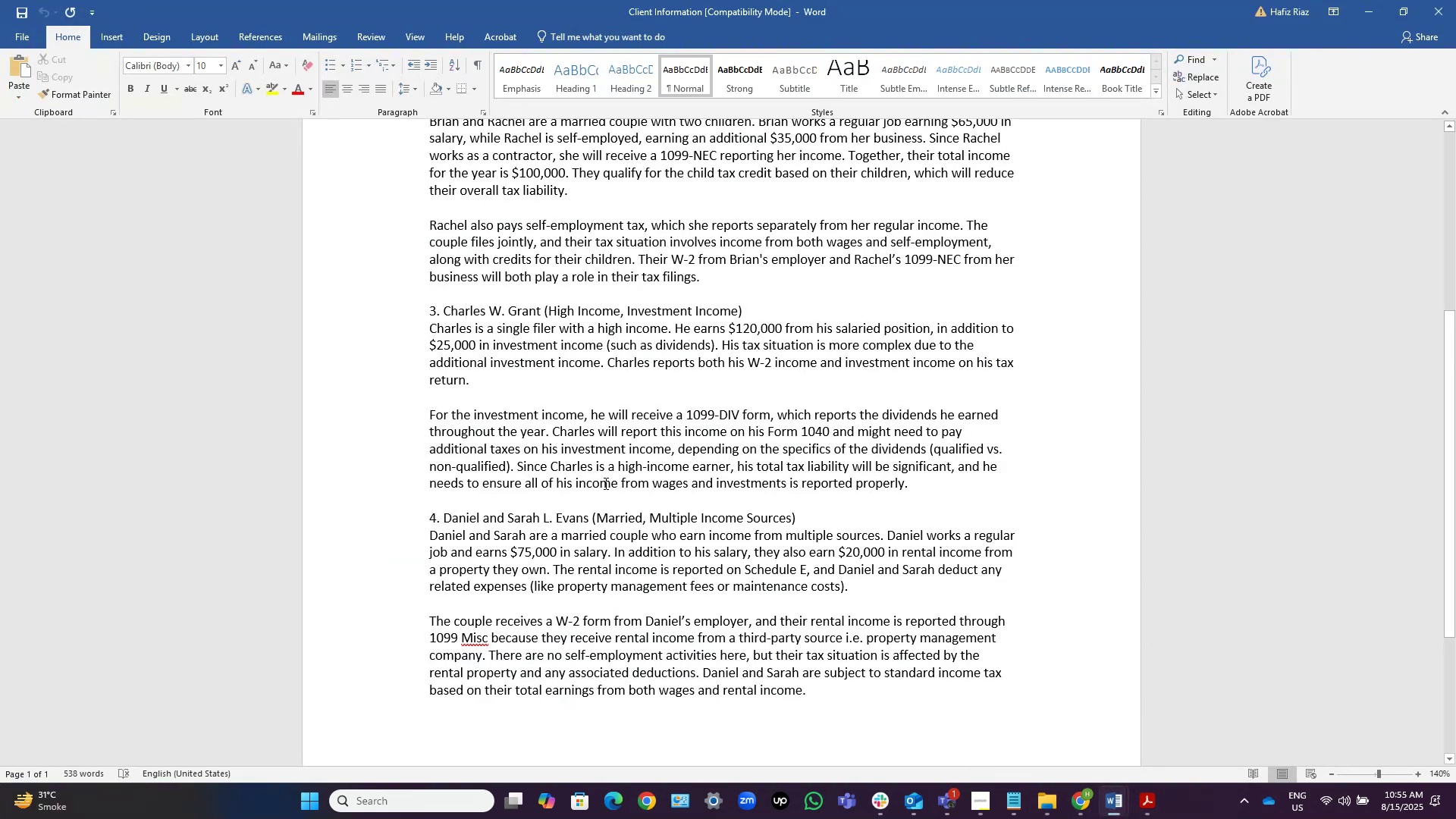 
key(Control+ArrowRight)
 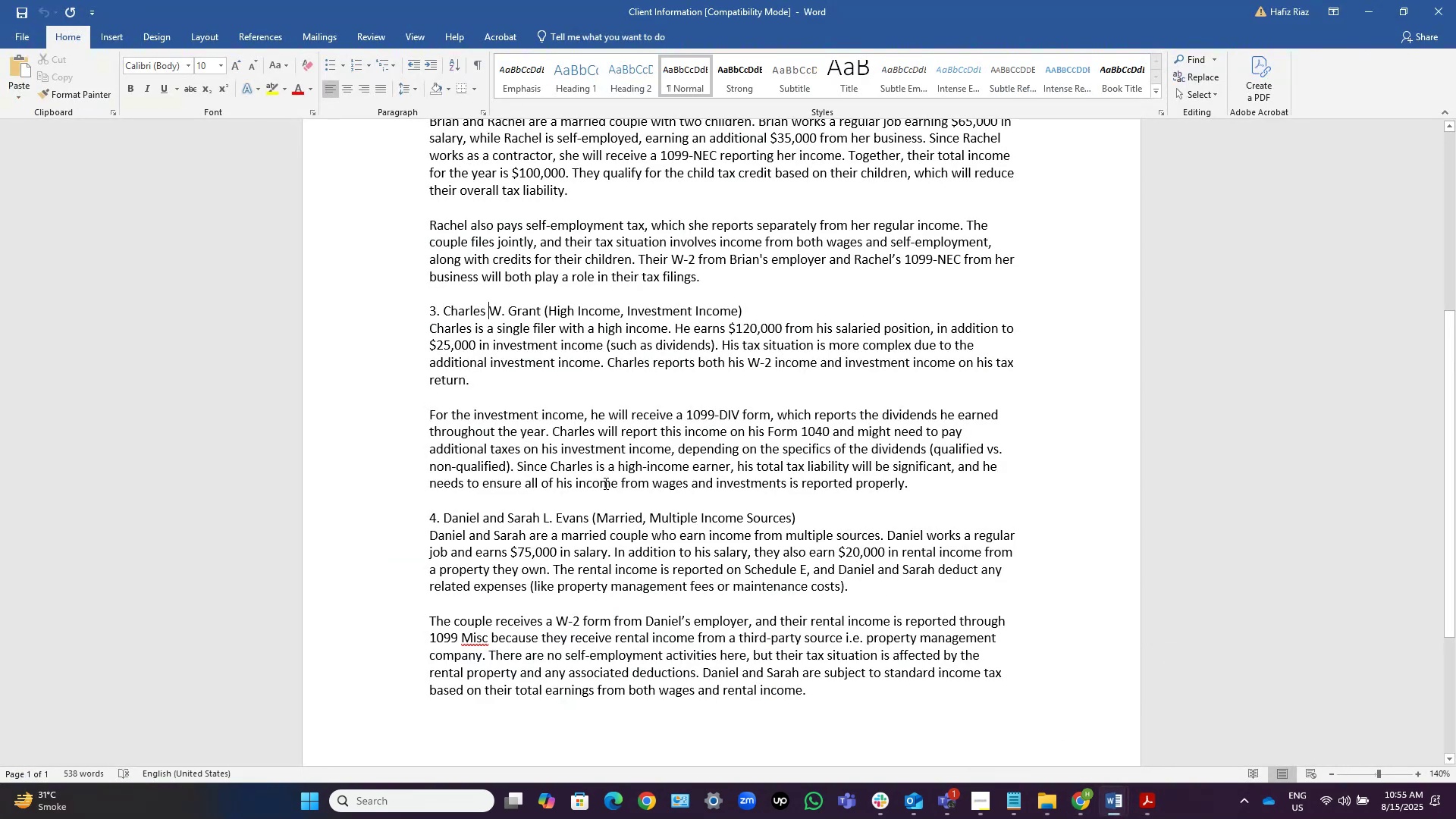 
key(Control+ArrowRight)
 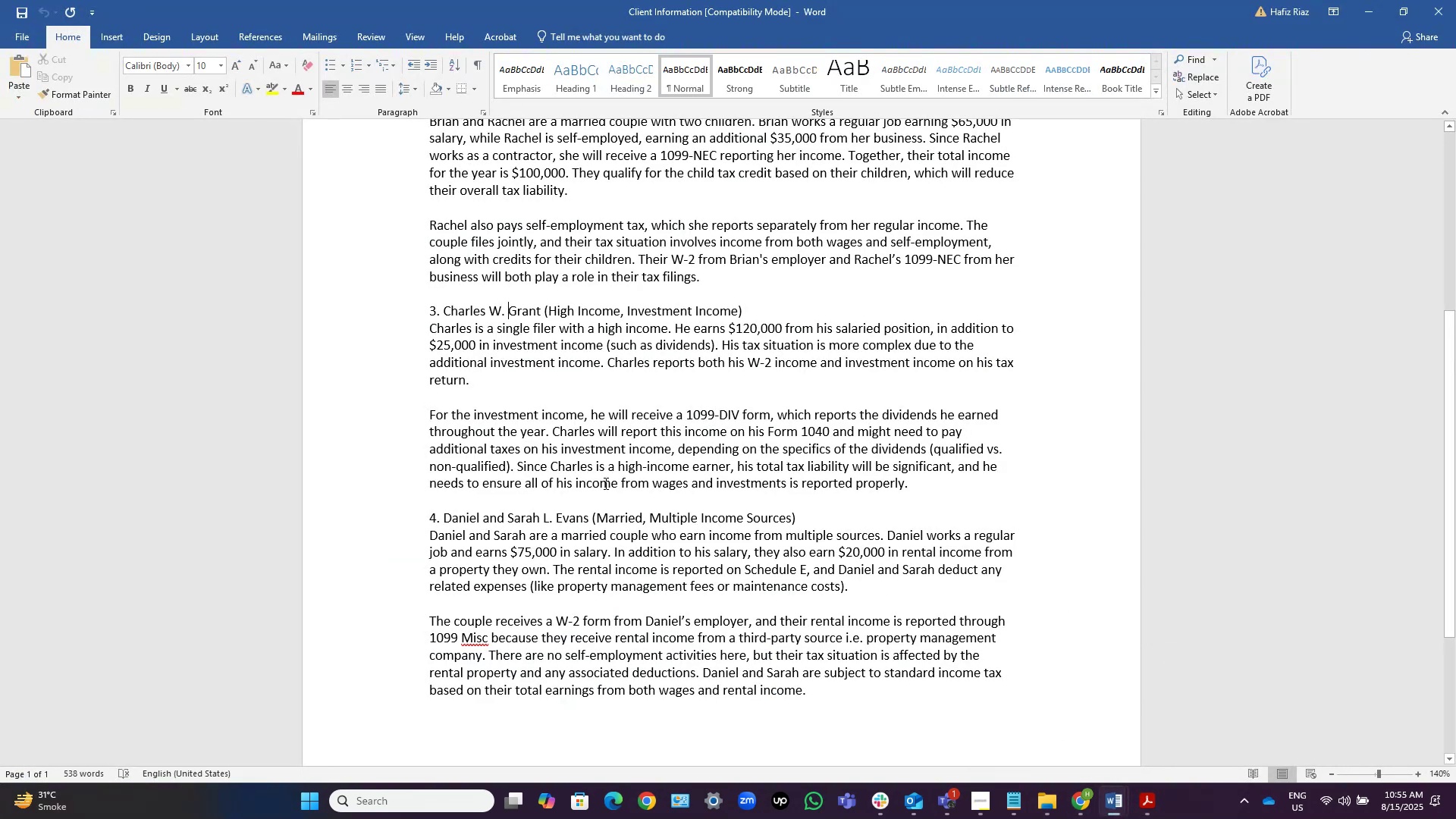 
key(Control+ControlLeft)
 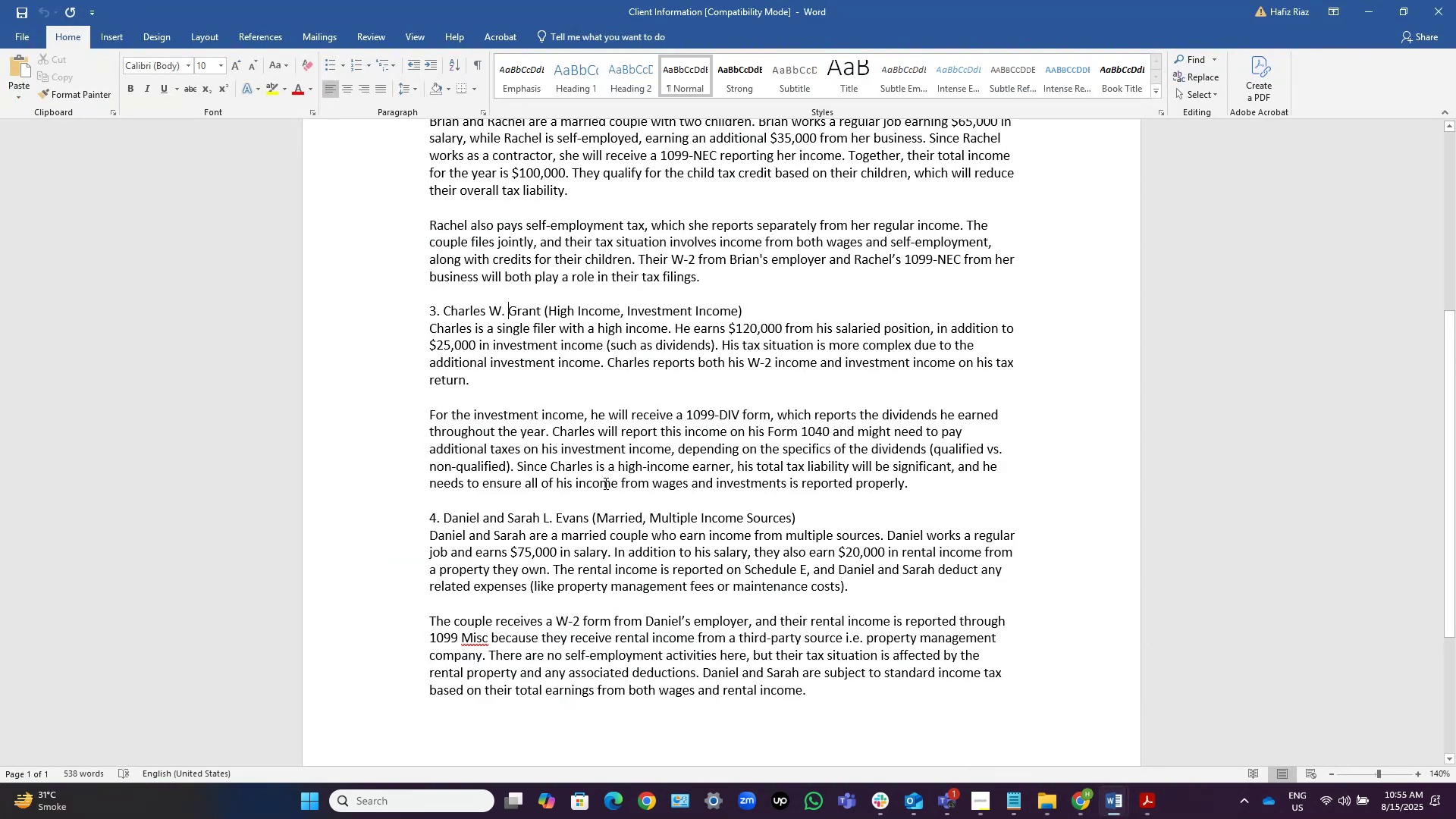 
key(Control+ArrowRight)
 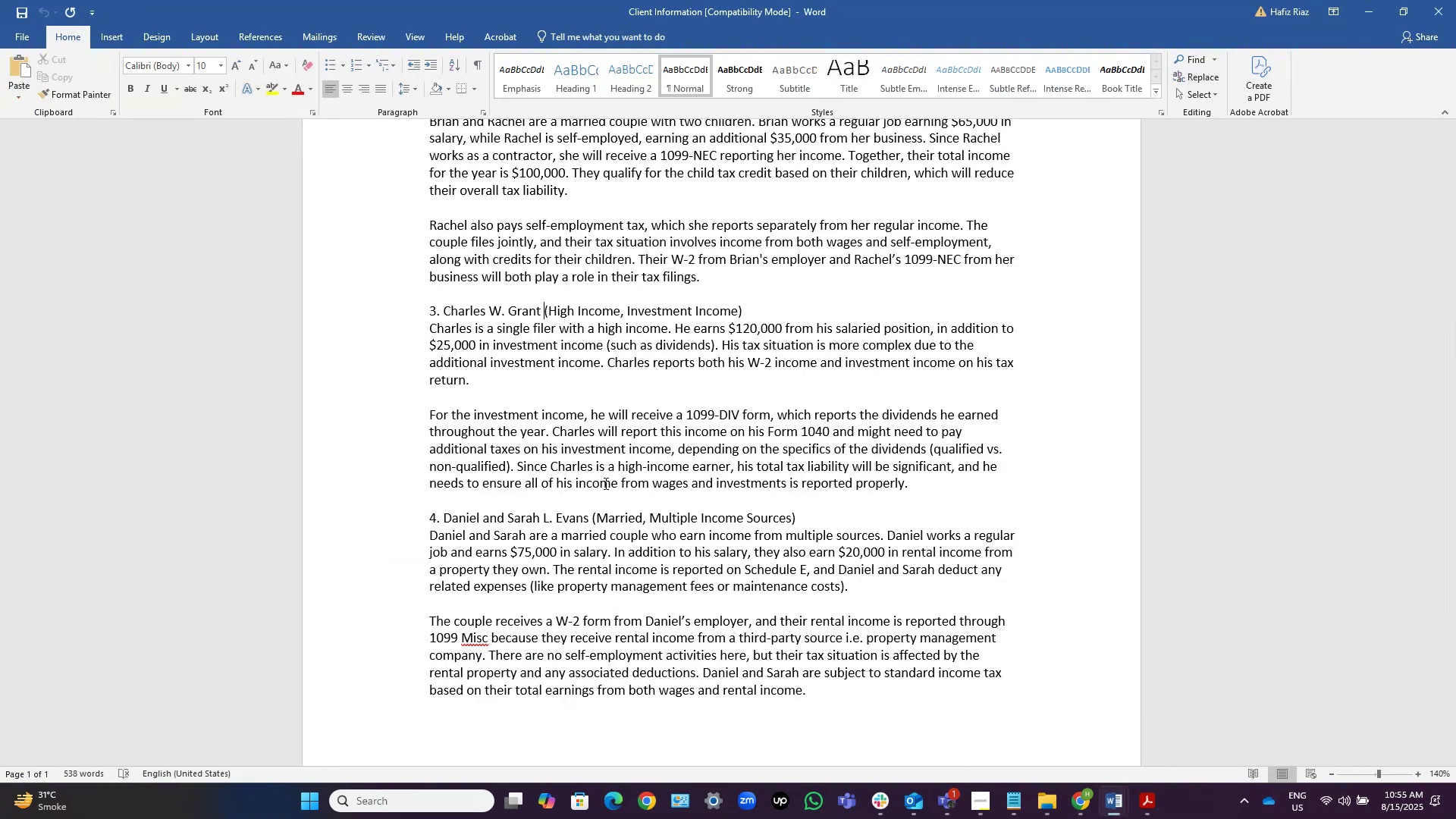 
key(ArrowLeft)
 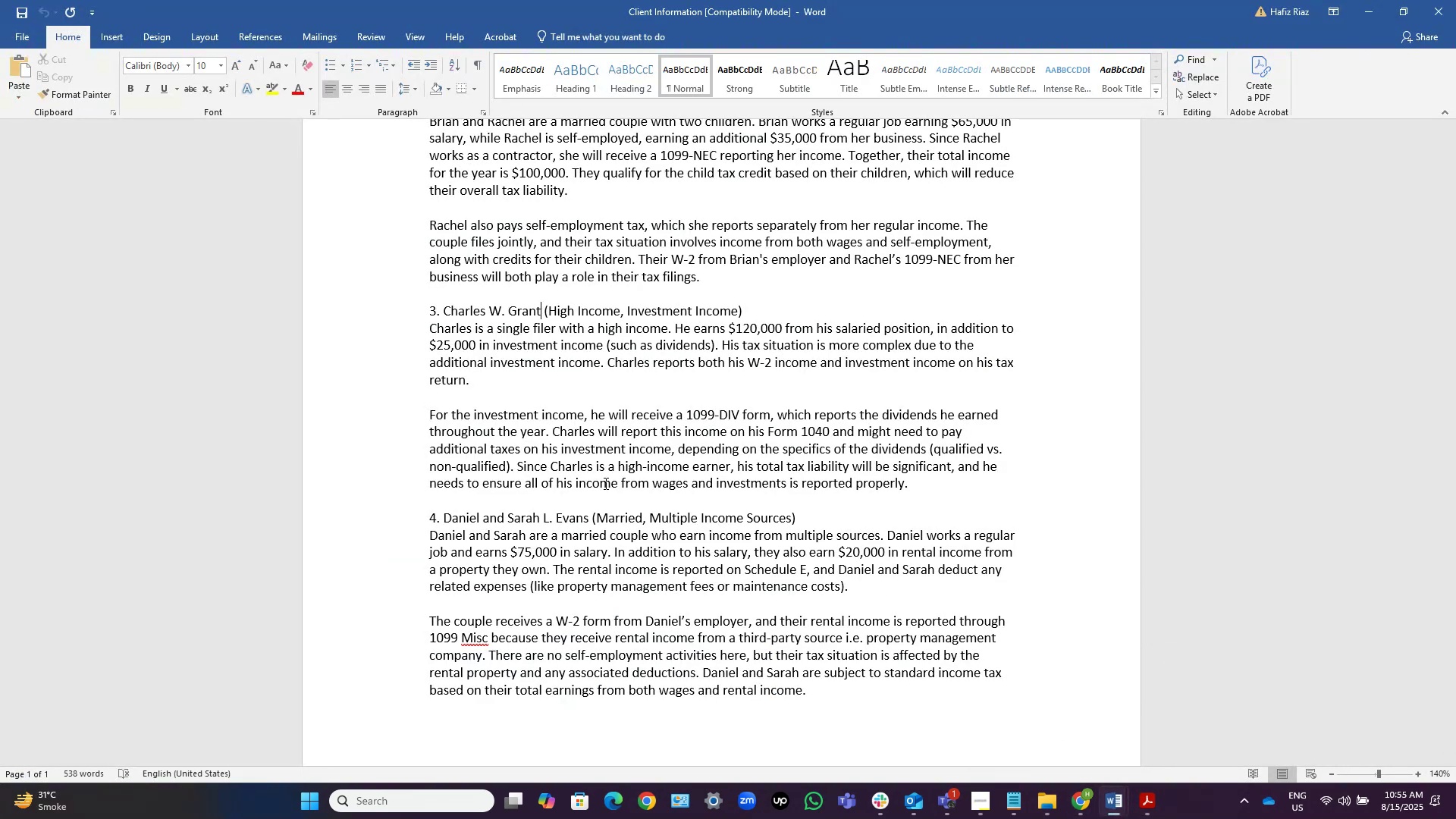 
key(ArrowLeft)
 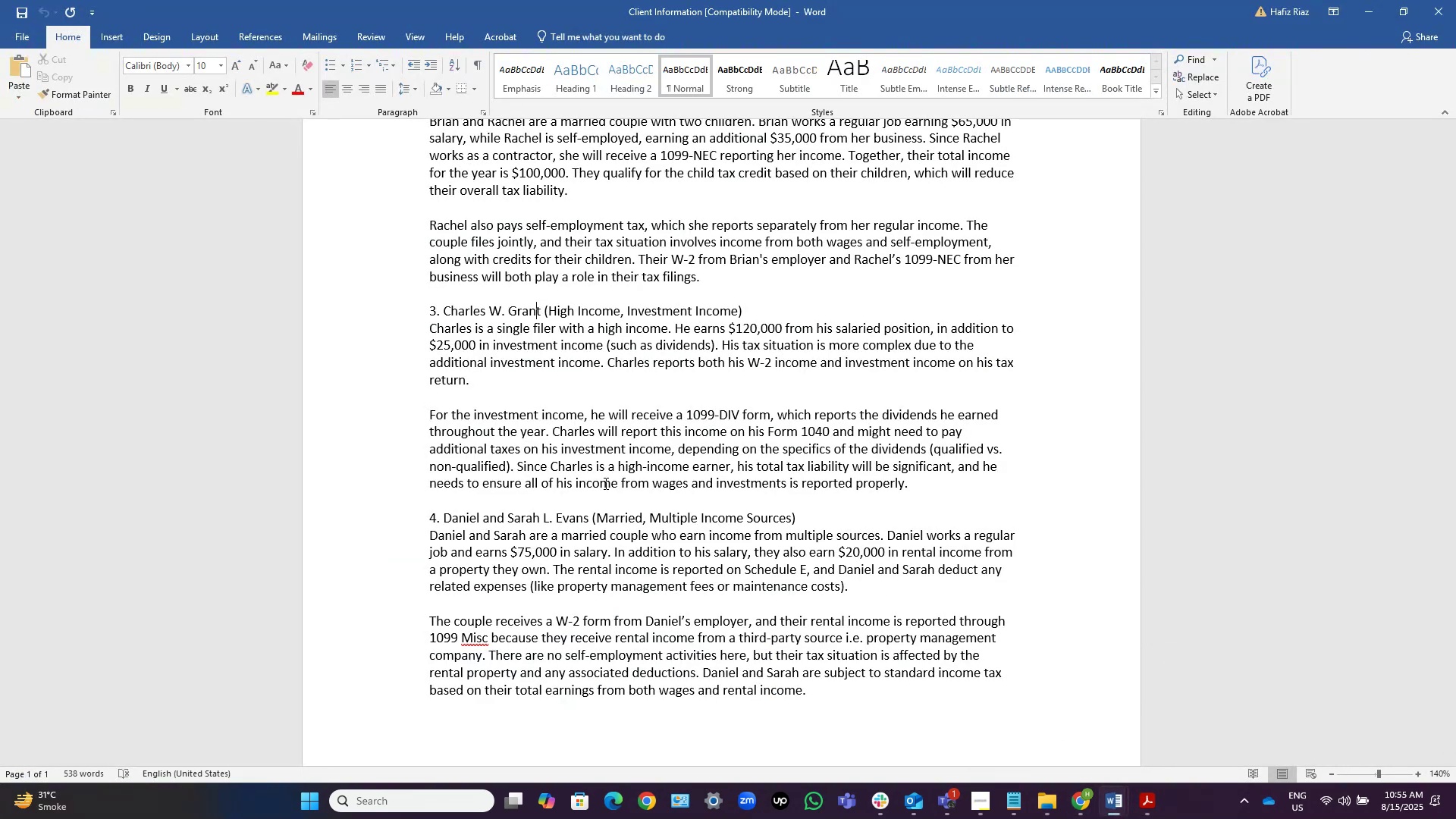 
key(ArrowRight)
 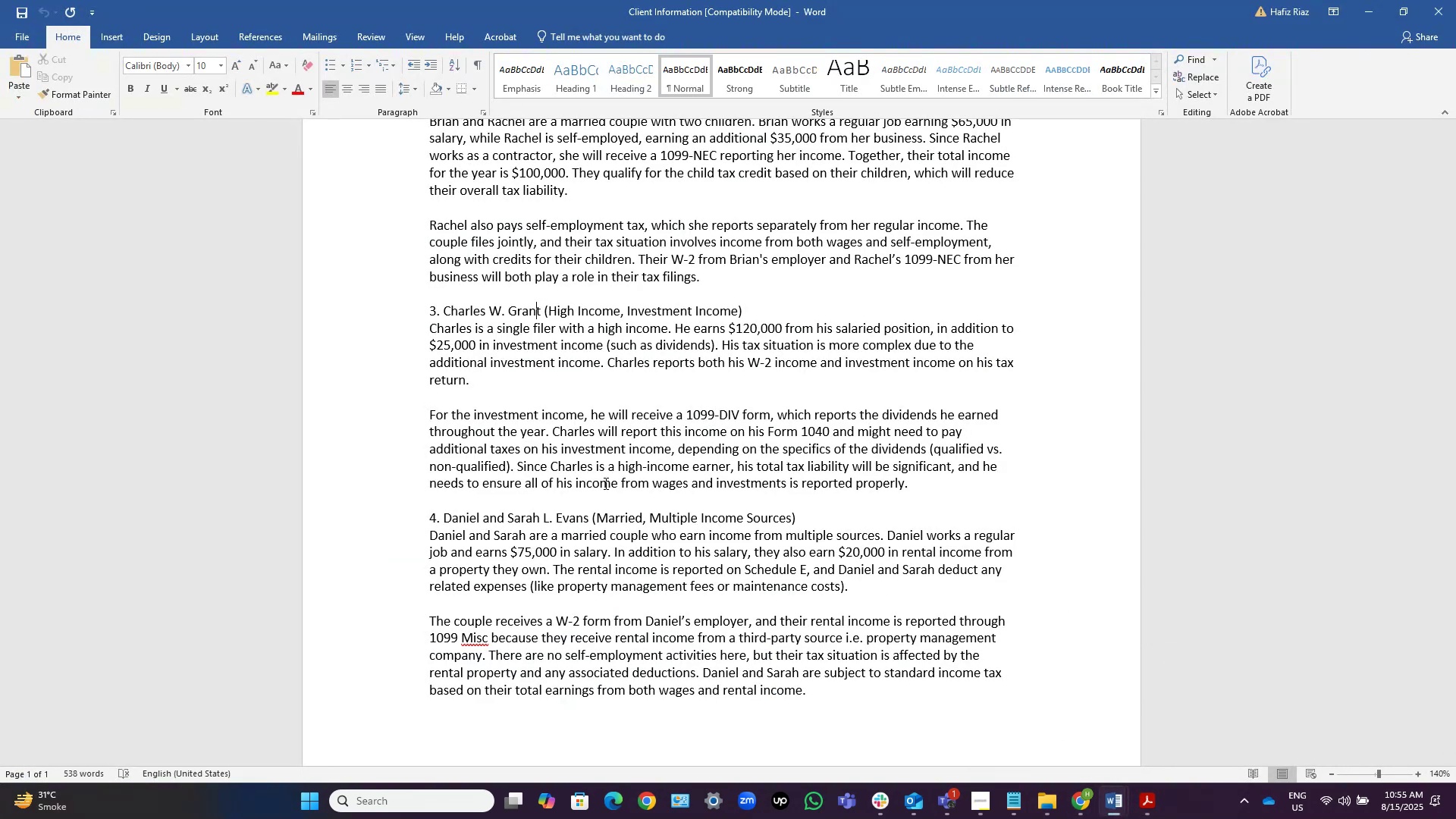 
key(Control+Shift+ArrowLeft)
 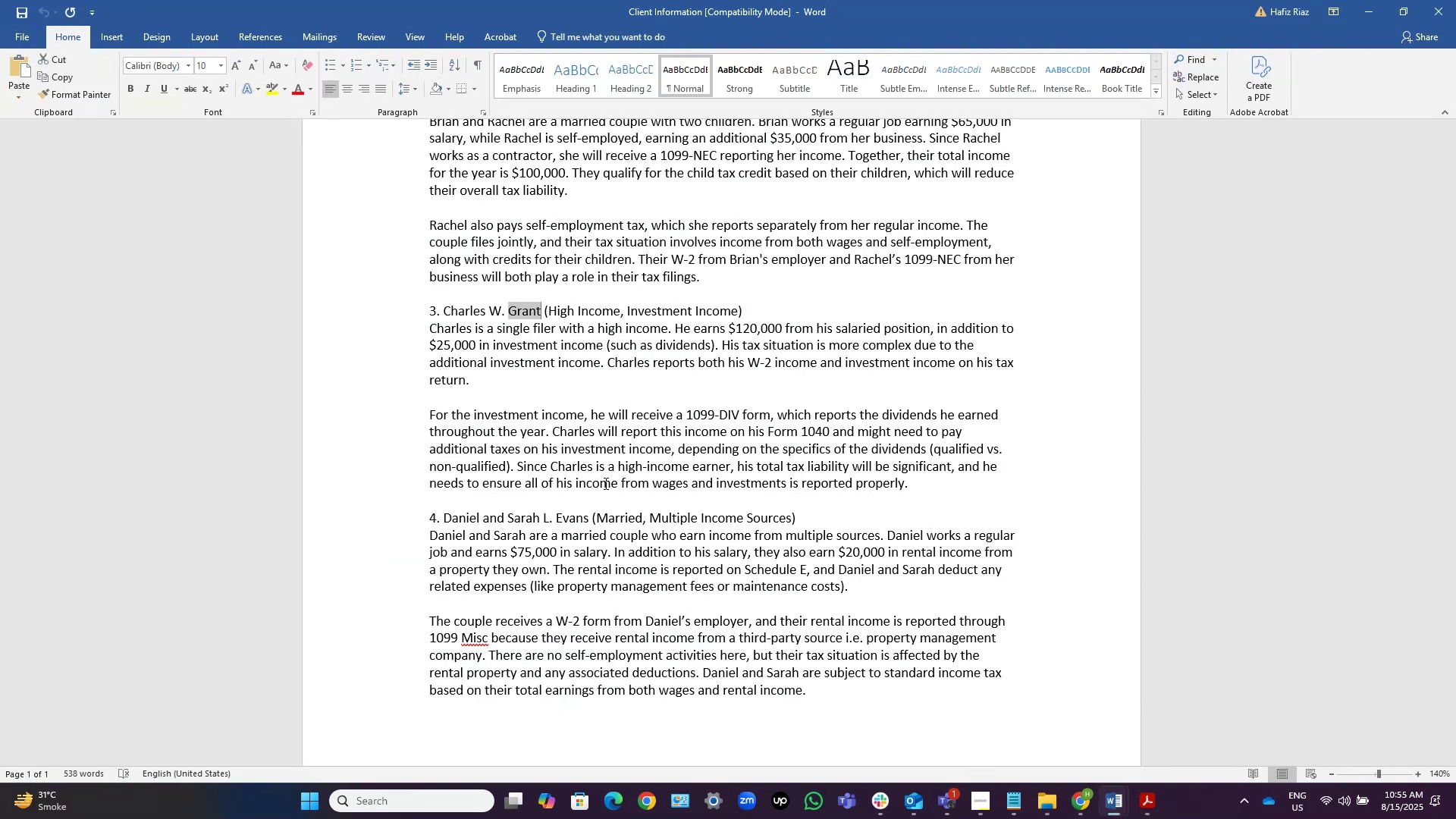 
key(Control+Shift+ArrowLeft)
 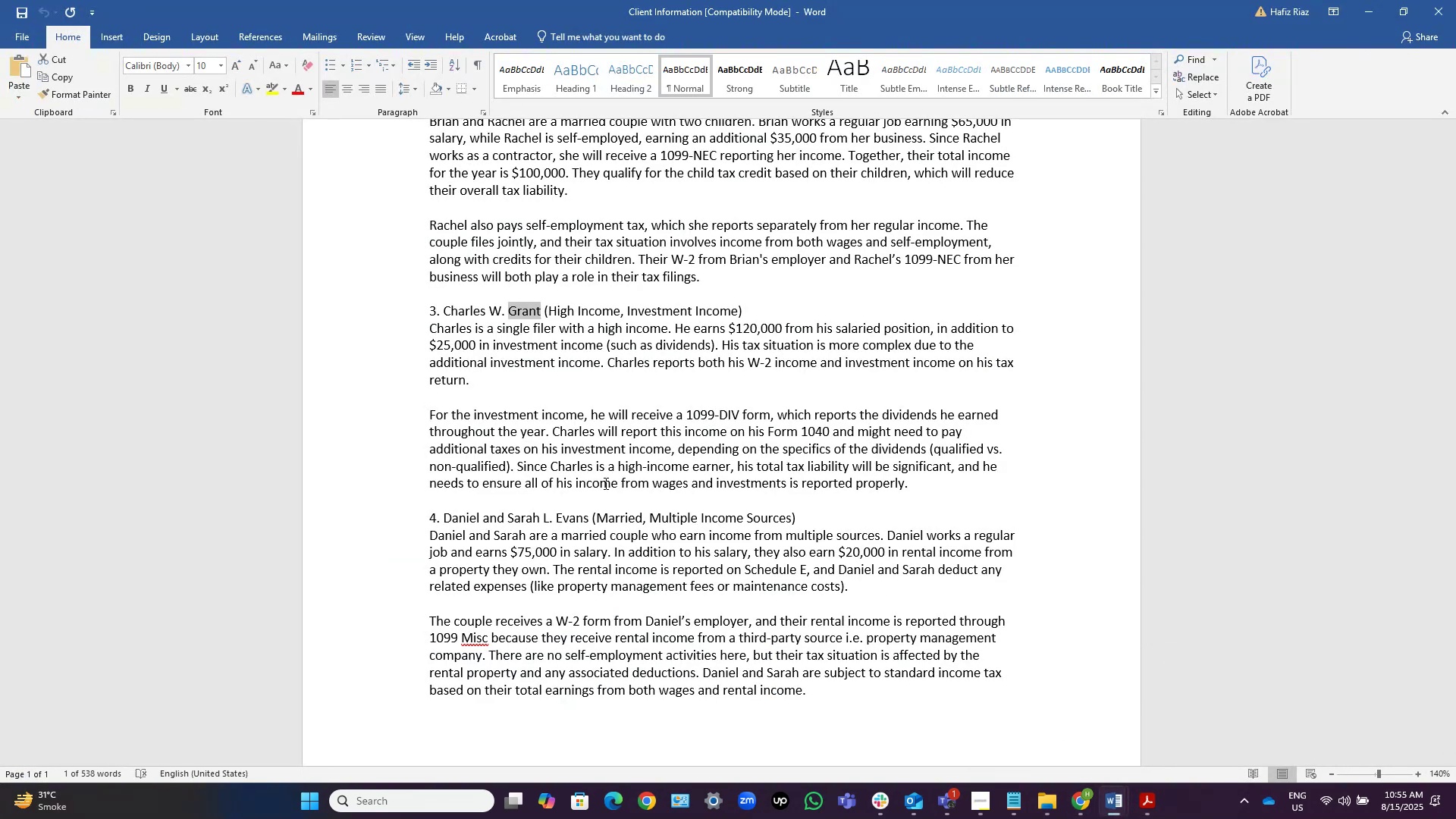 
key(Control+Shift+ArrowLeft)
 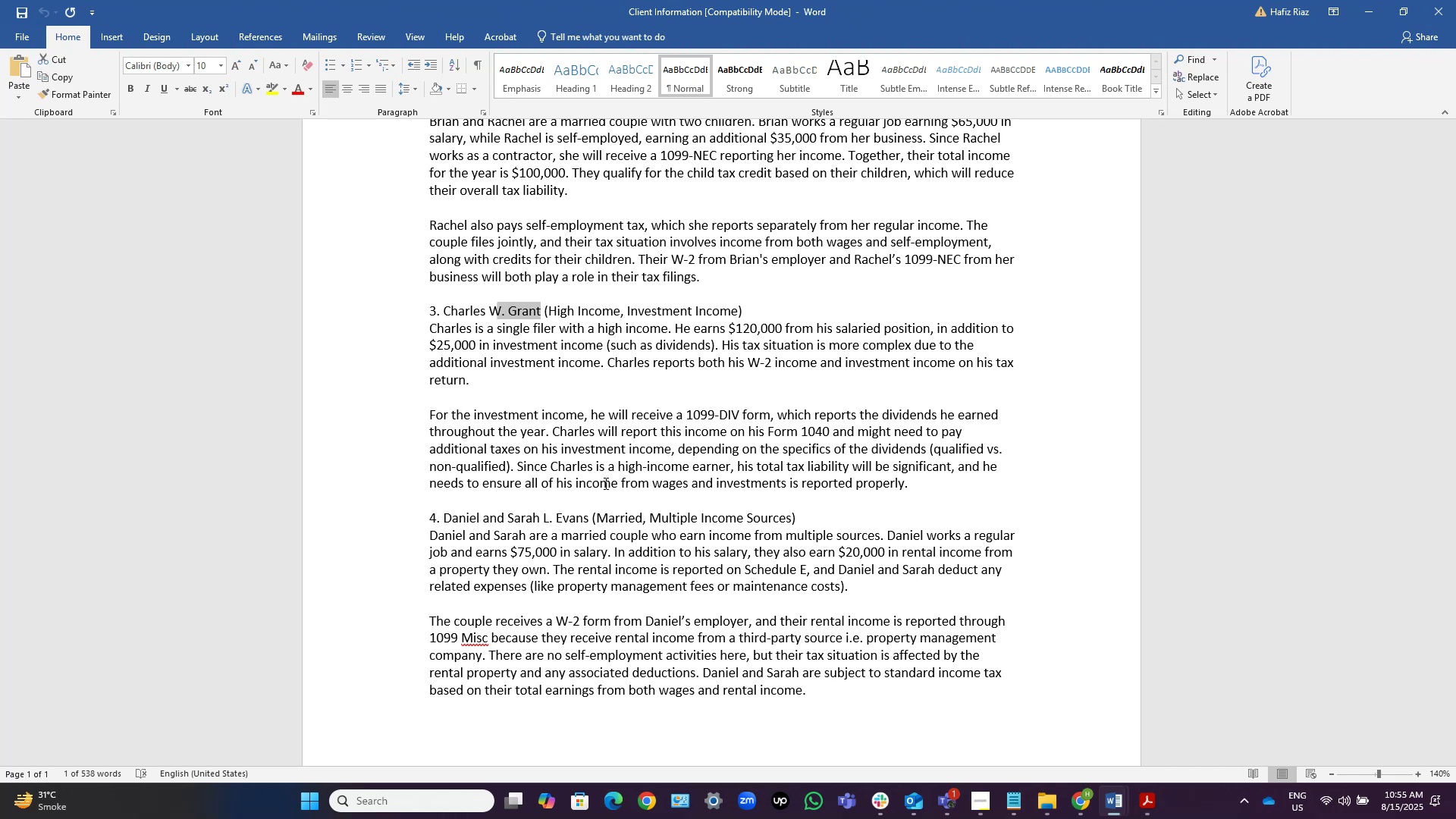 
key(Control+Shift+ArrowLeft)
 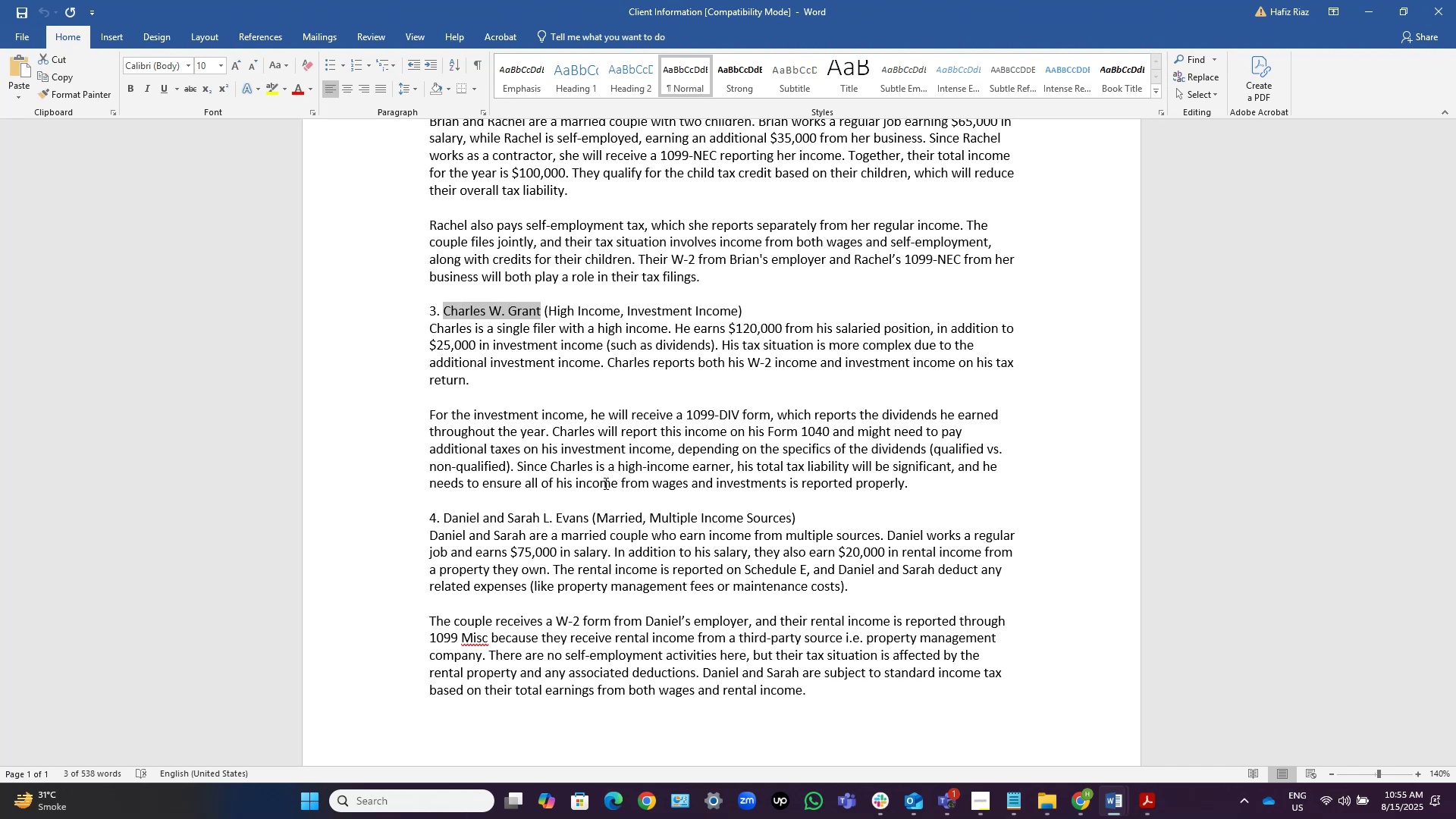 
key(Control+C)
 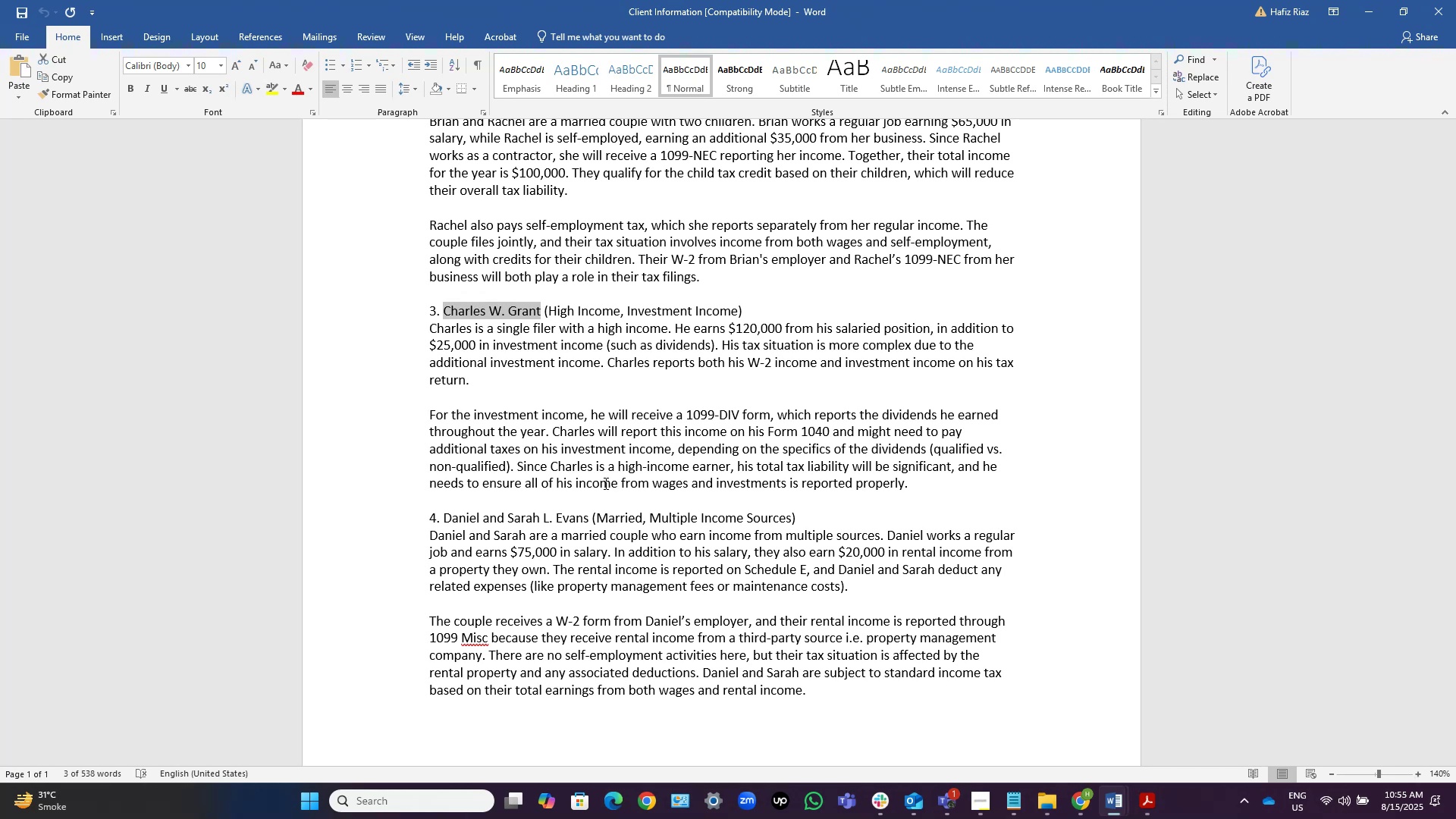 
key(Control+C)
 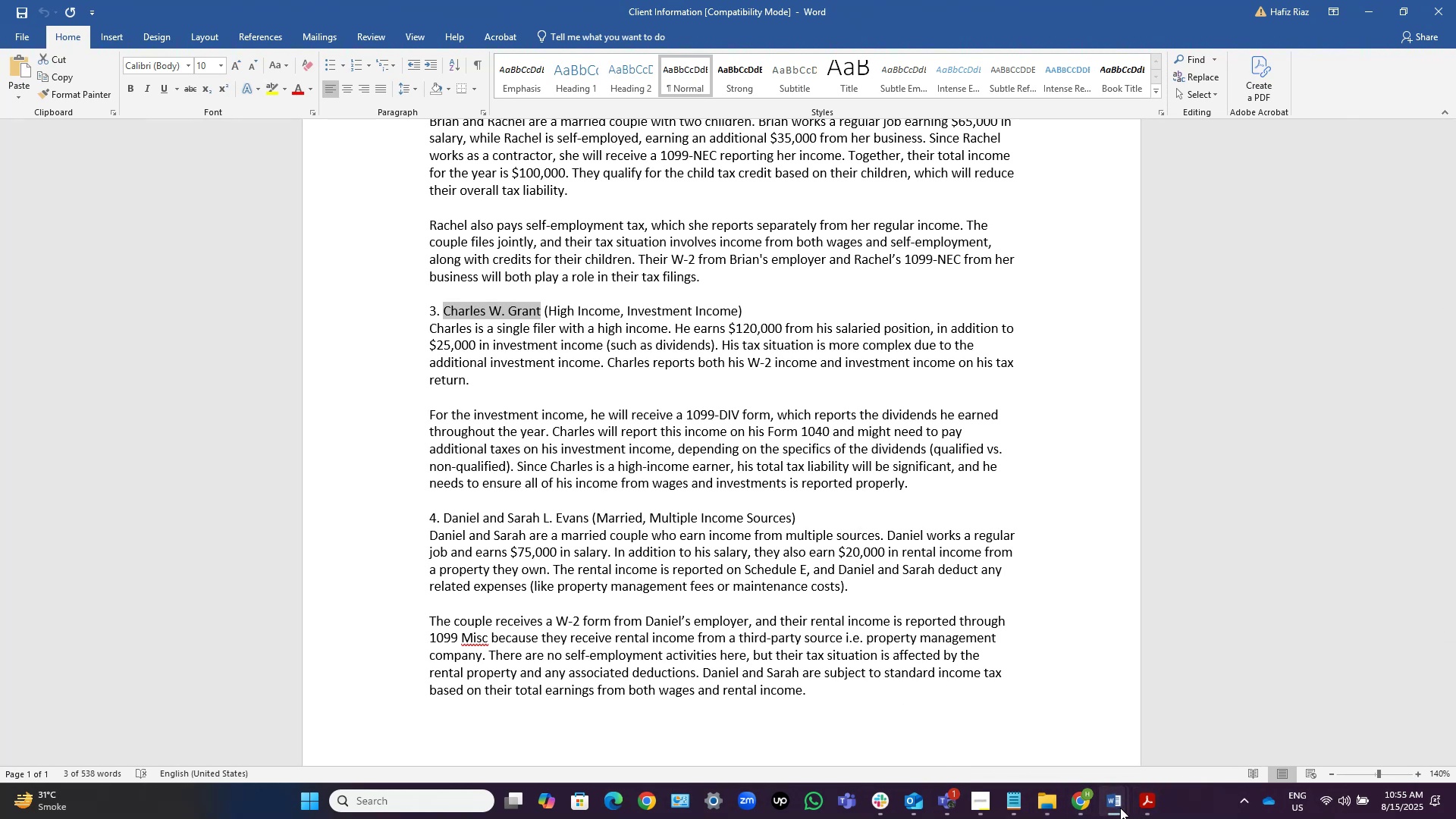 
left_click([1210, 726])
 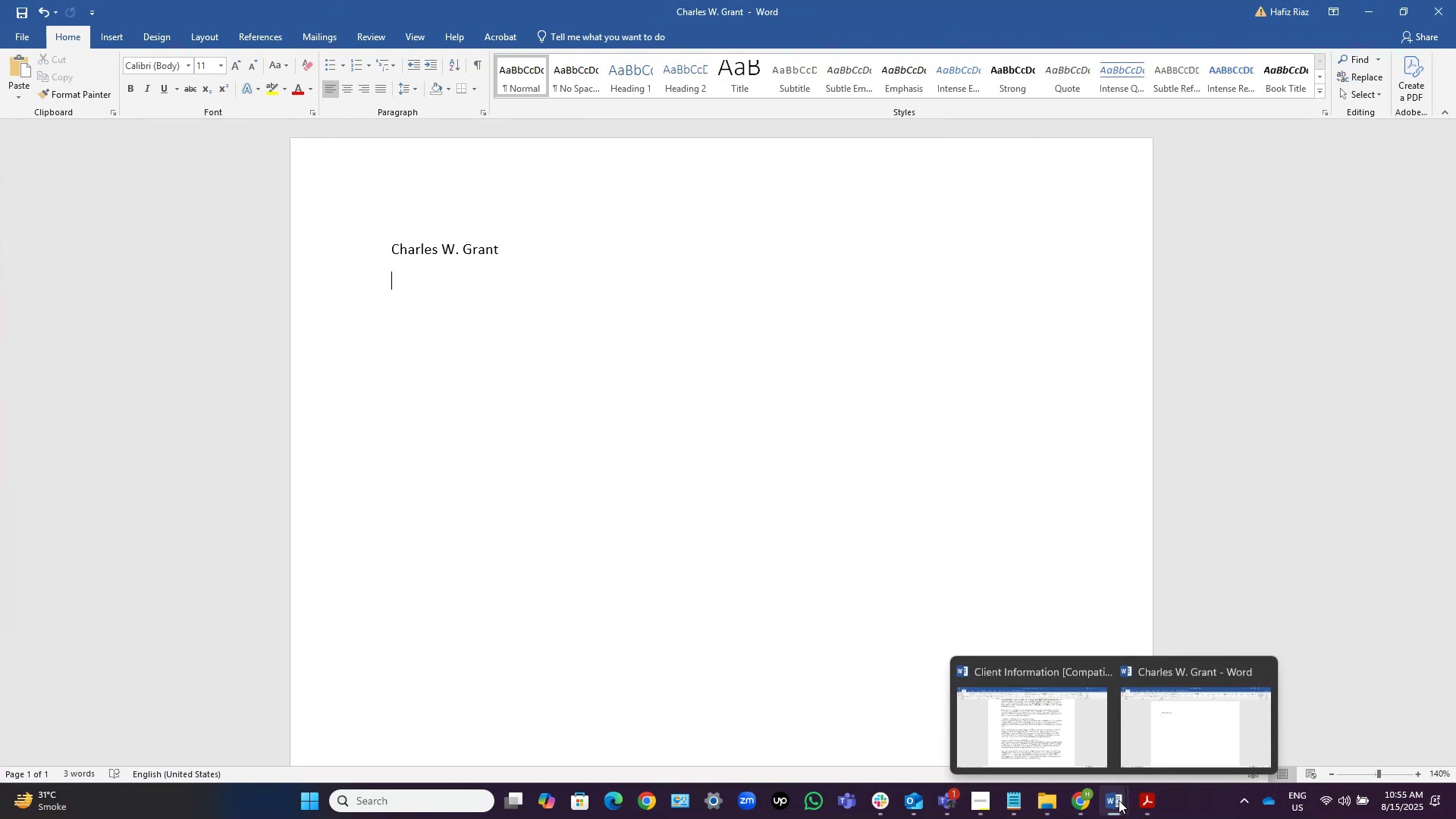 
left_click([1082, 802])
 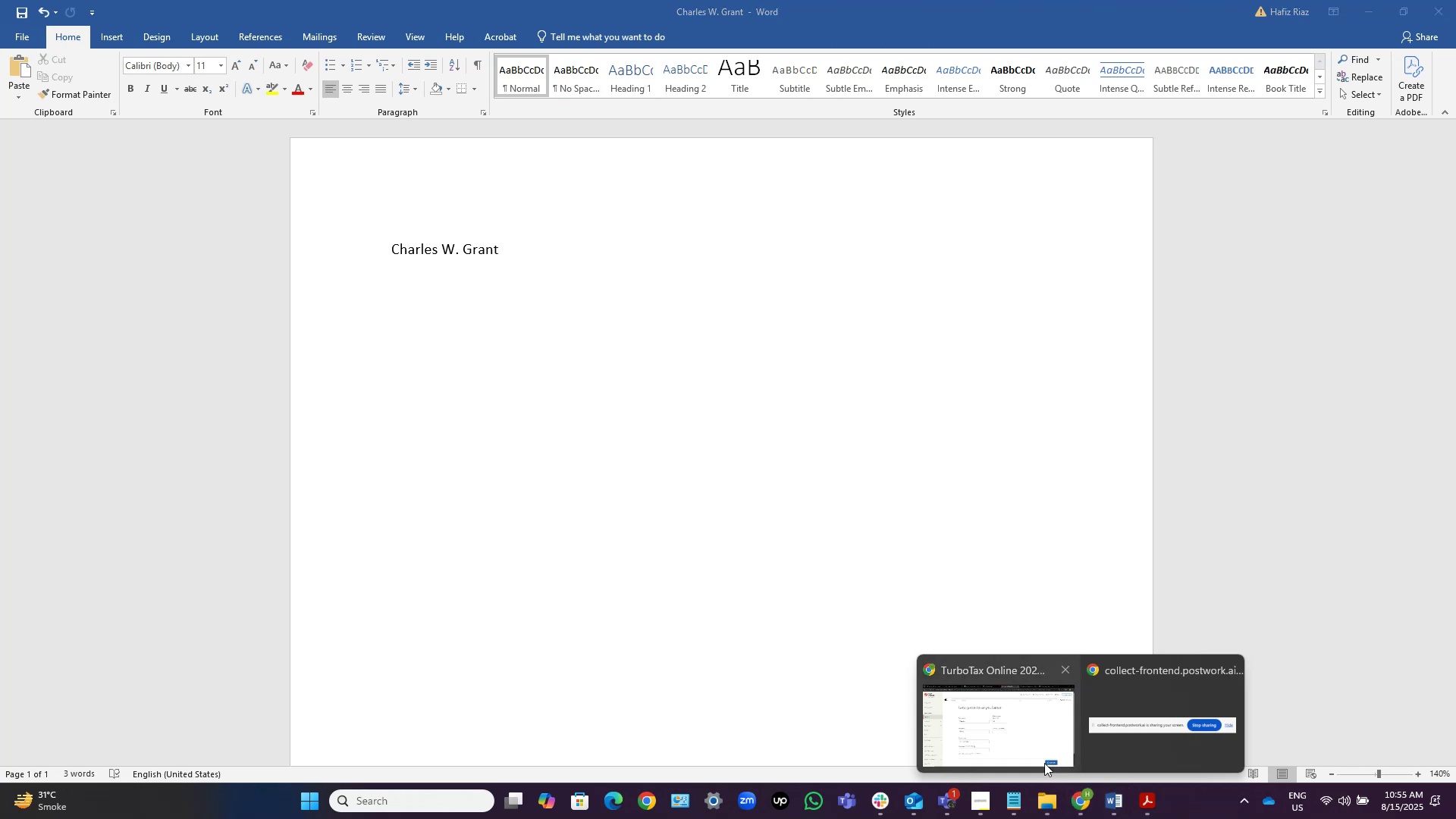 
left_click([1043, 760])
 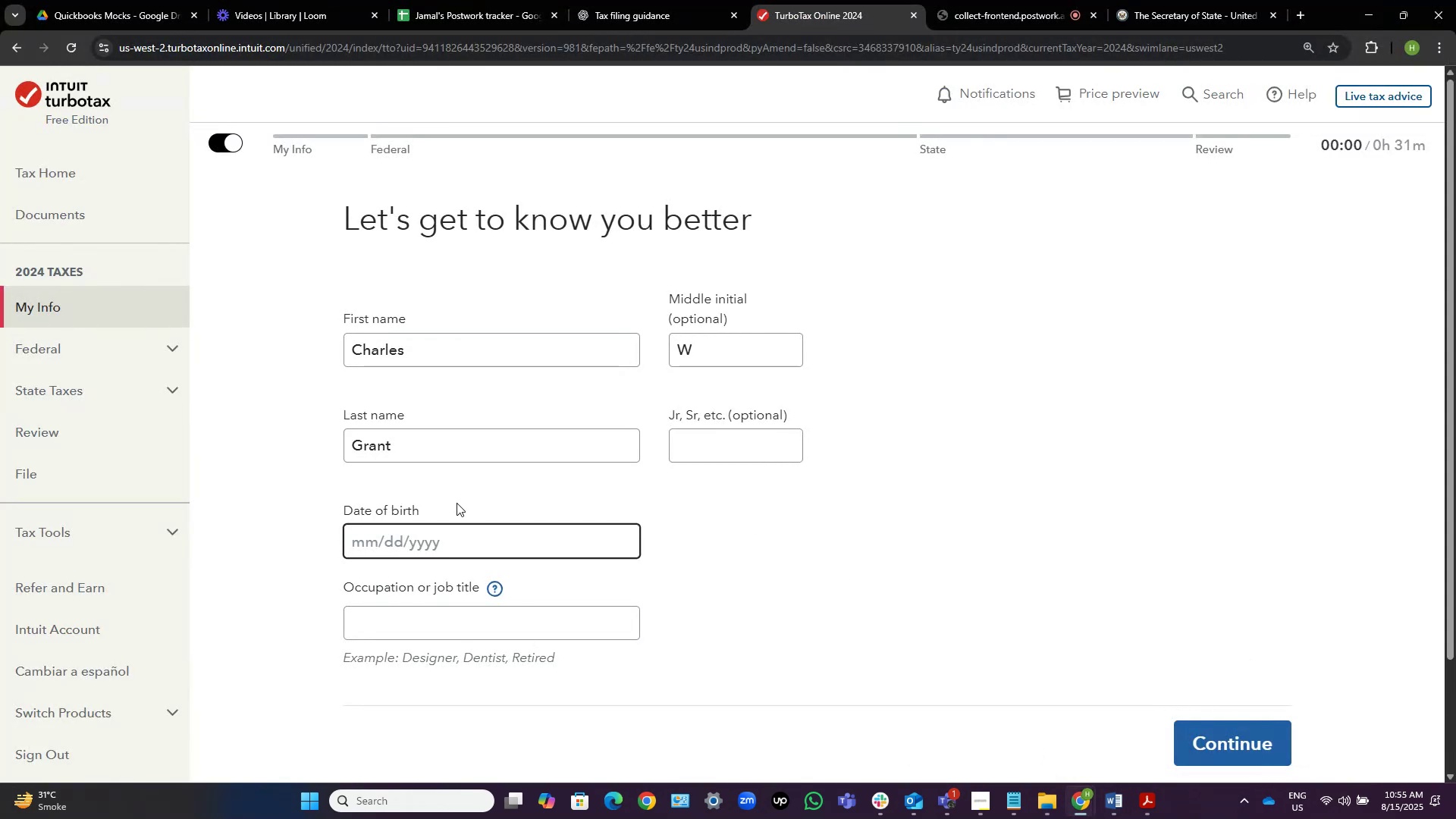 
left_click_drag(start_coordinate=[450, 516], to_coordinate=[343, 516])
 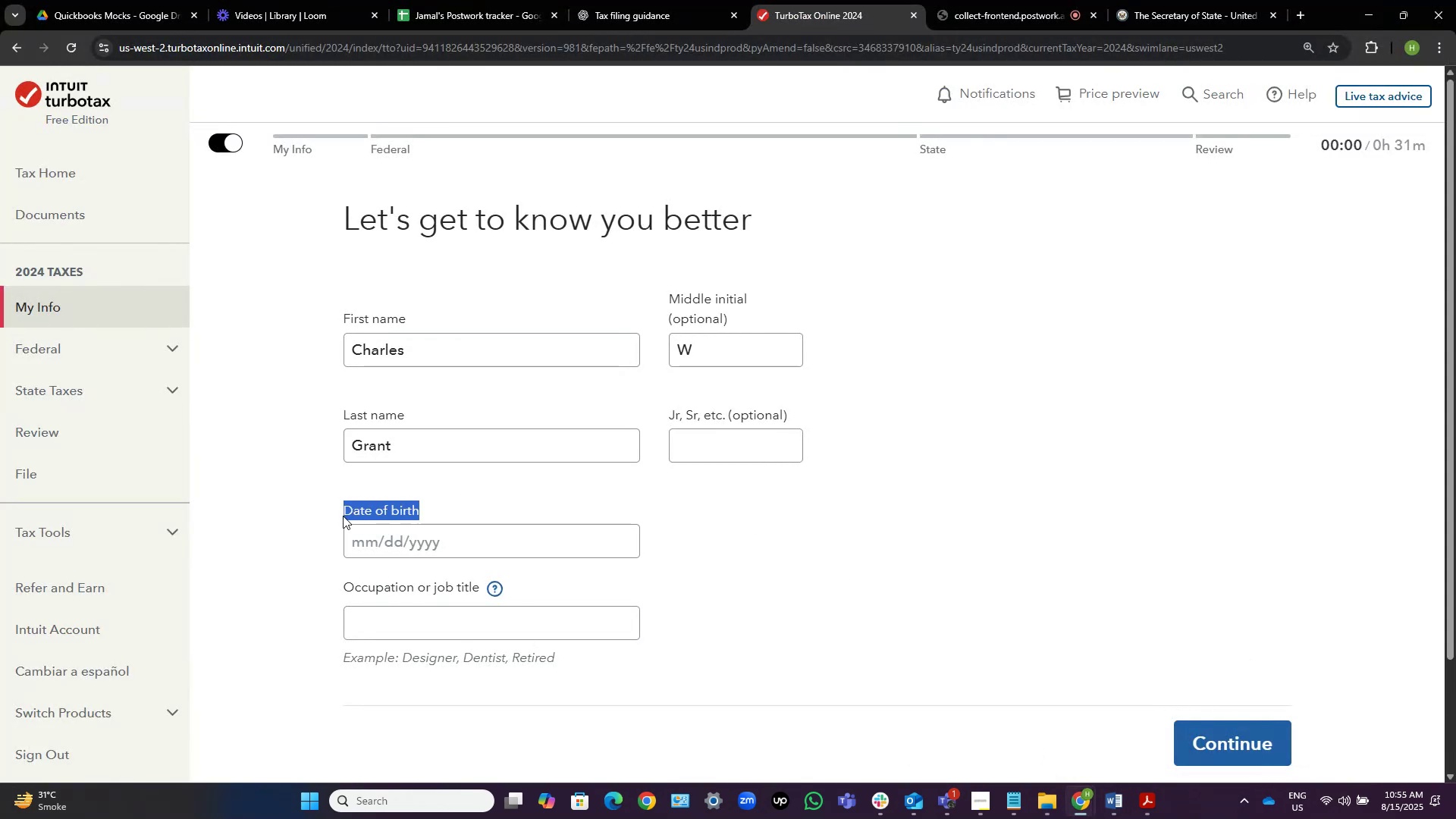 
key(Control+C)
 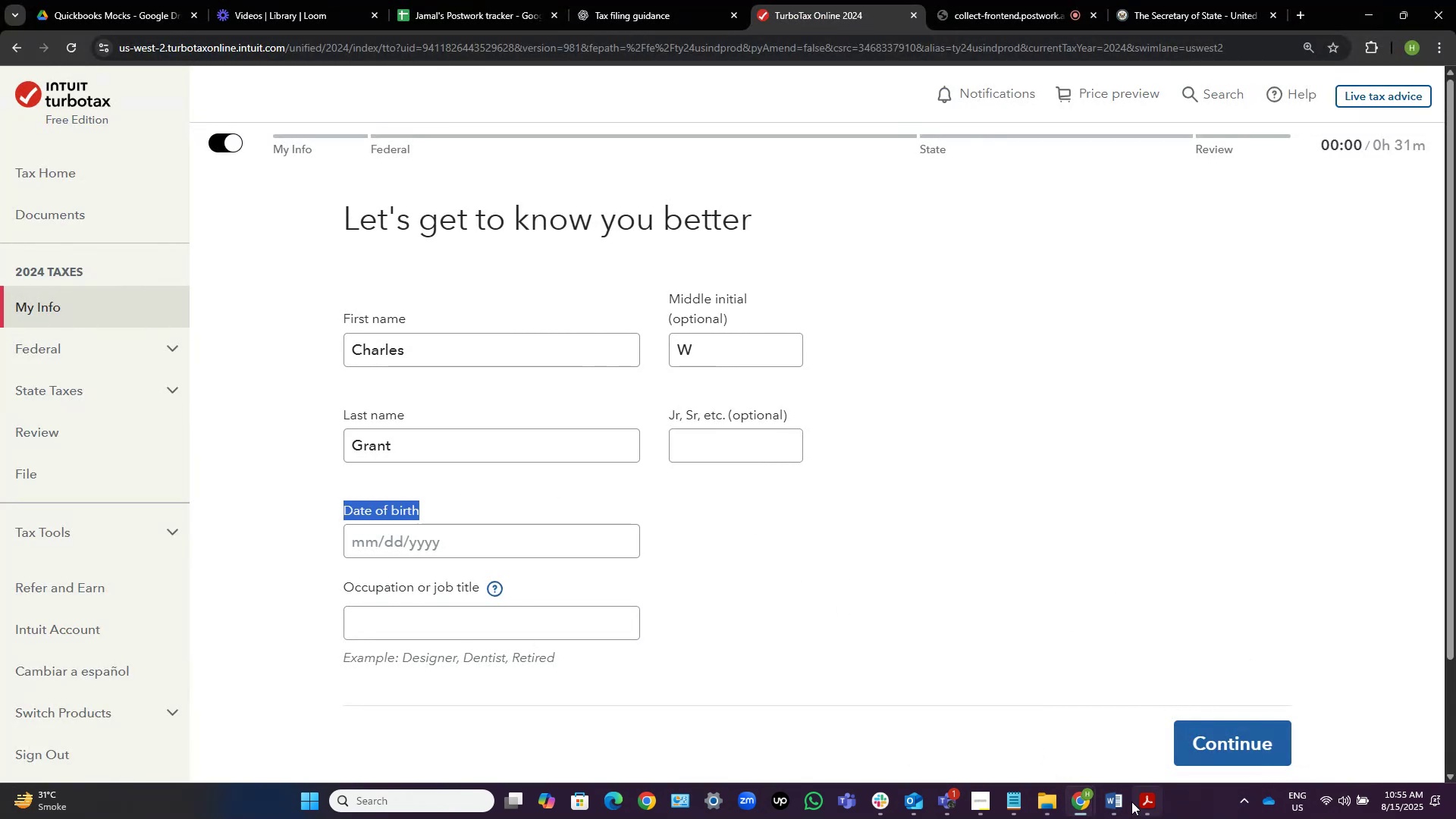 
left_click([1115, 807])
 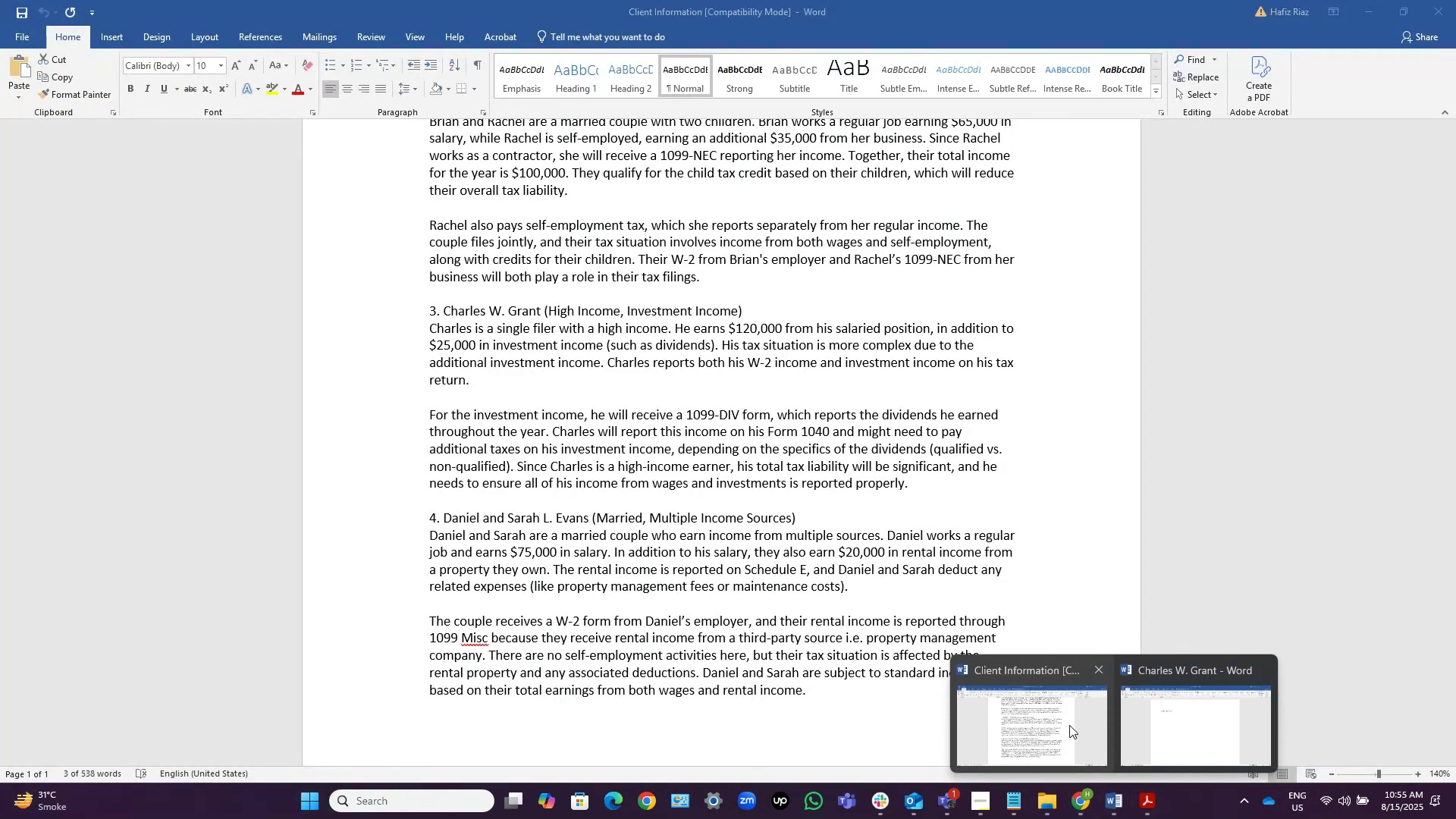 
left_click([1175, 732])
 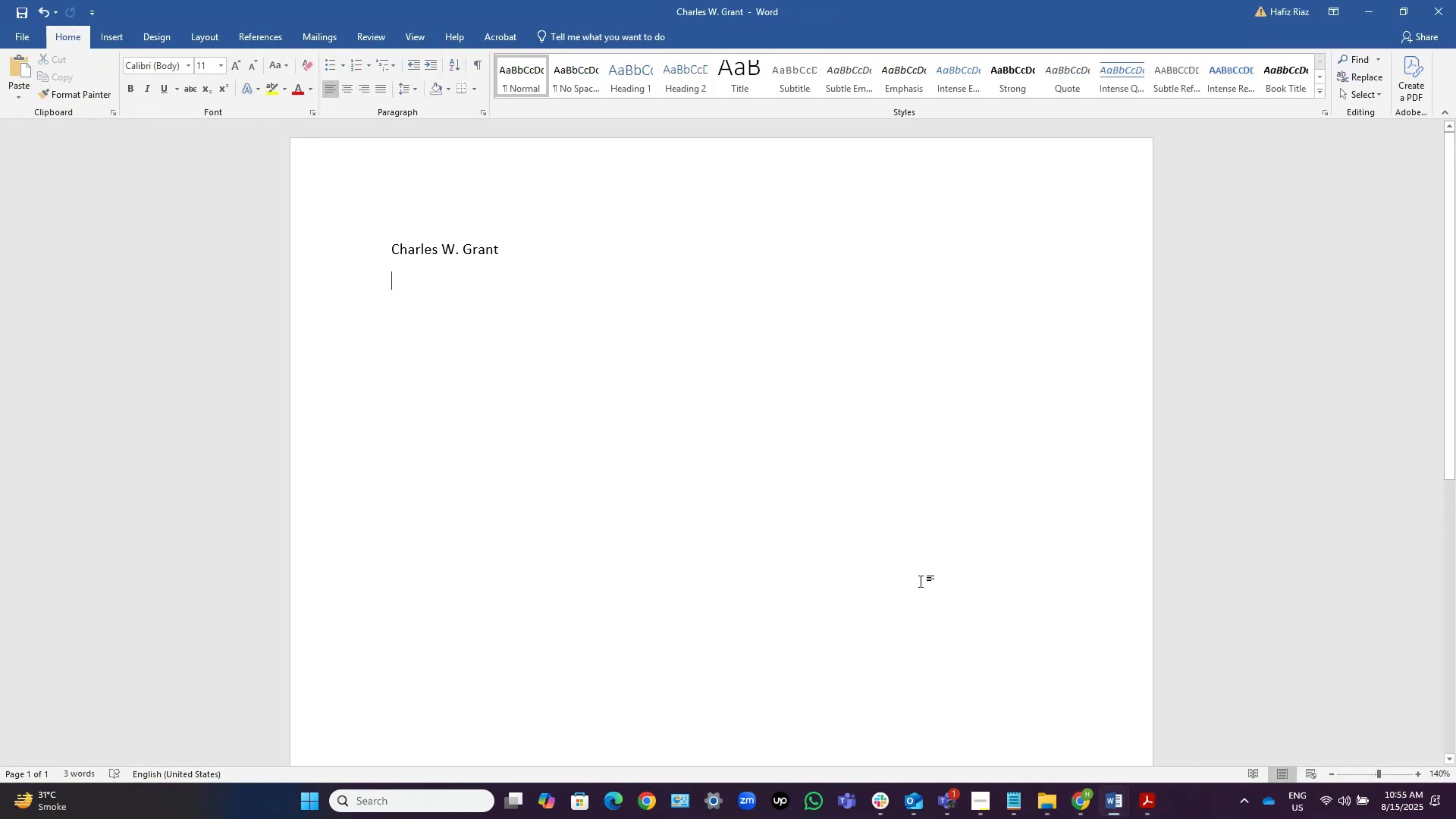 
key(Control+ControlLeft)
 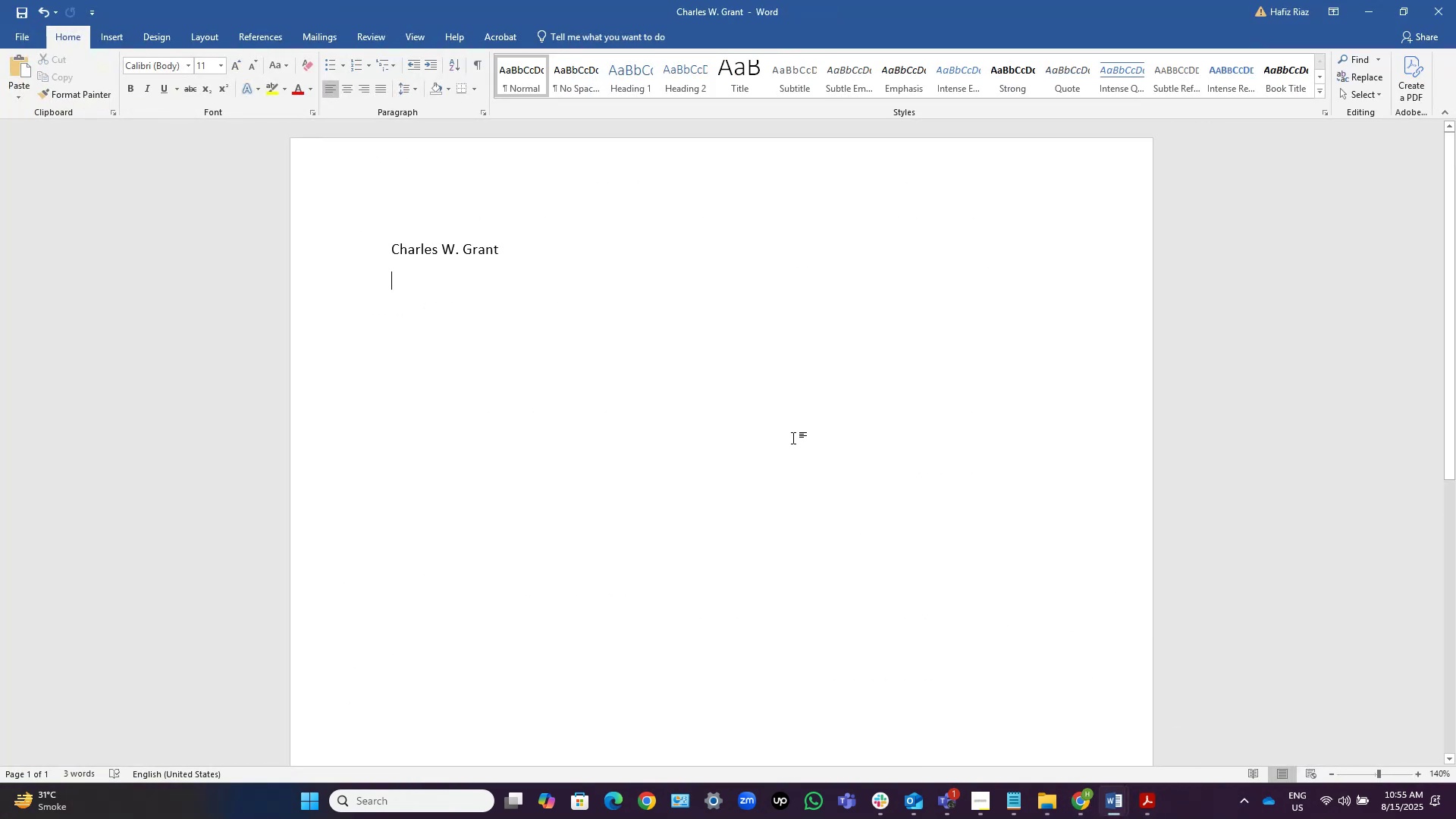 
key(Control+V)
 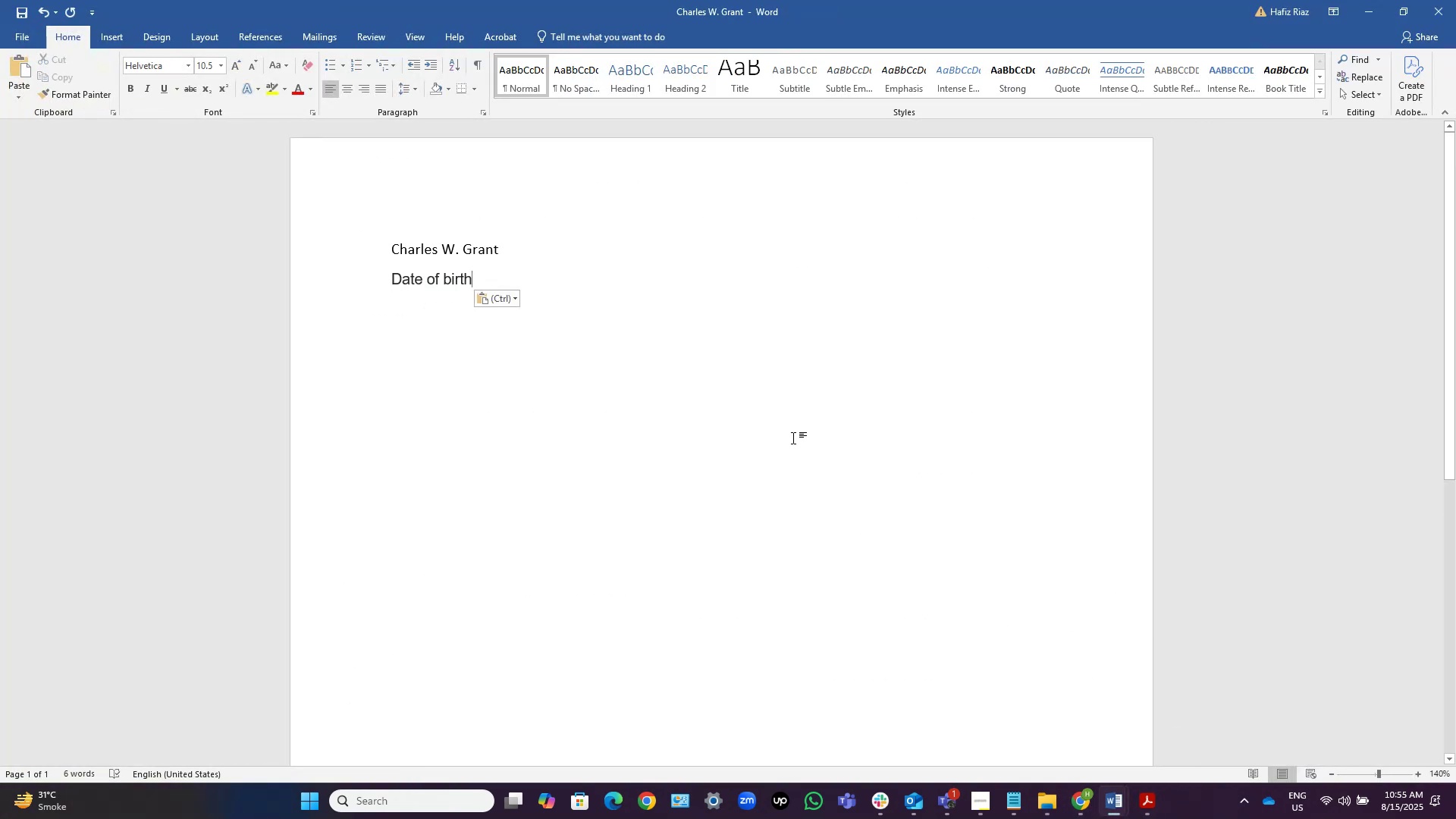 
key(Space)
 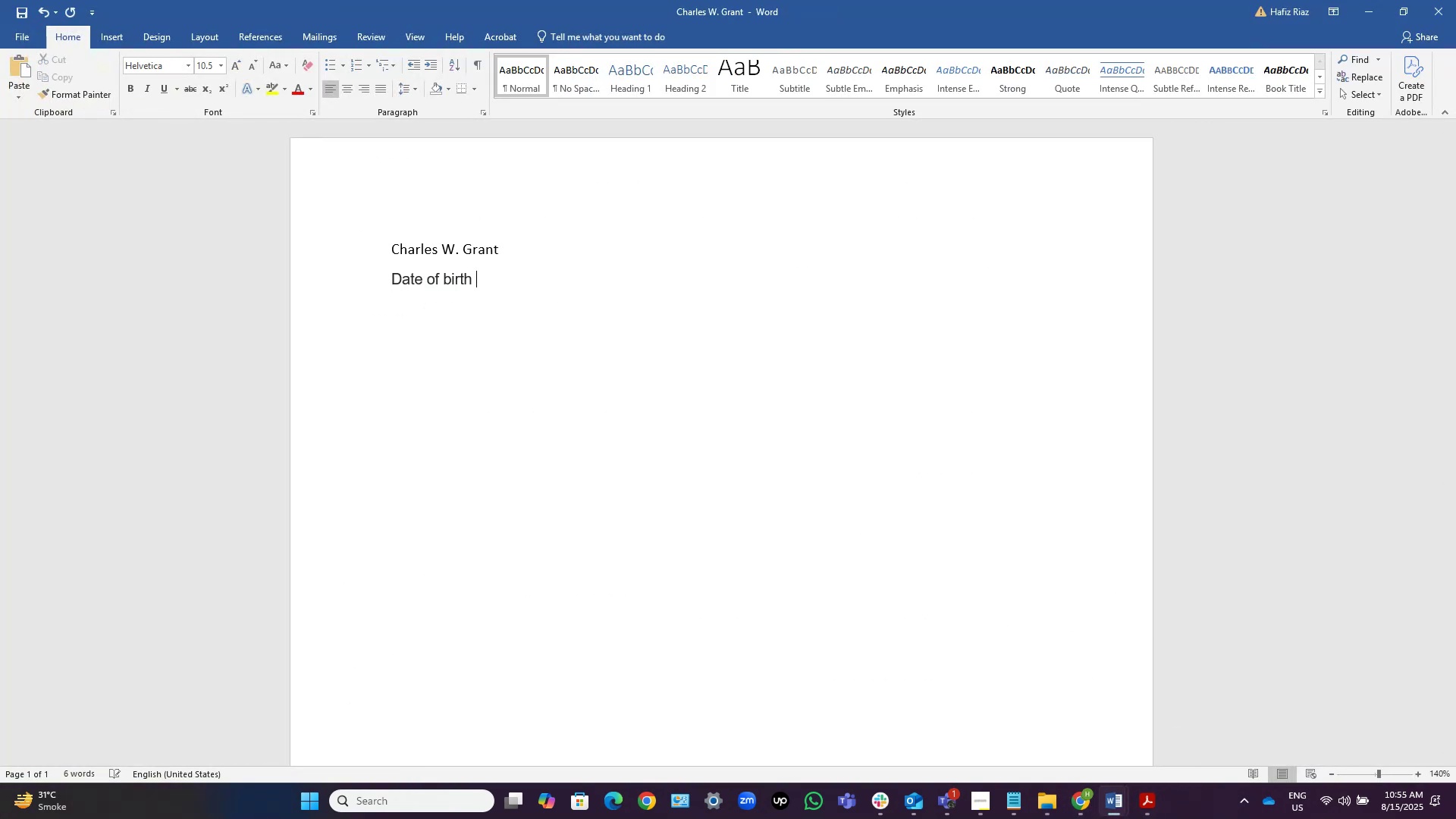 
key(Numpad1)
 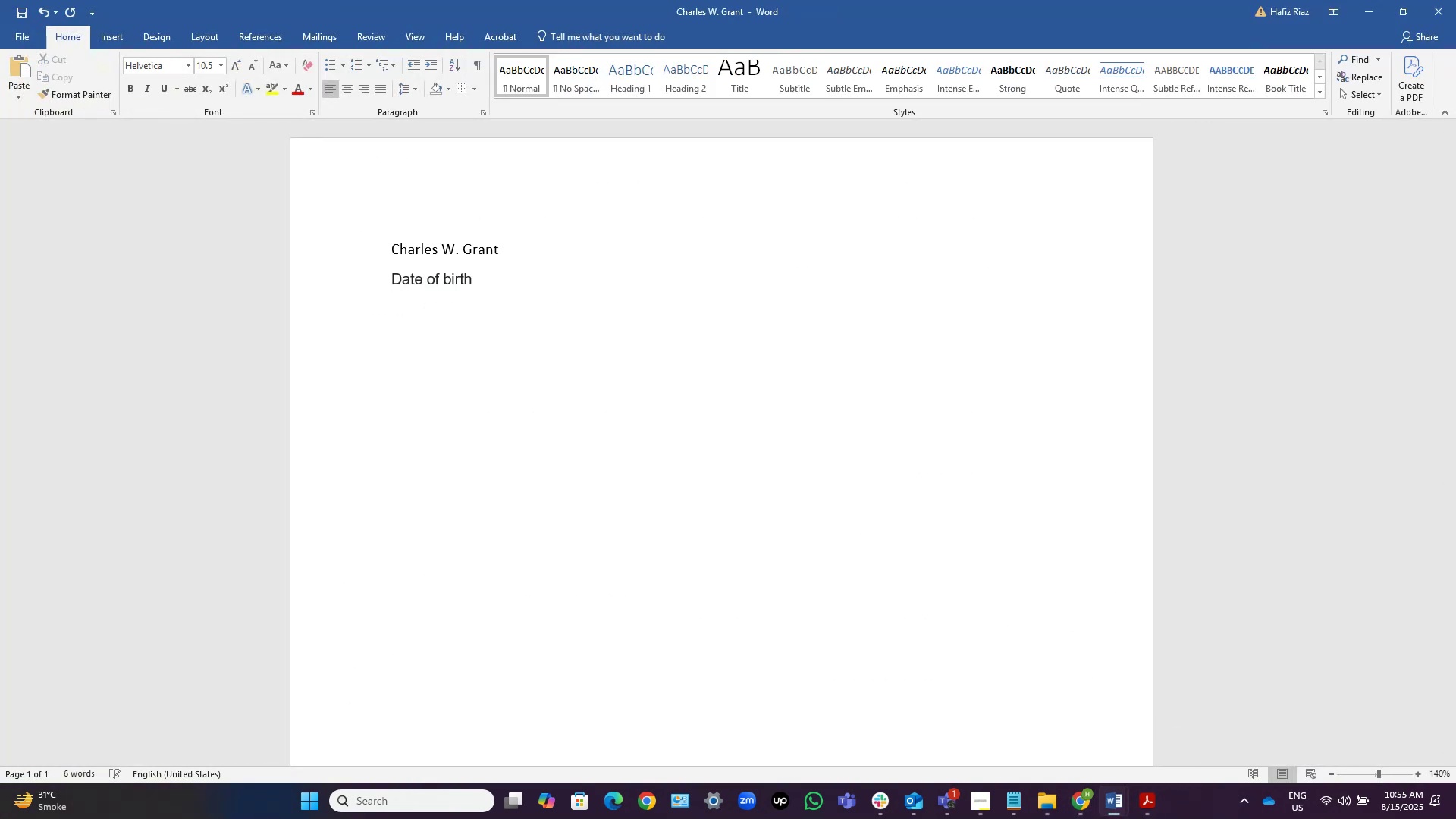 
key(Numpad2)
 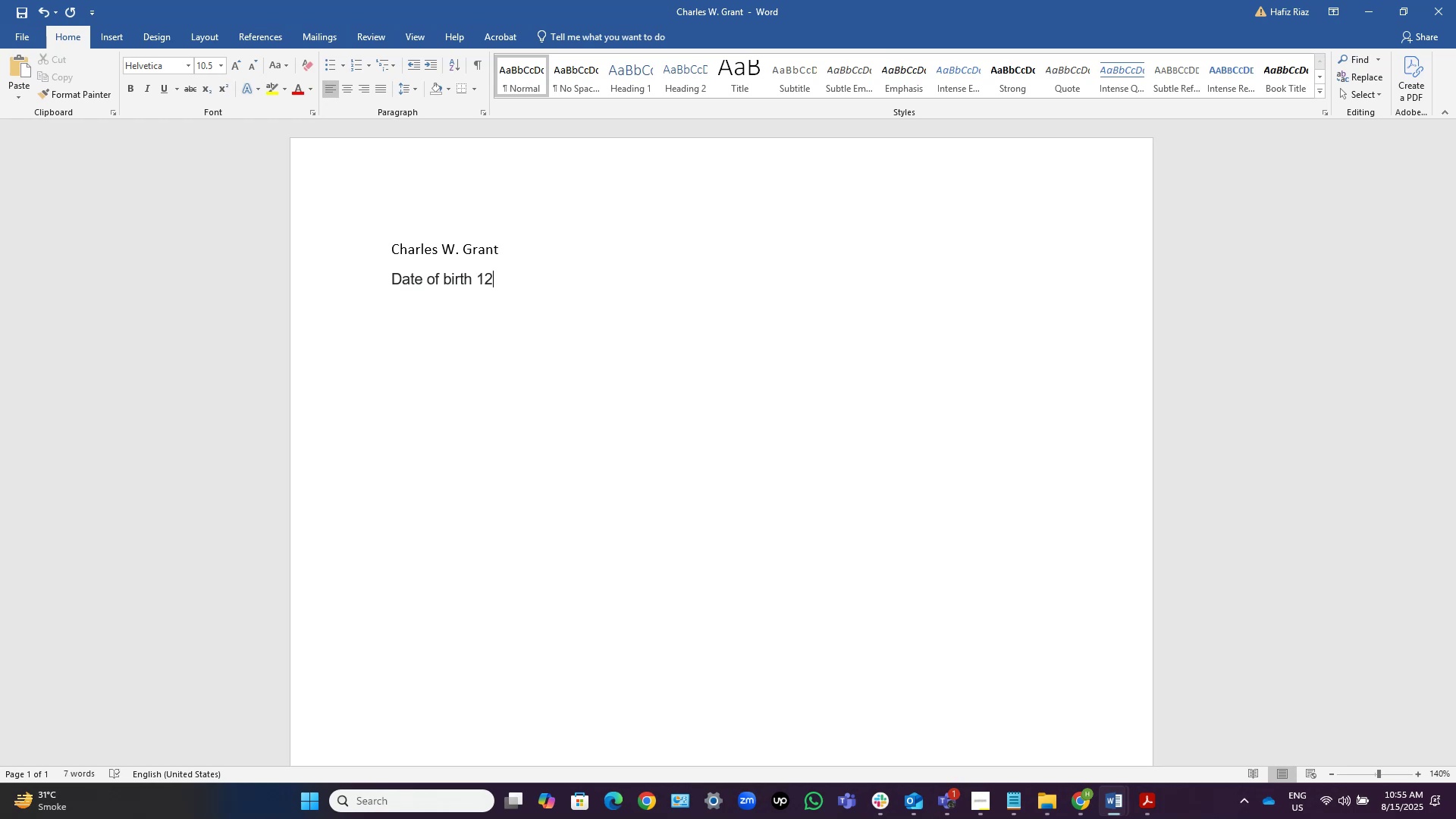 
key(NumpadDivide)
 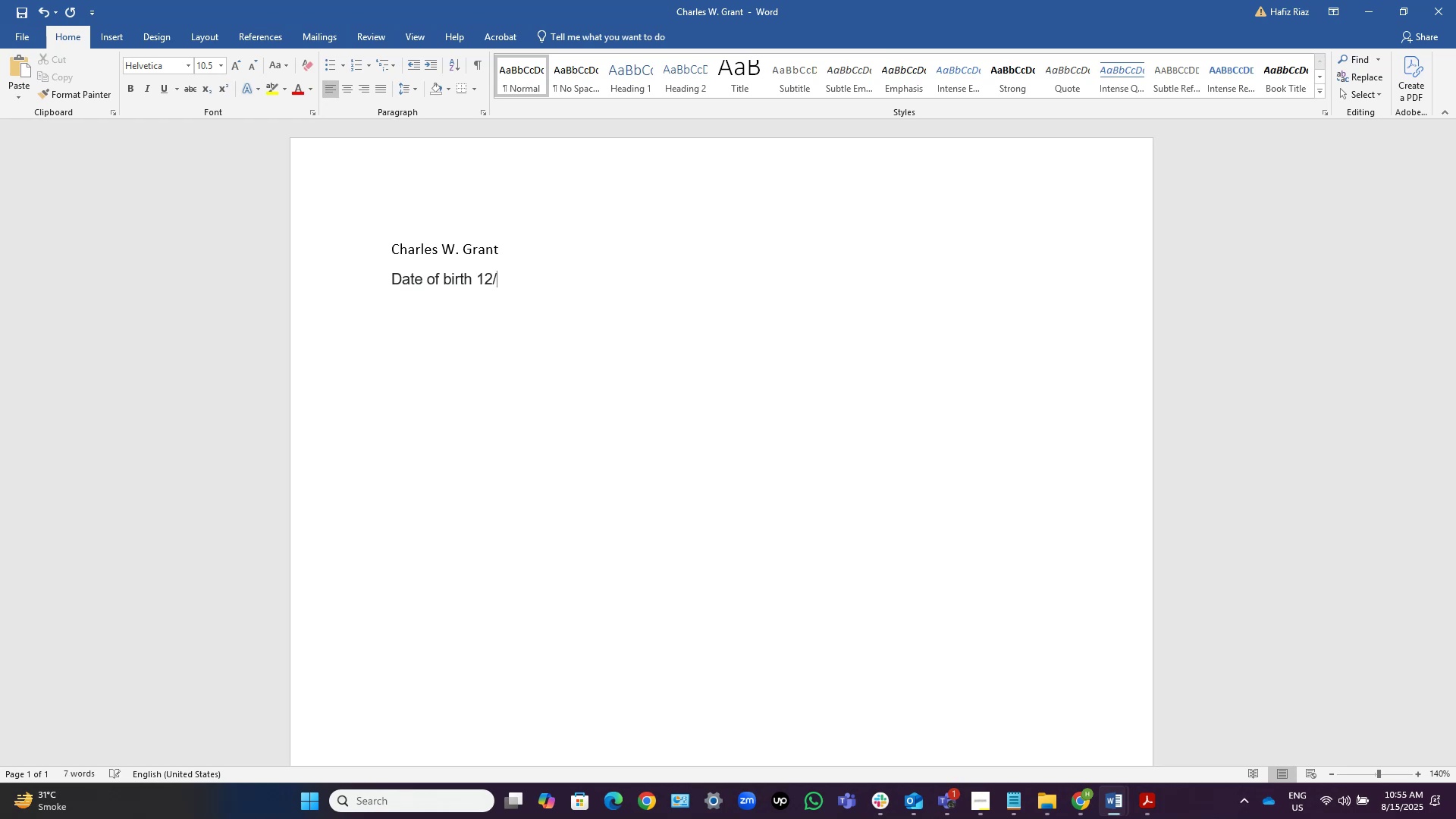 
key(Numpad1)
 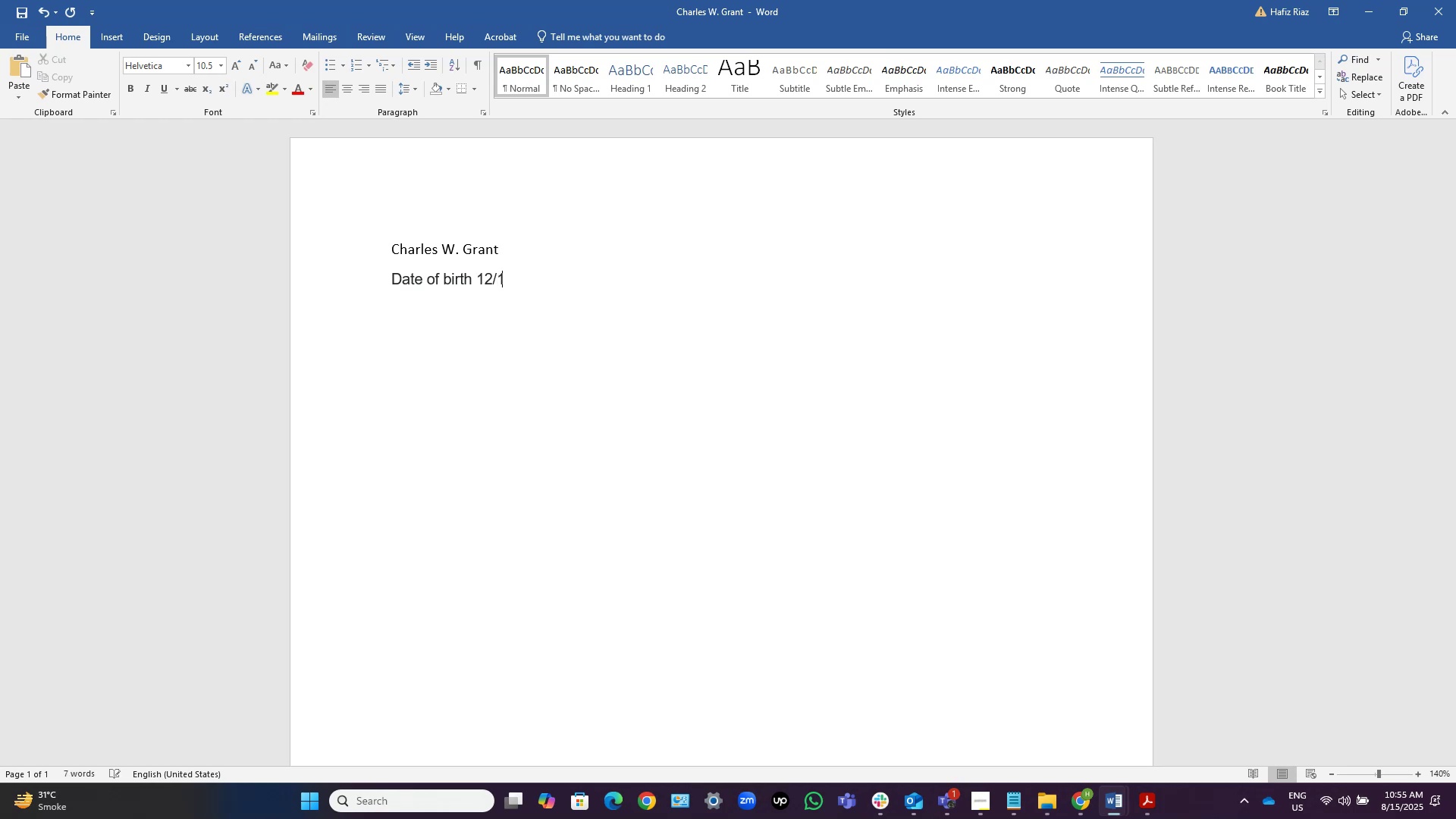 
key(Numpad8)
 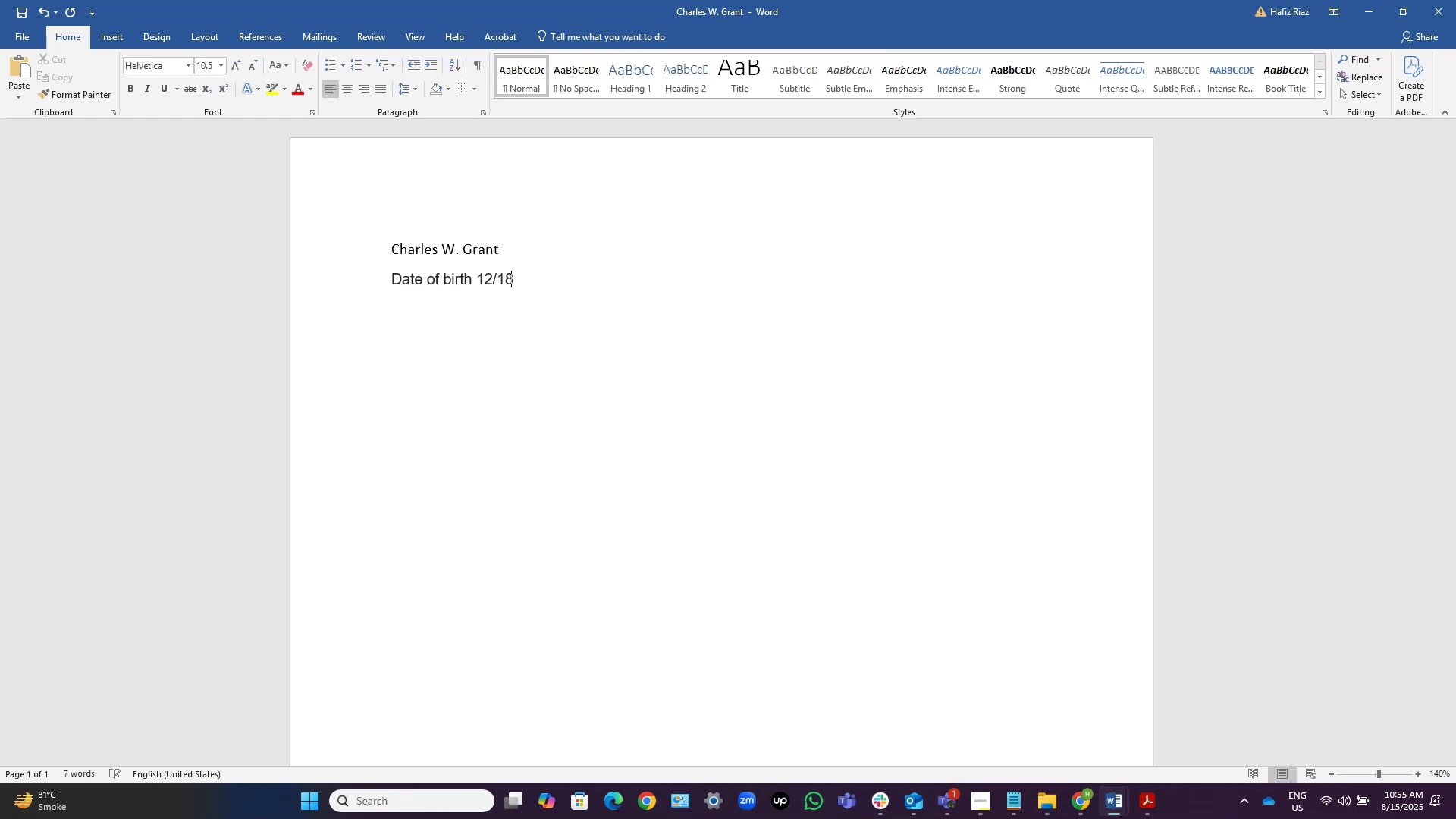 
key(NumpadDivide)
 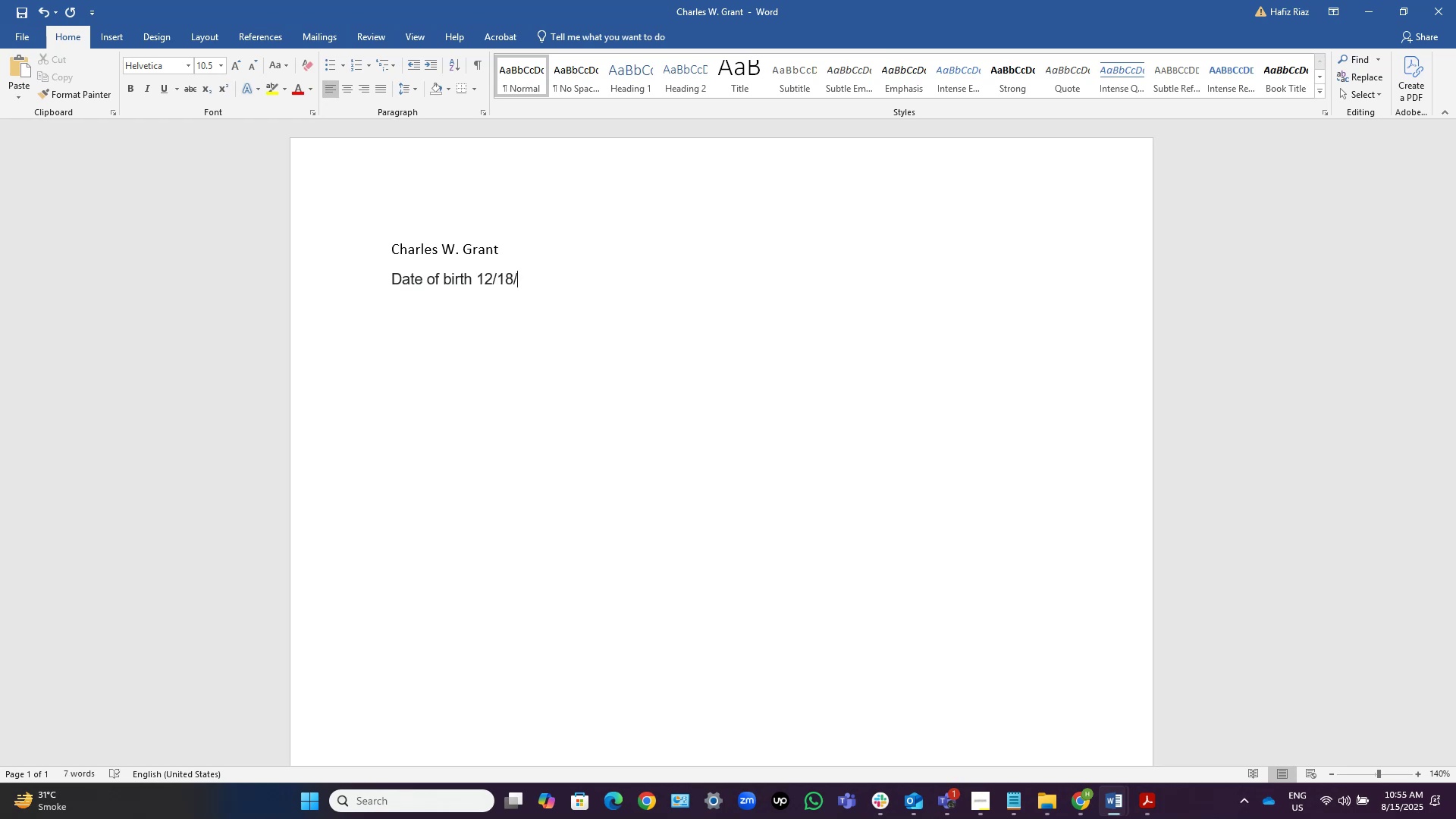 
key(Numpad1)
 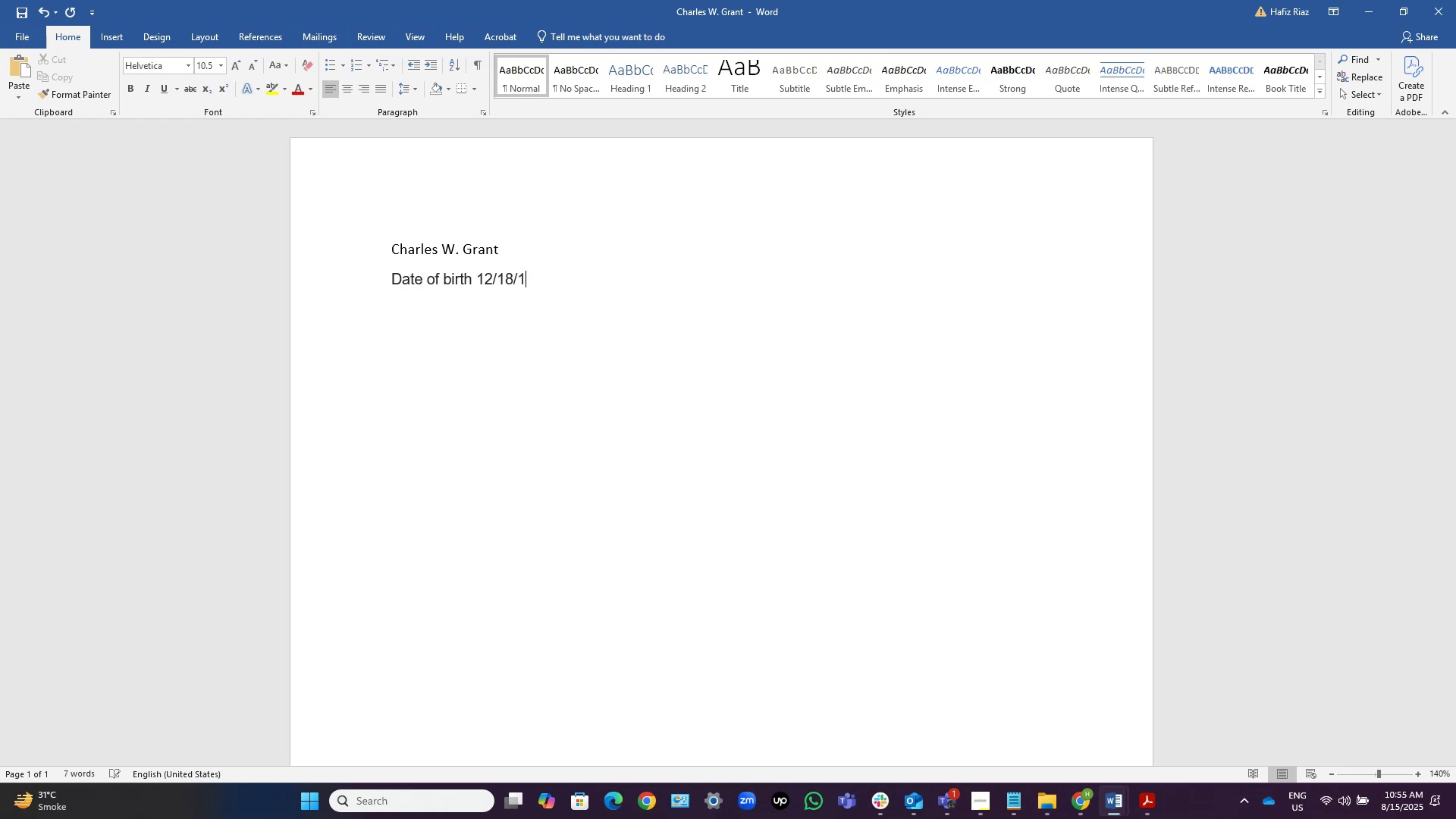 
key(Numpad9)
 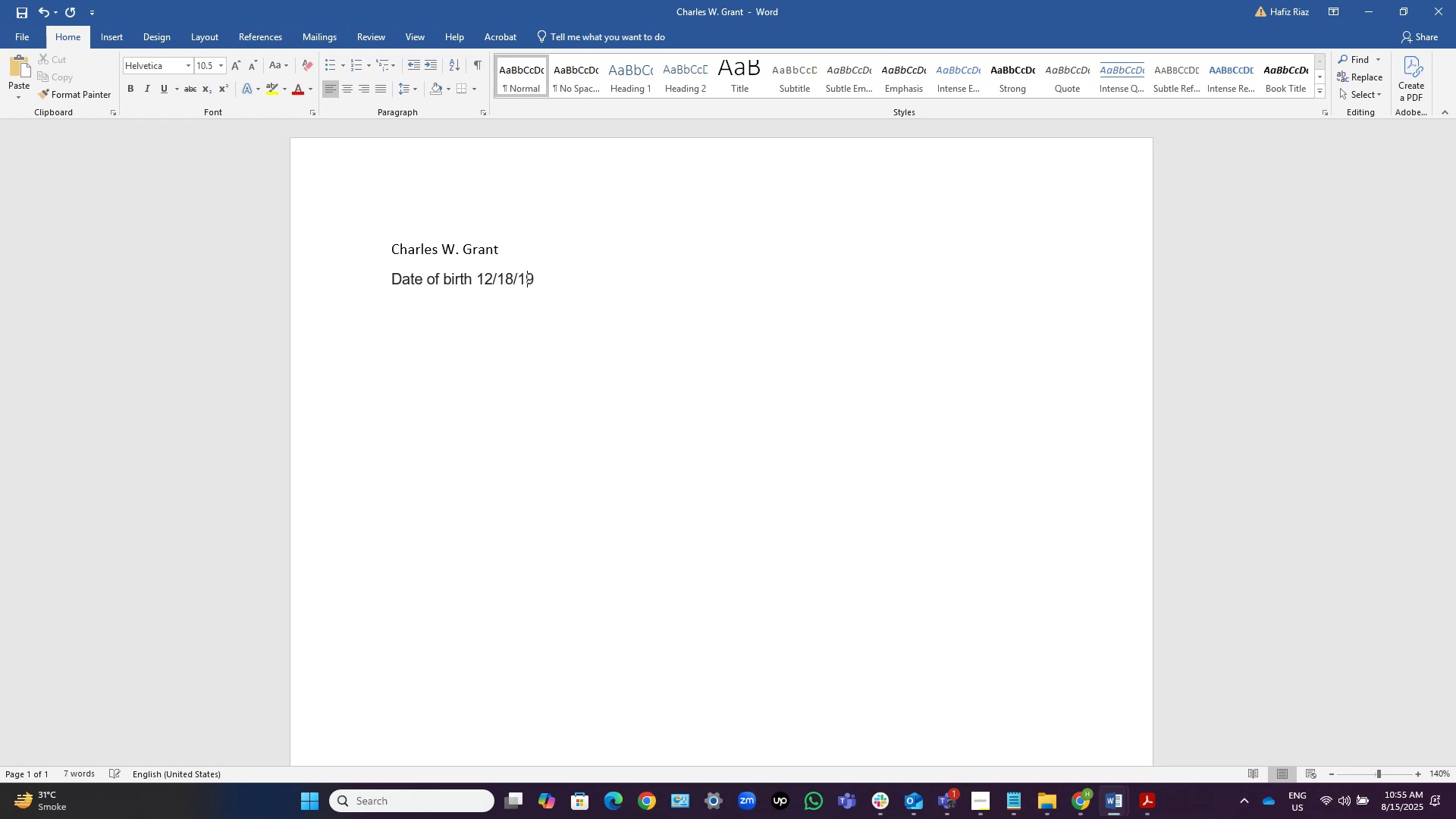 
key(Numpad9)
 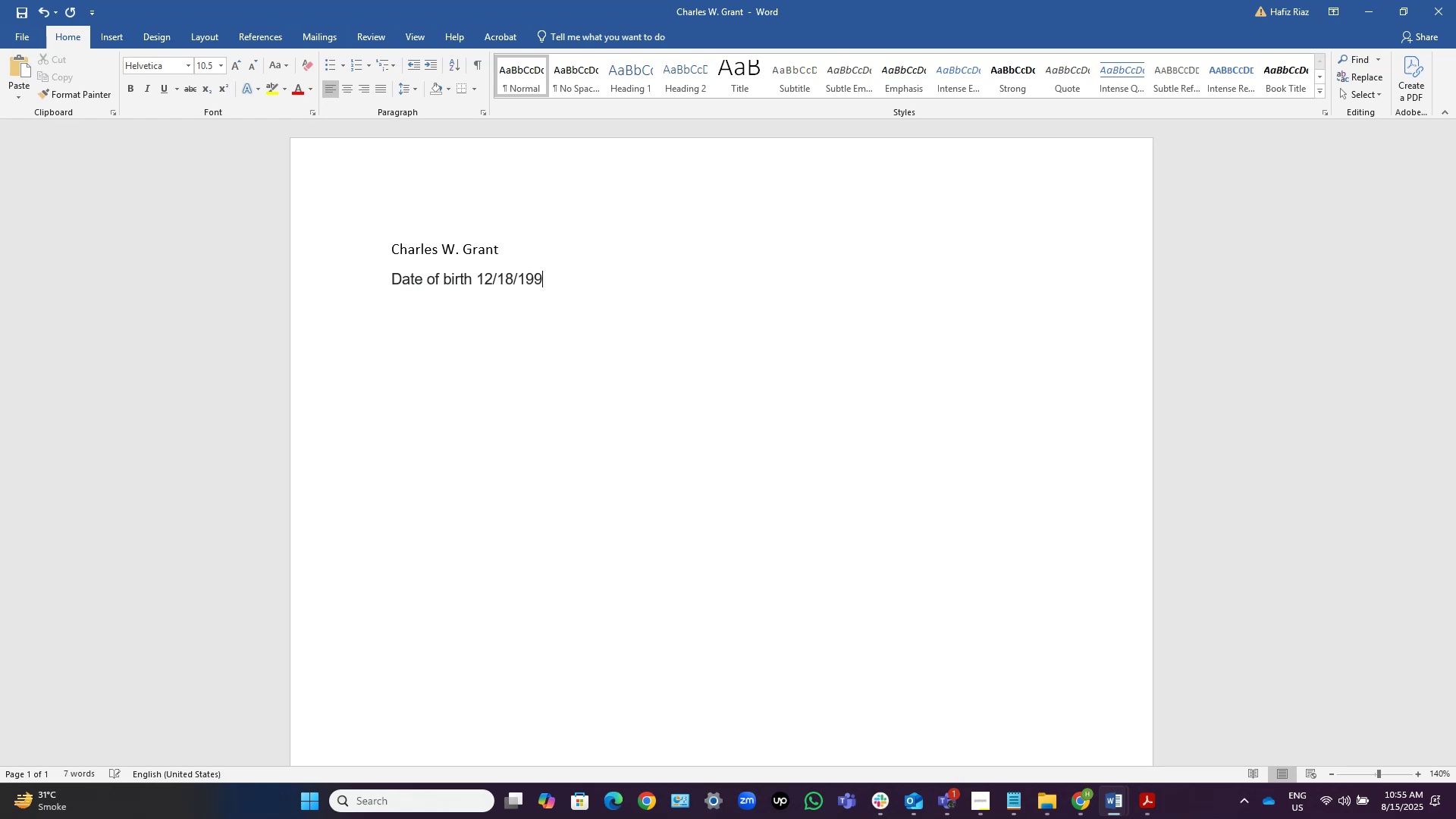 
key(Numpad0)
 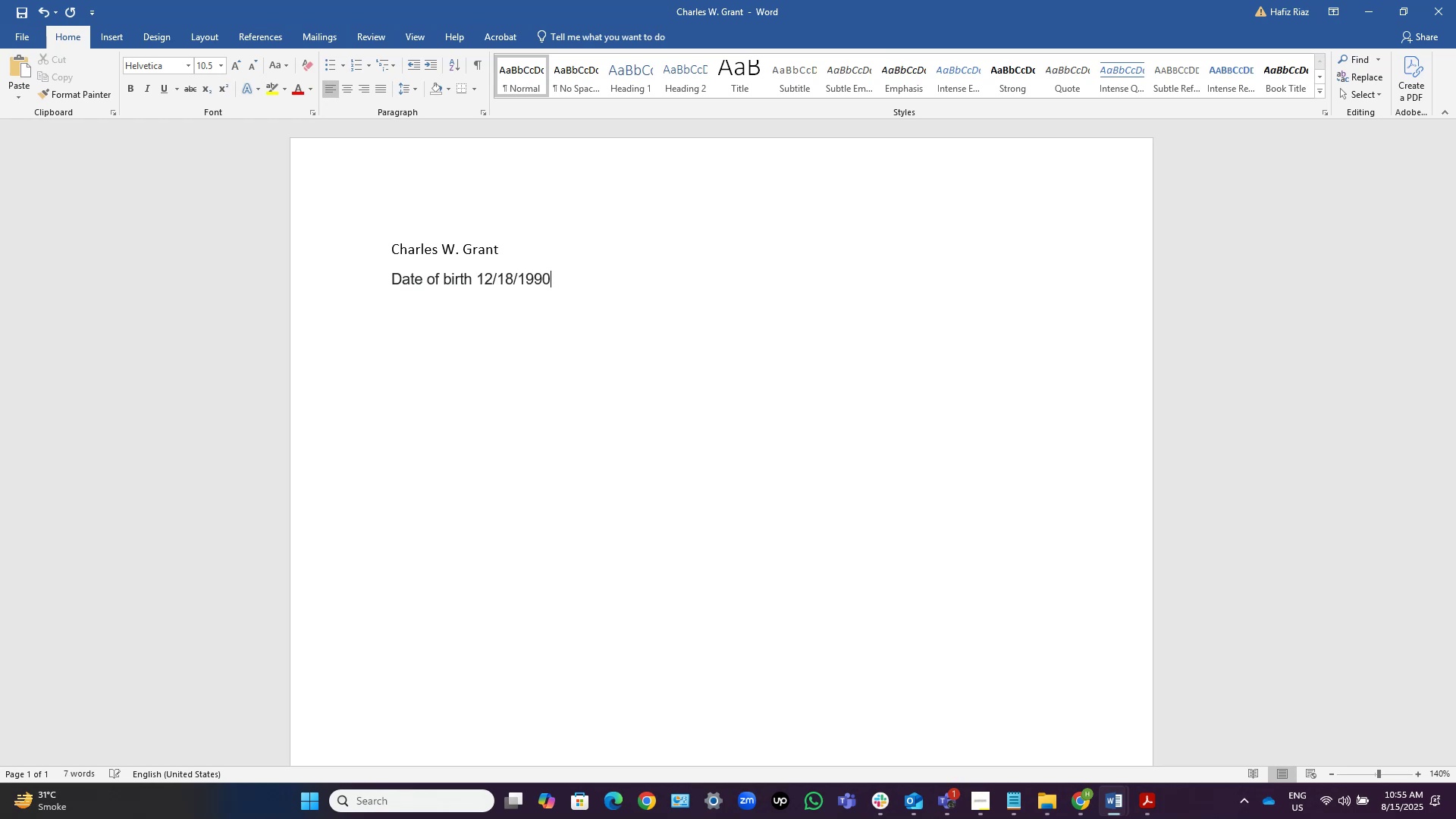 
key(Control+Shift+ArrowLeft)
 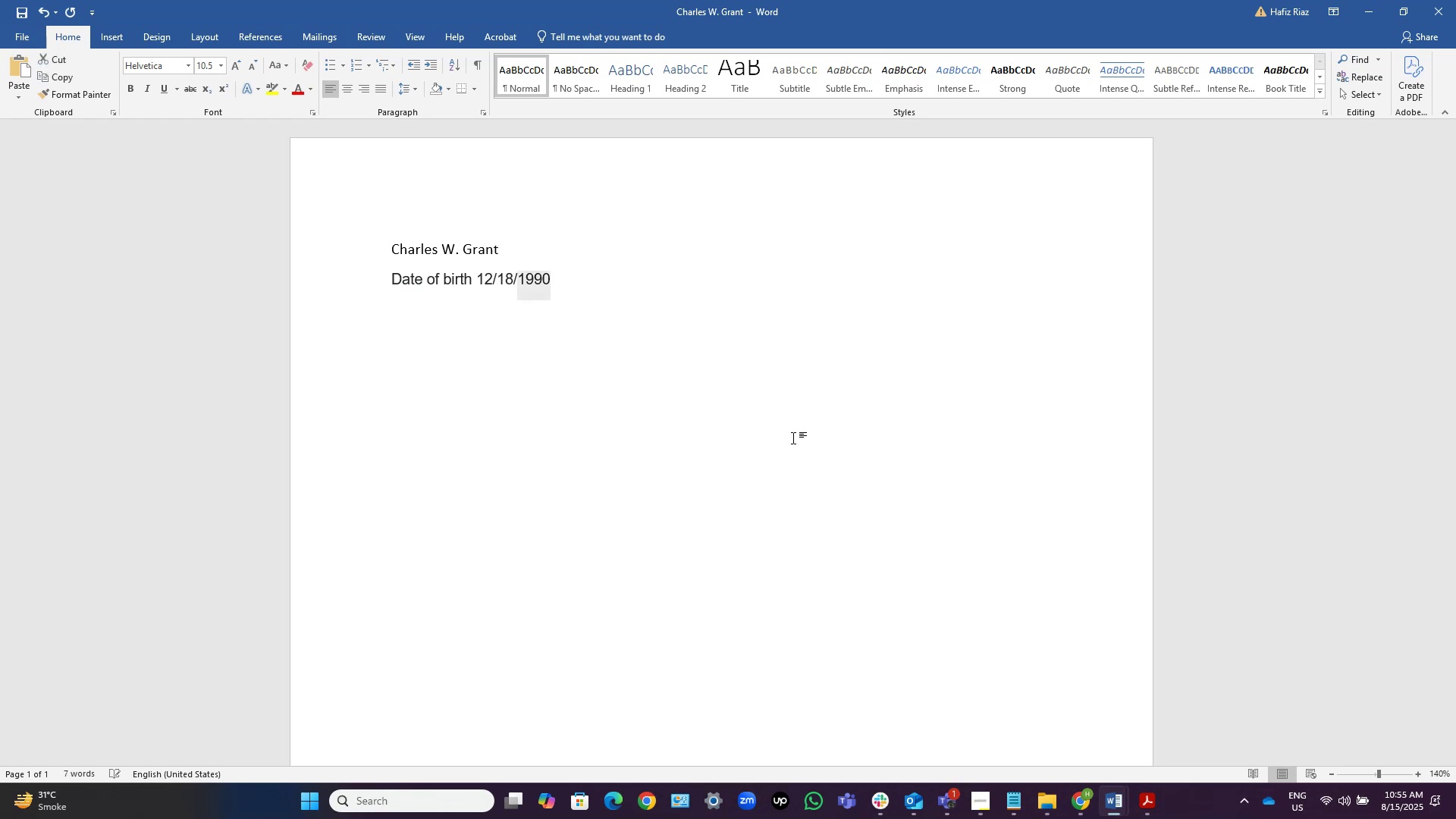 
key(Control+Shift+ArrowLeft)
 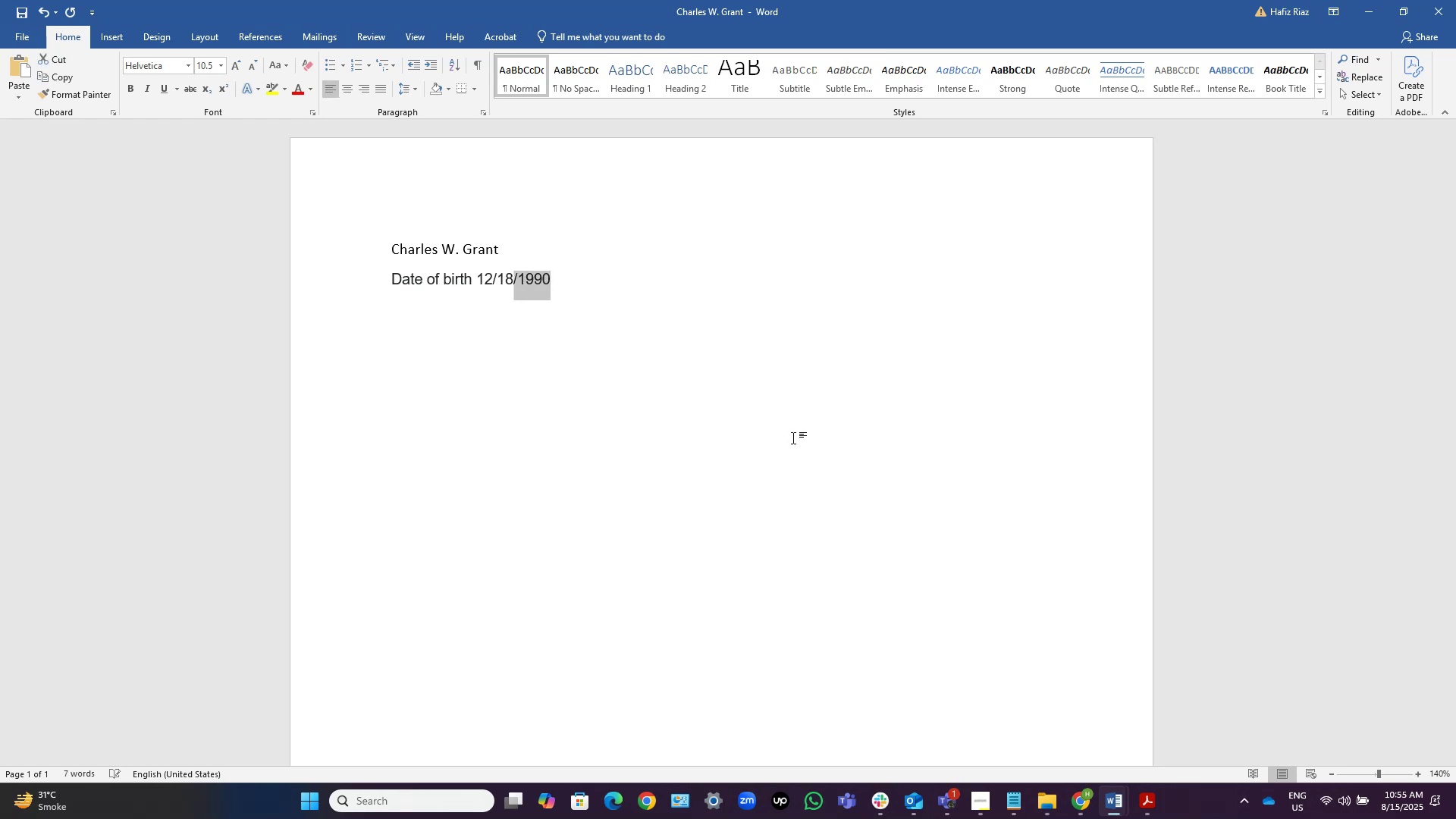 
key(Control+Shift+ArrowLeft)
 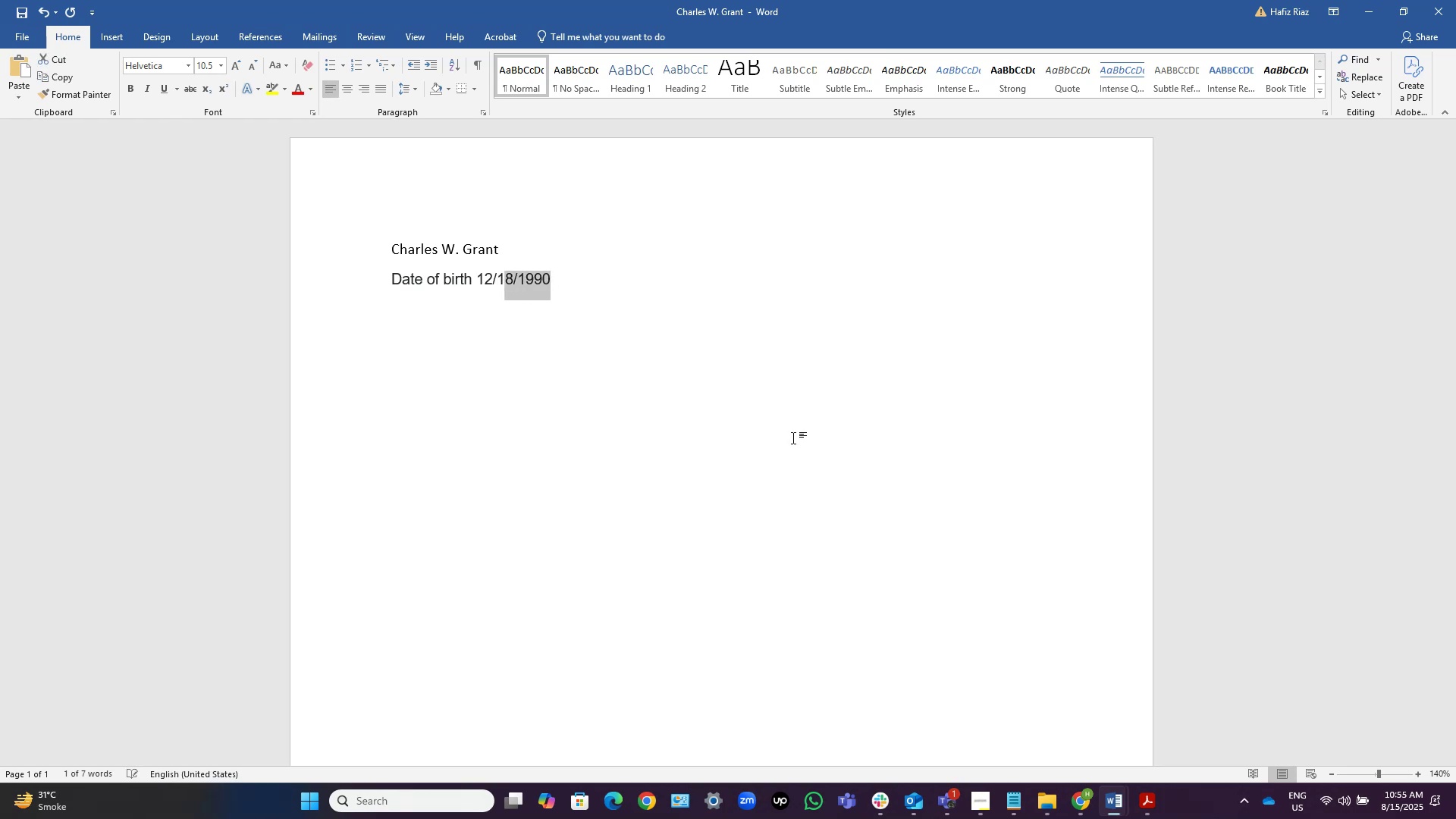 
key(Control+Shift+ArrowLeft)
 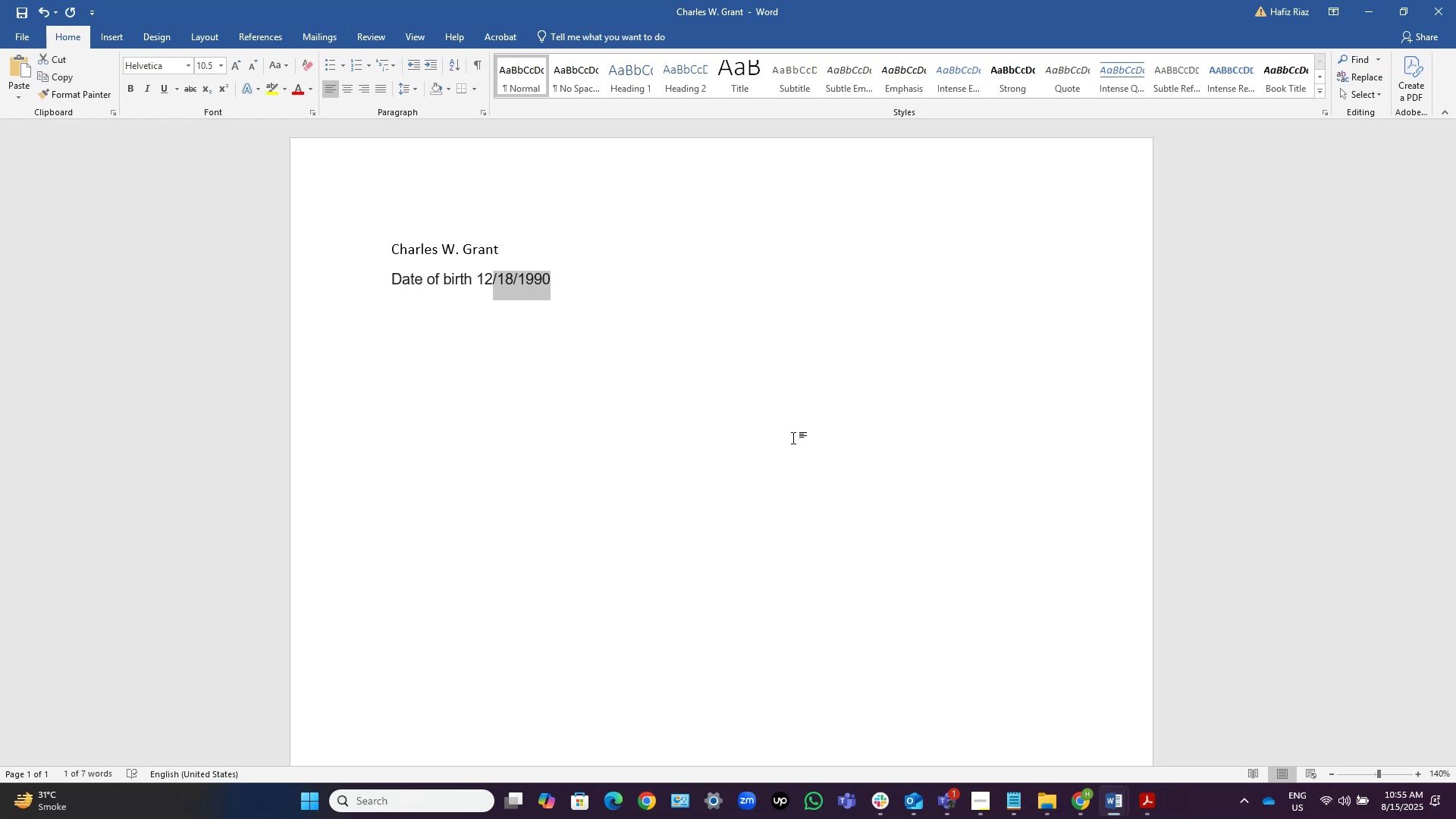 
key(Control+Shift+ArrowLeft)
 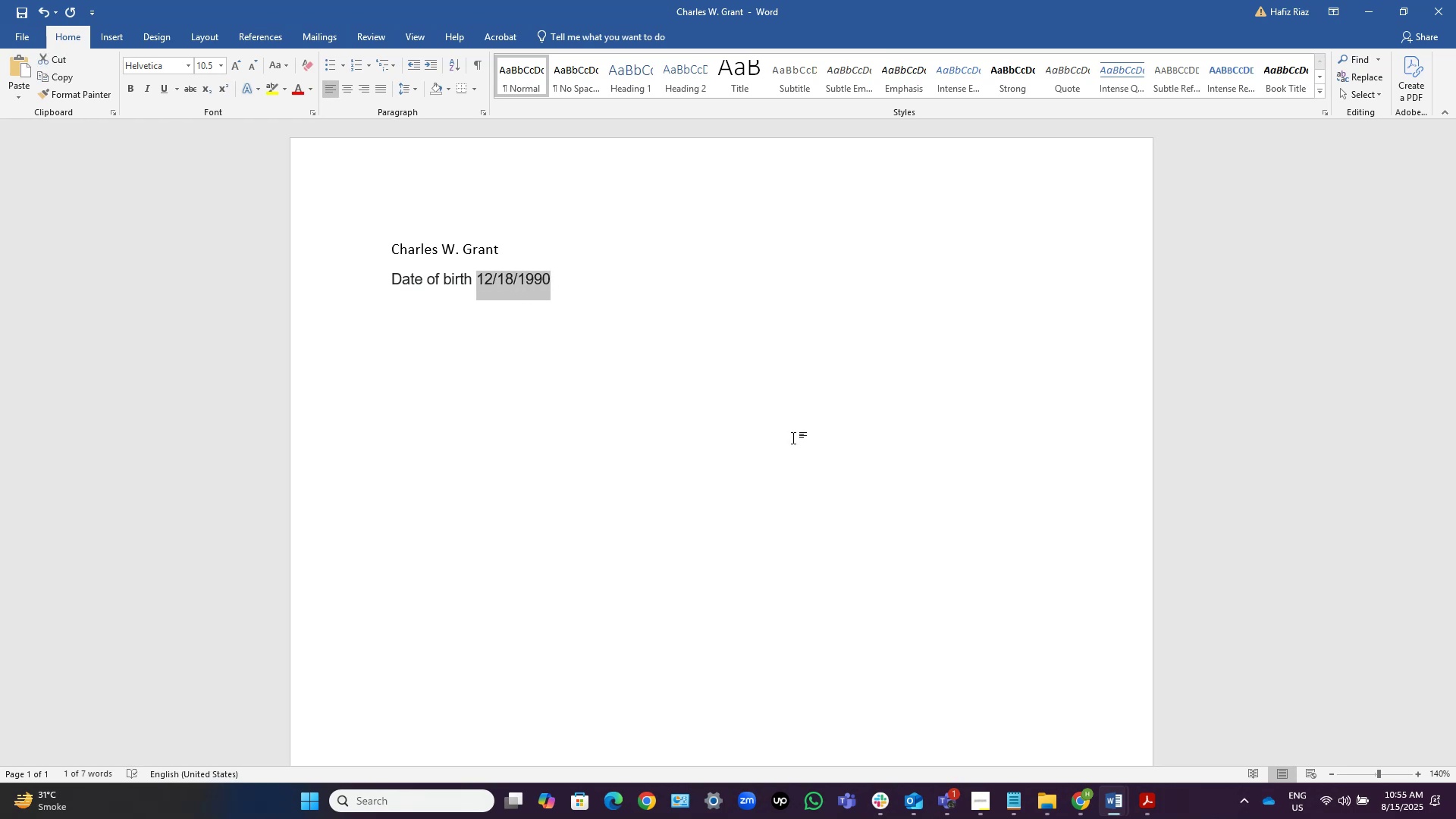 
key(Shift+ArrowRight)
 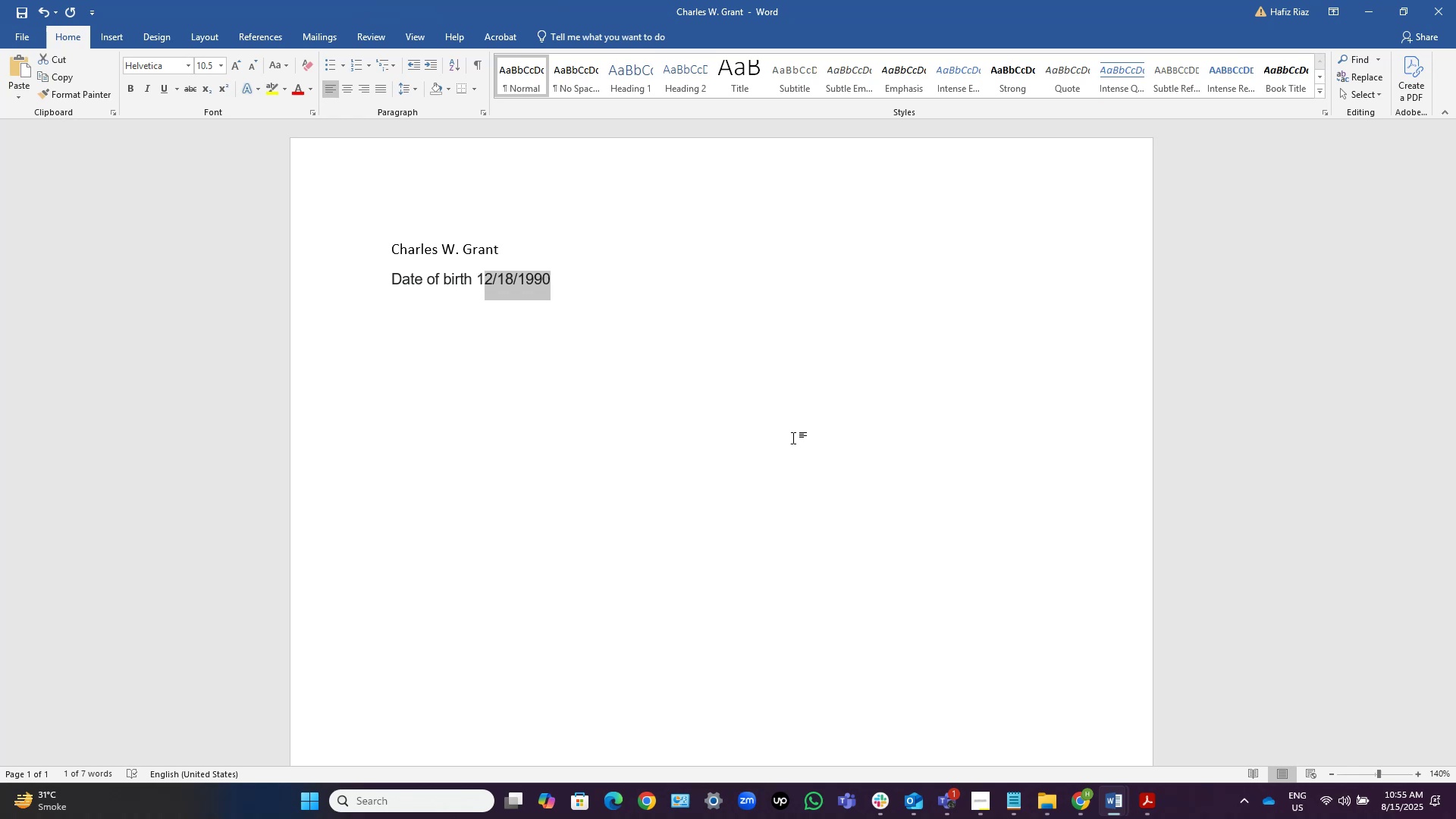 
key(Shift+ArrowLeft)
 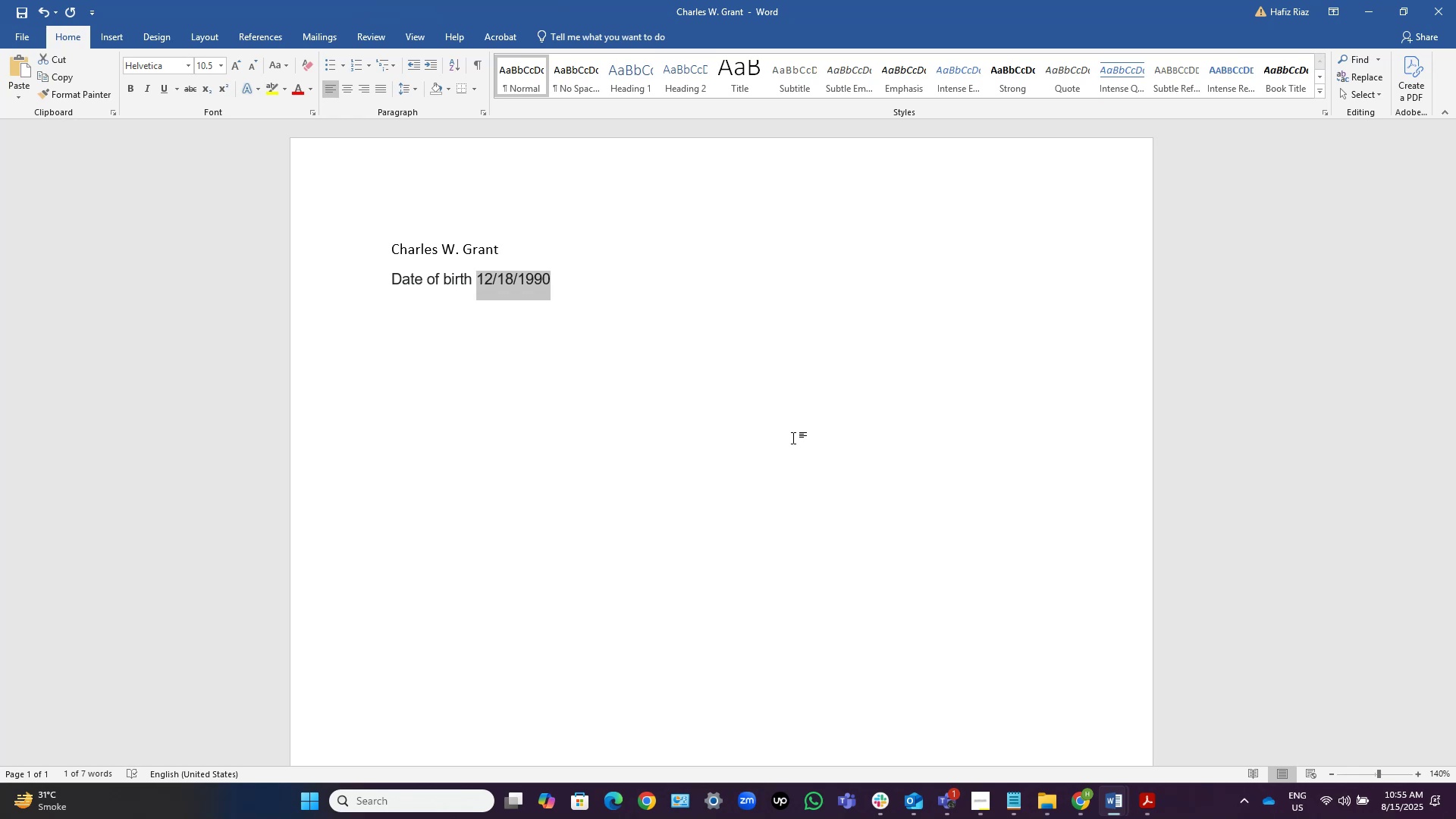 
key(Control+C)
 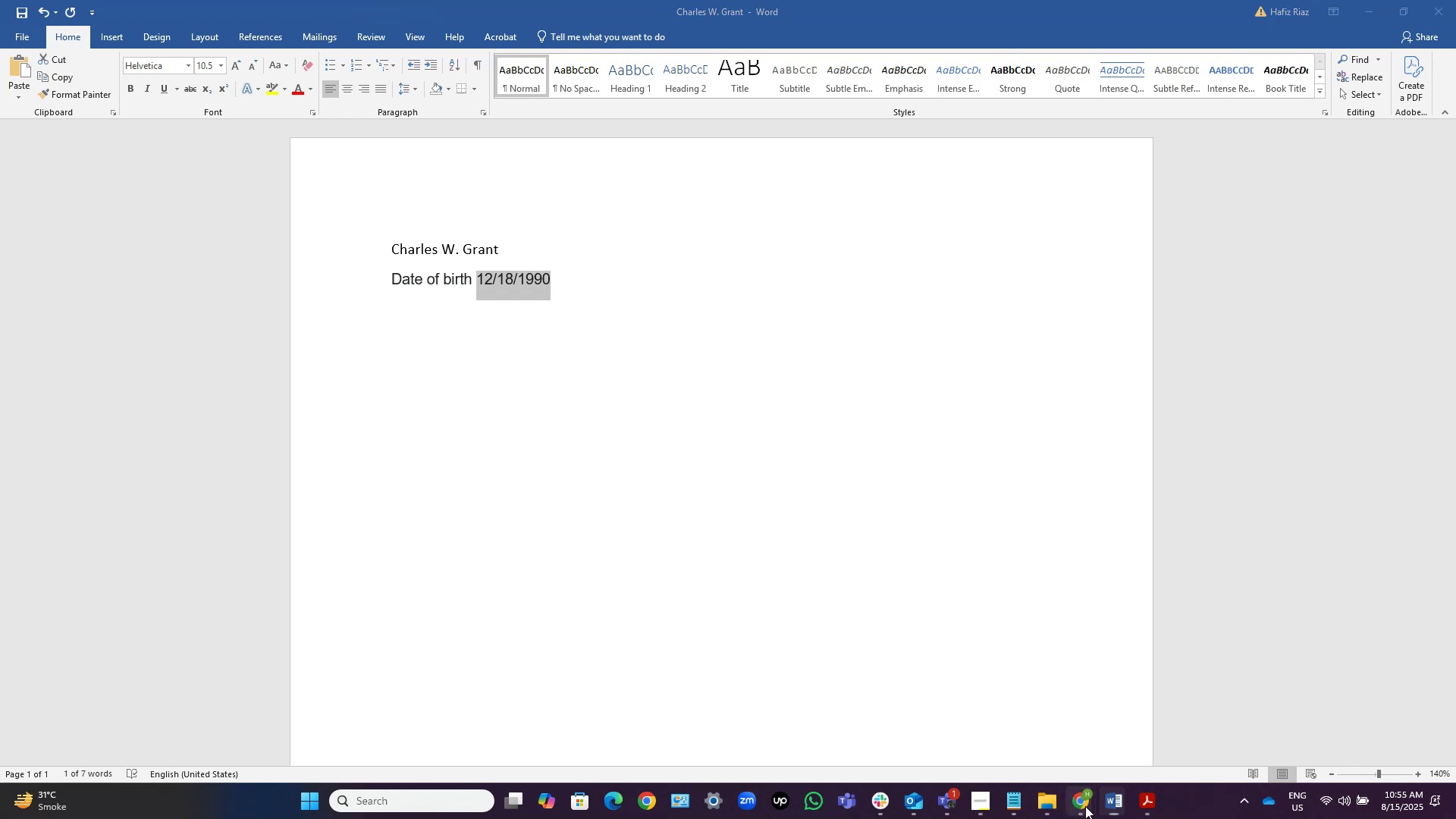 
double_click([1027, 742])
 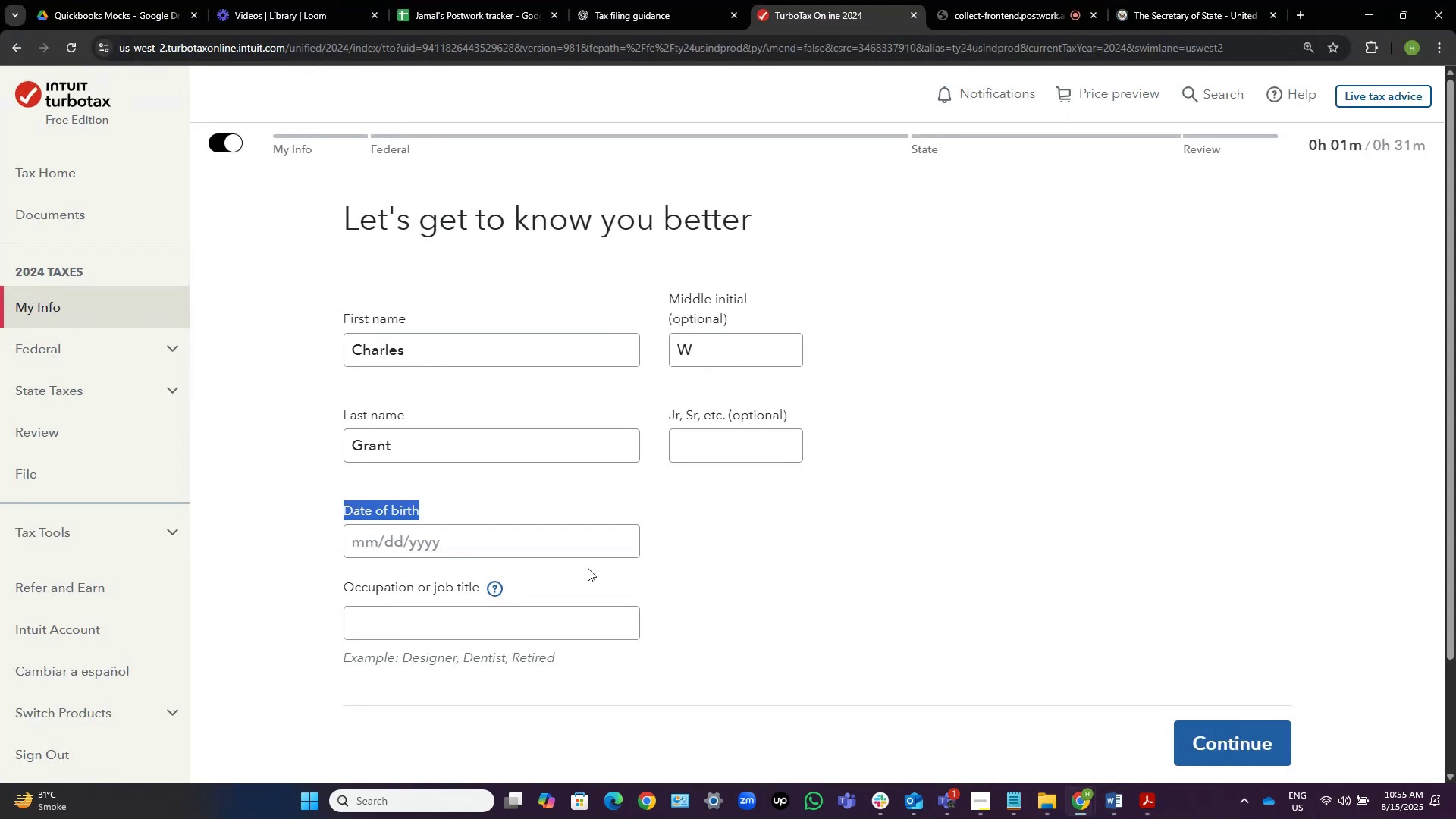 
key(Control+ControlLeft)
 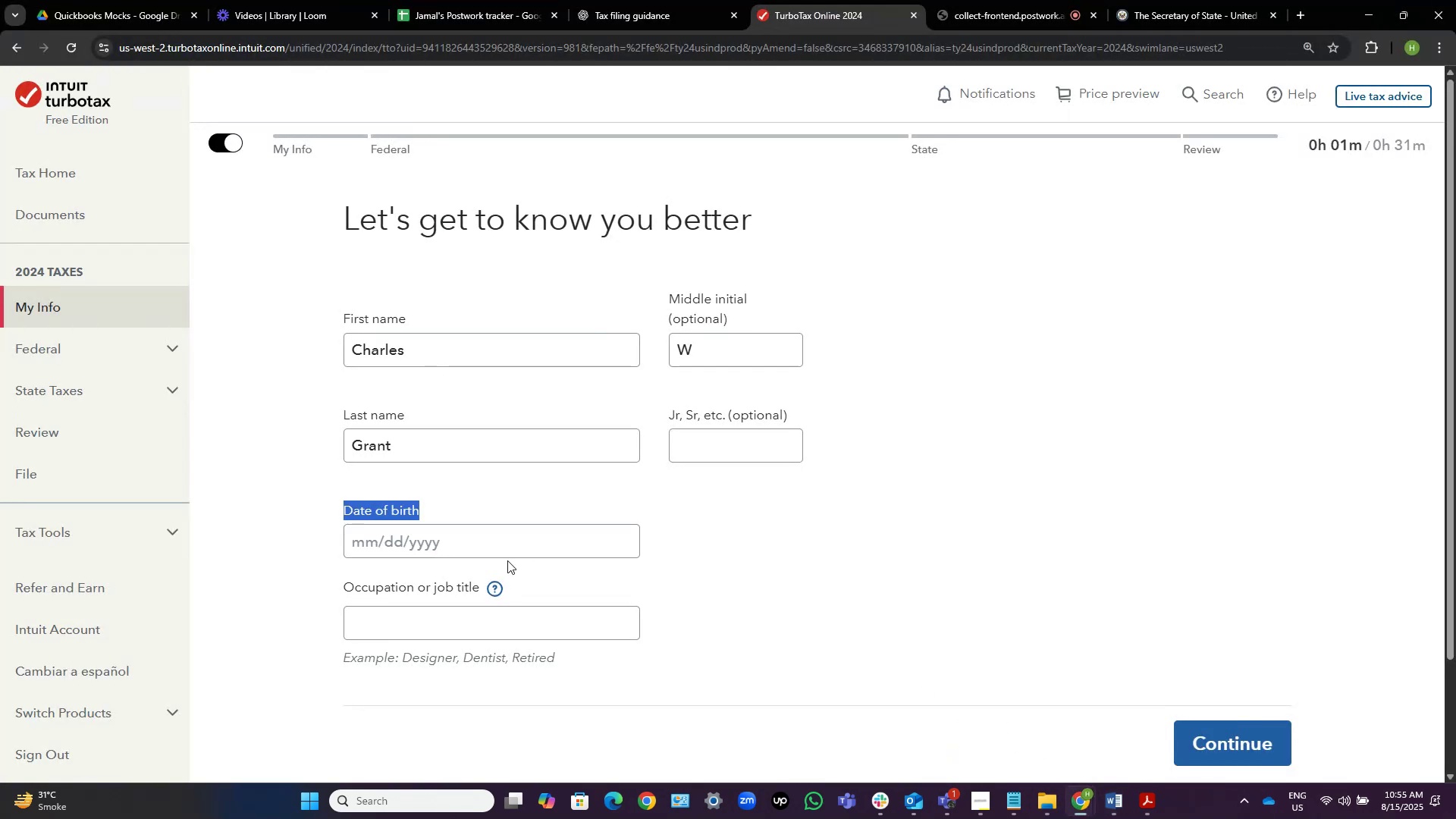 
left_click([507, 560])
 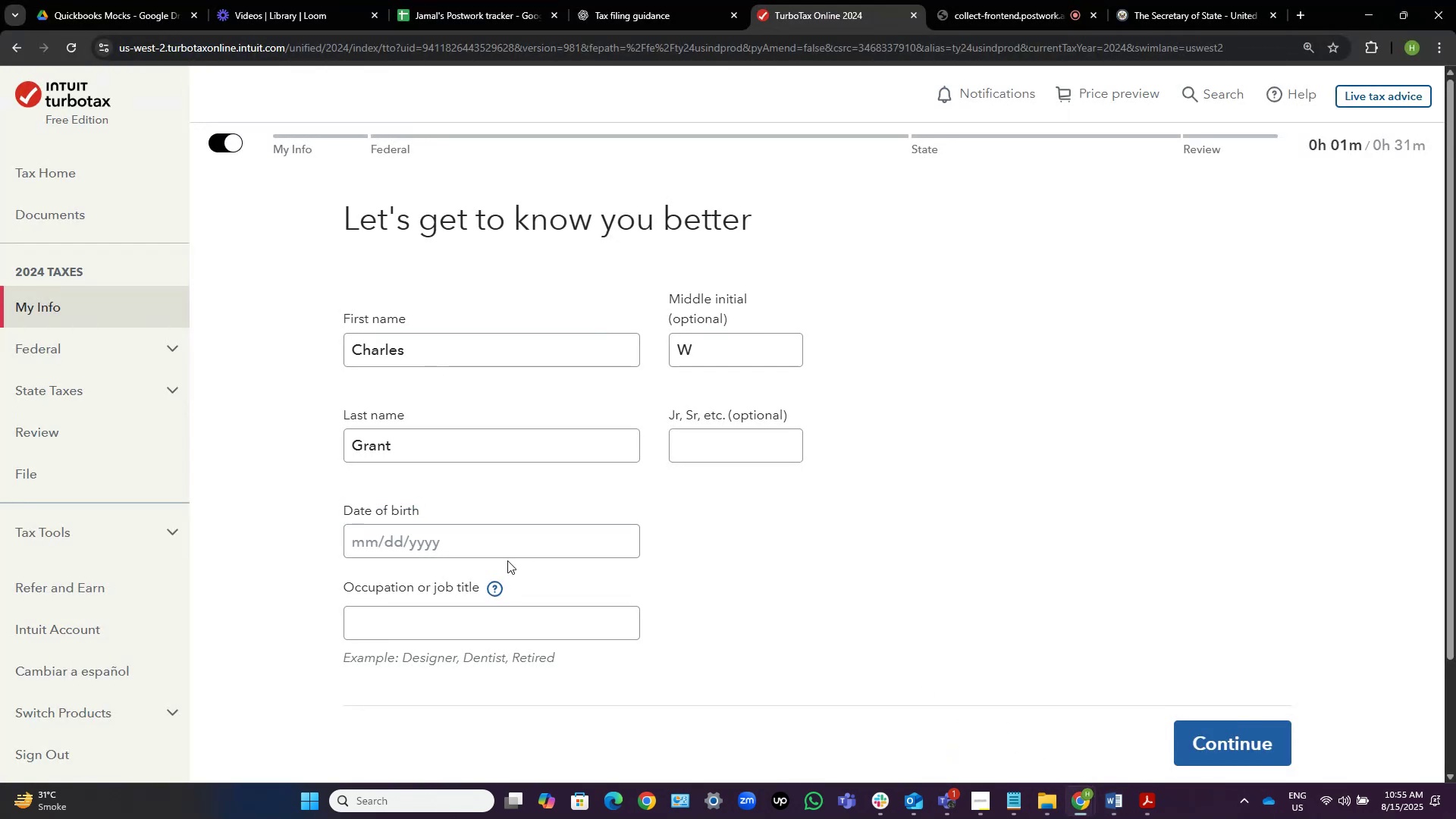 
double_click([515, 548])
 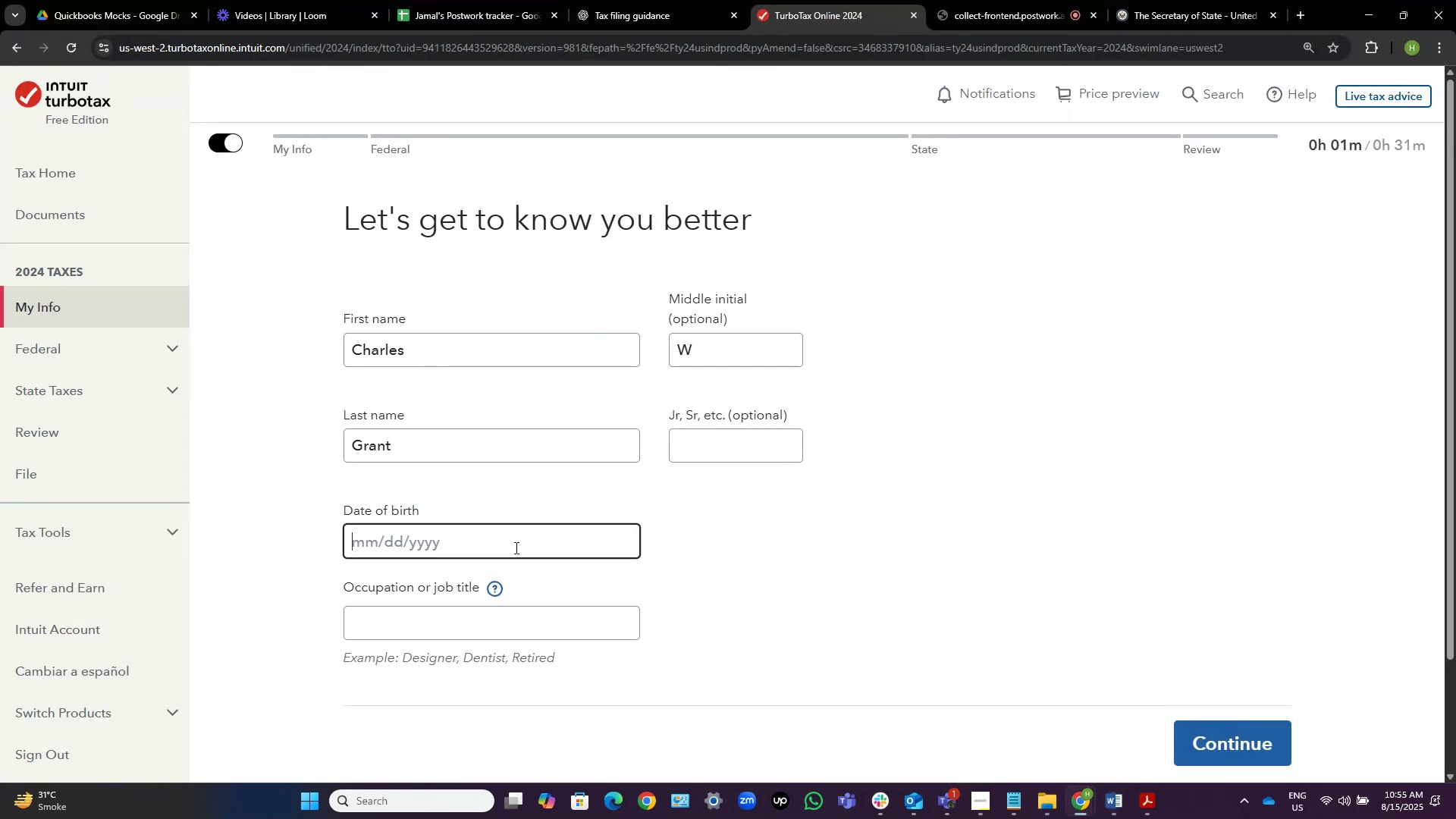 
key(Control+V)
 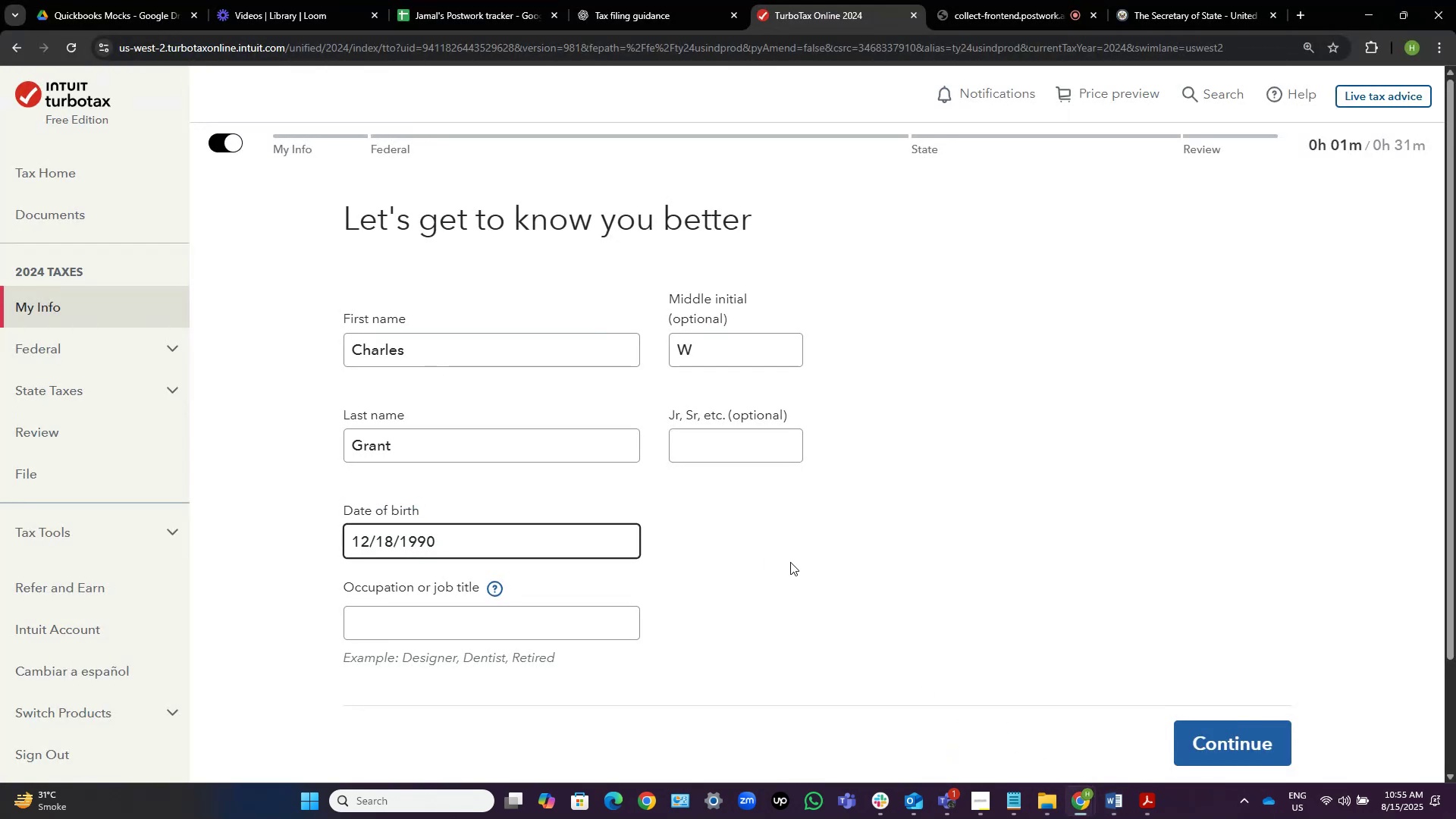 
left_click([795, 563])
 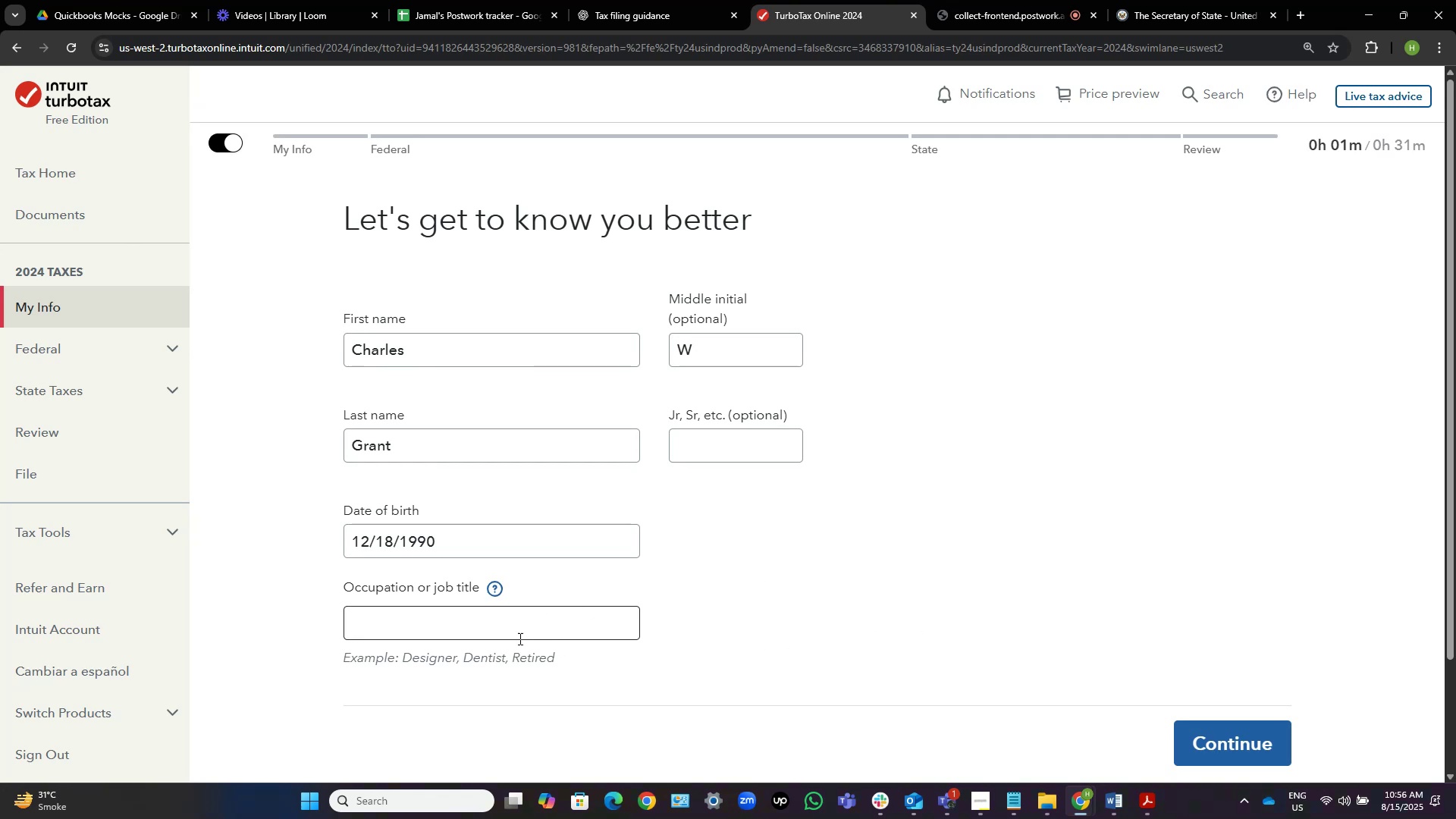 
wait(13.86)
 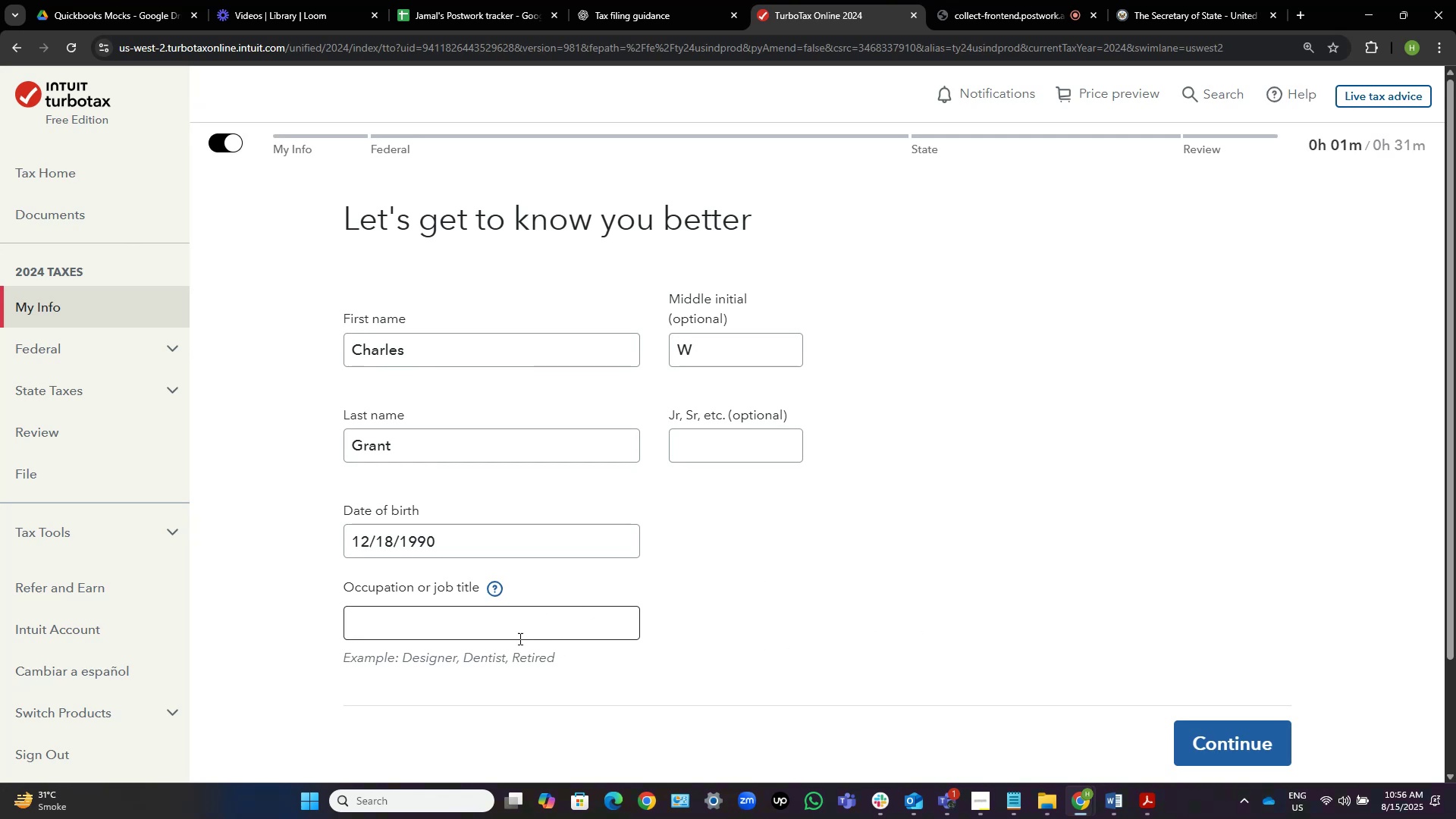 
left_click([530, 625])
 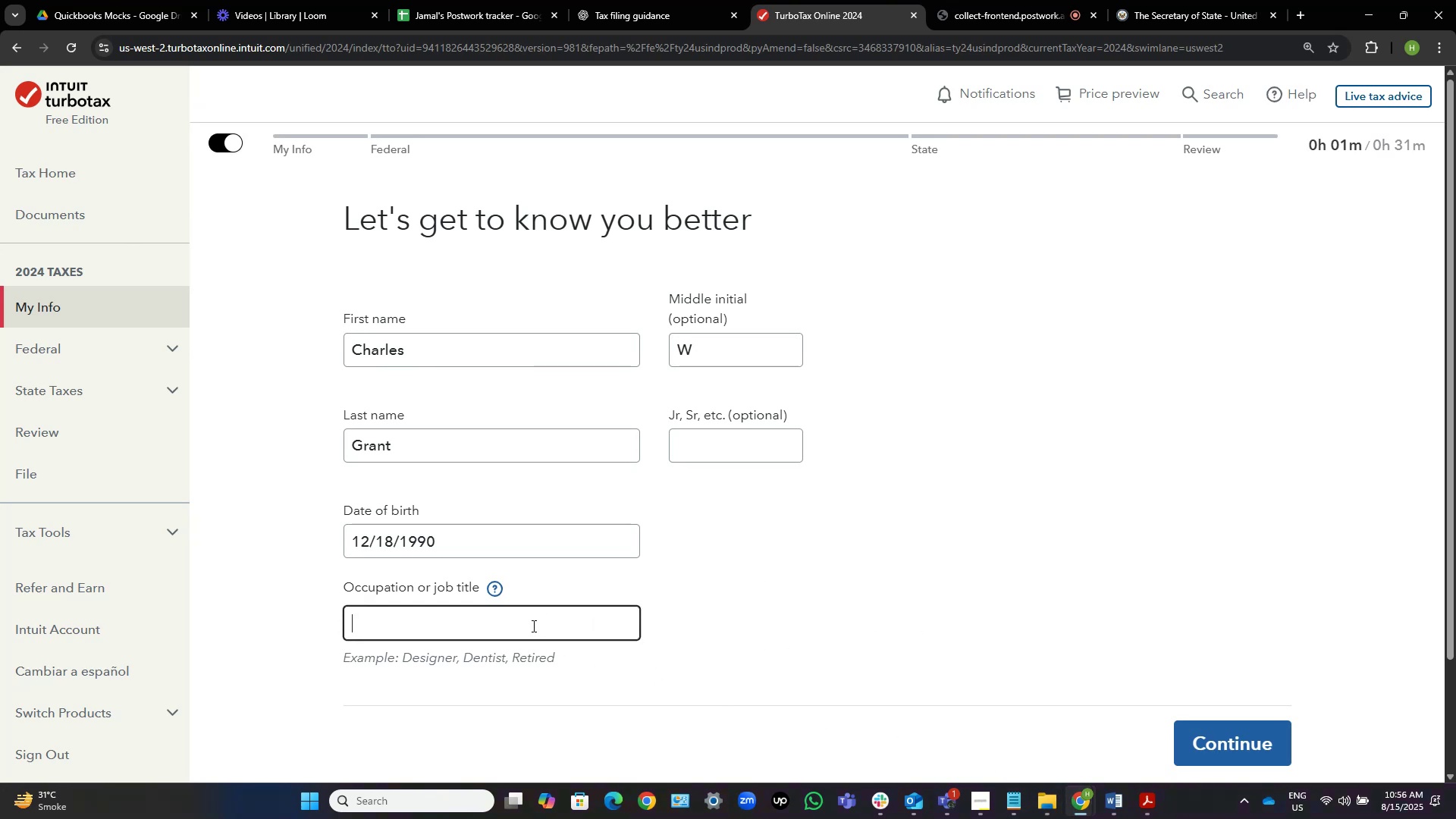 
type(It)
 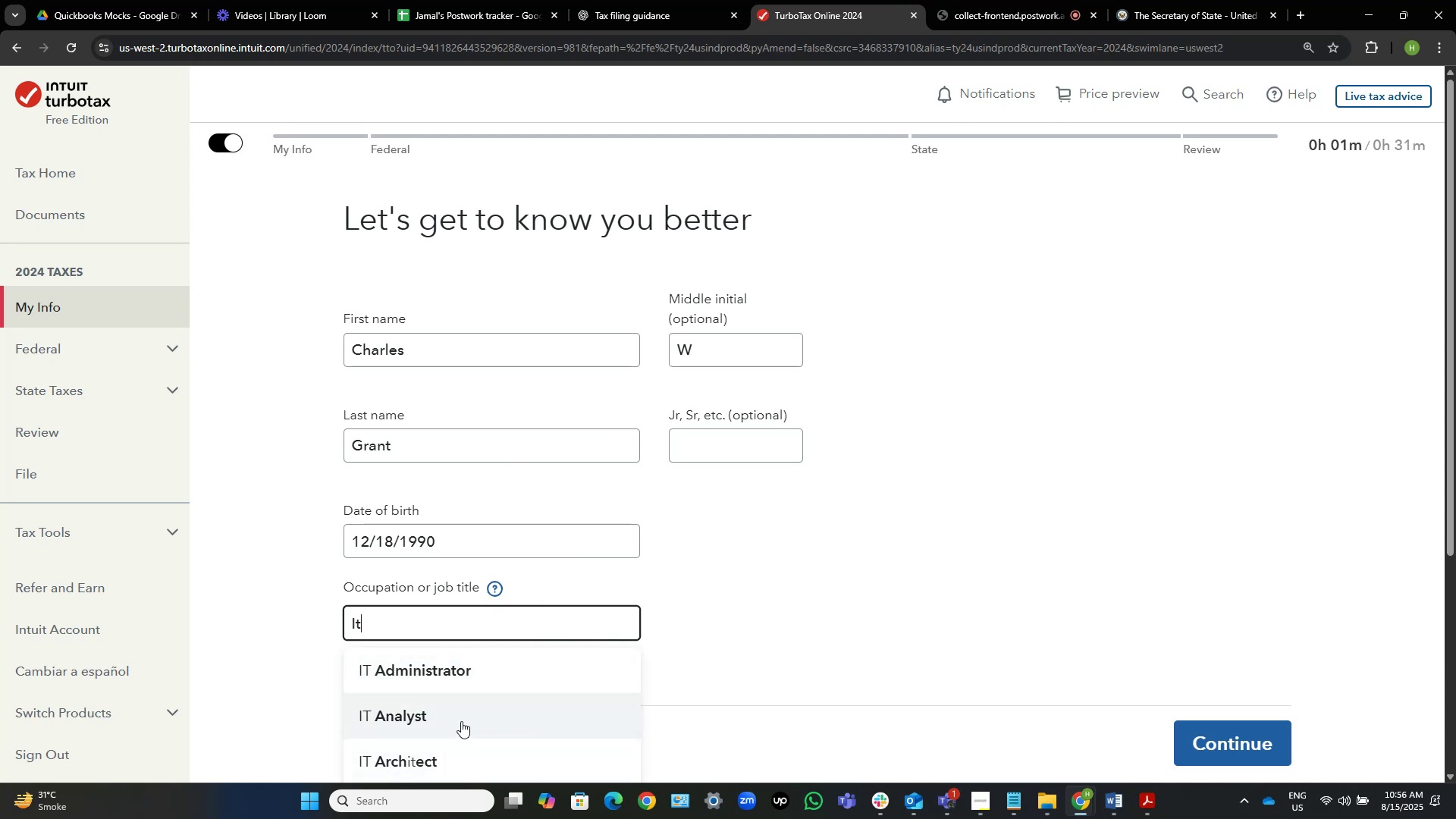 
left_click([461, 721])
 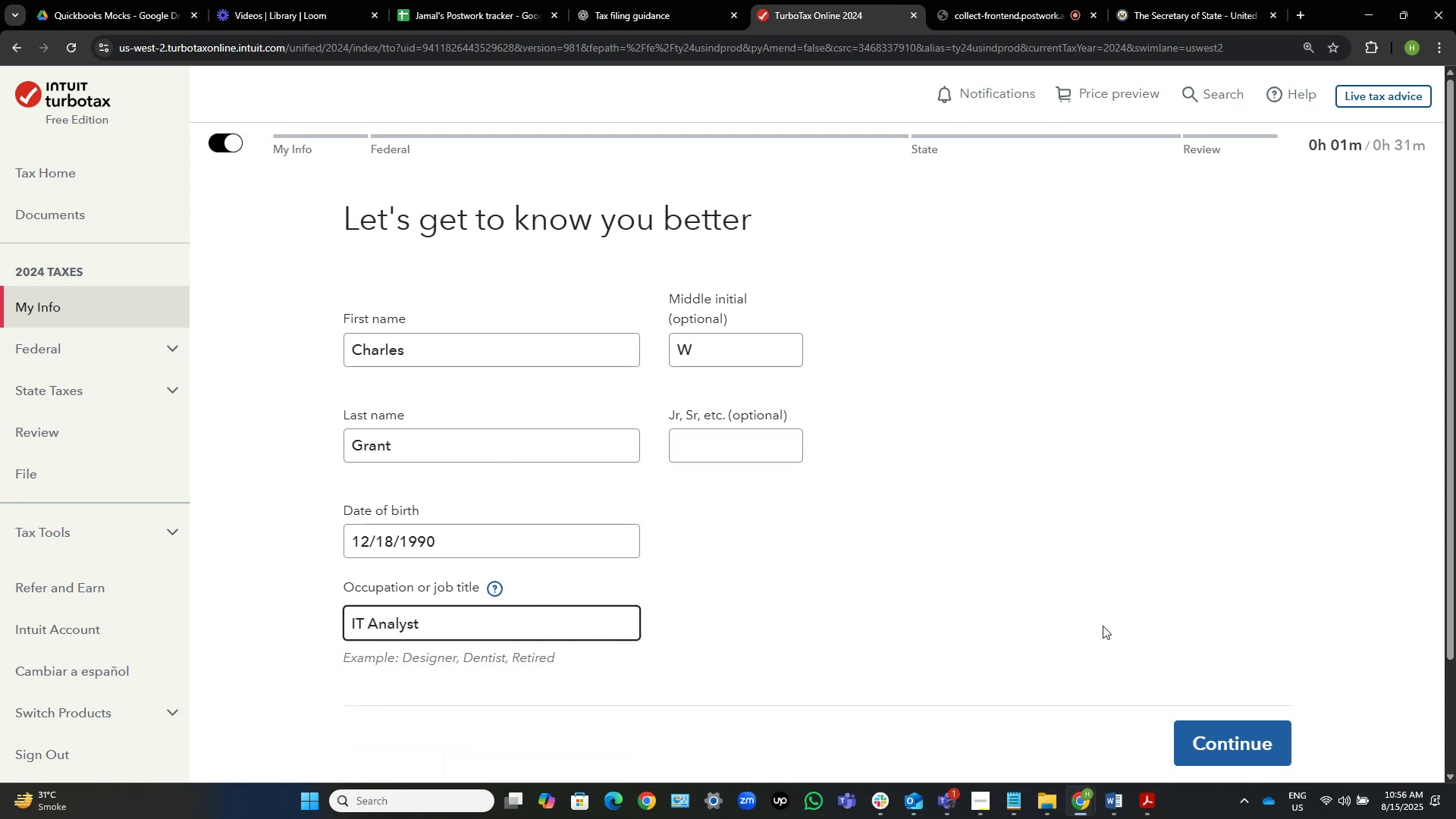 
mouse_move([1130, 799])
 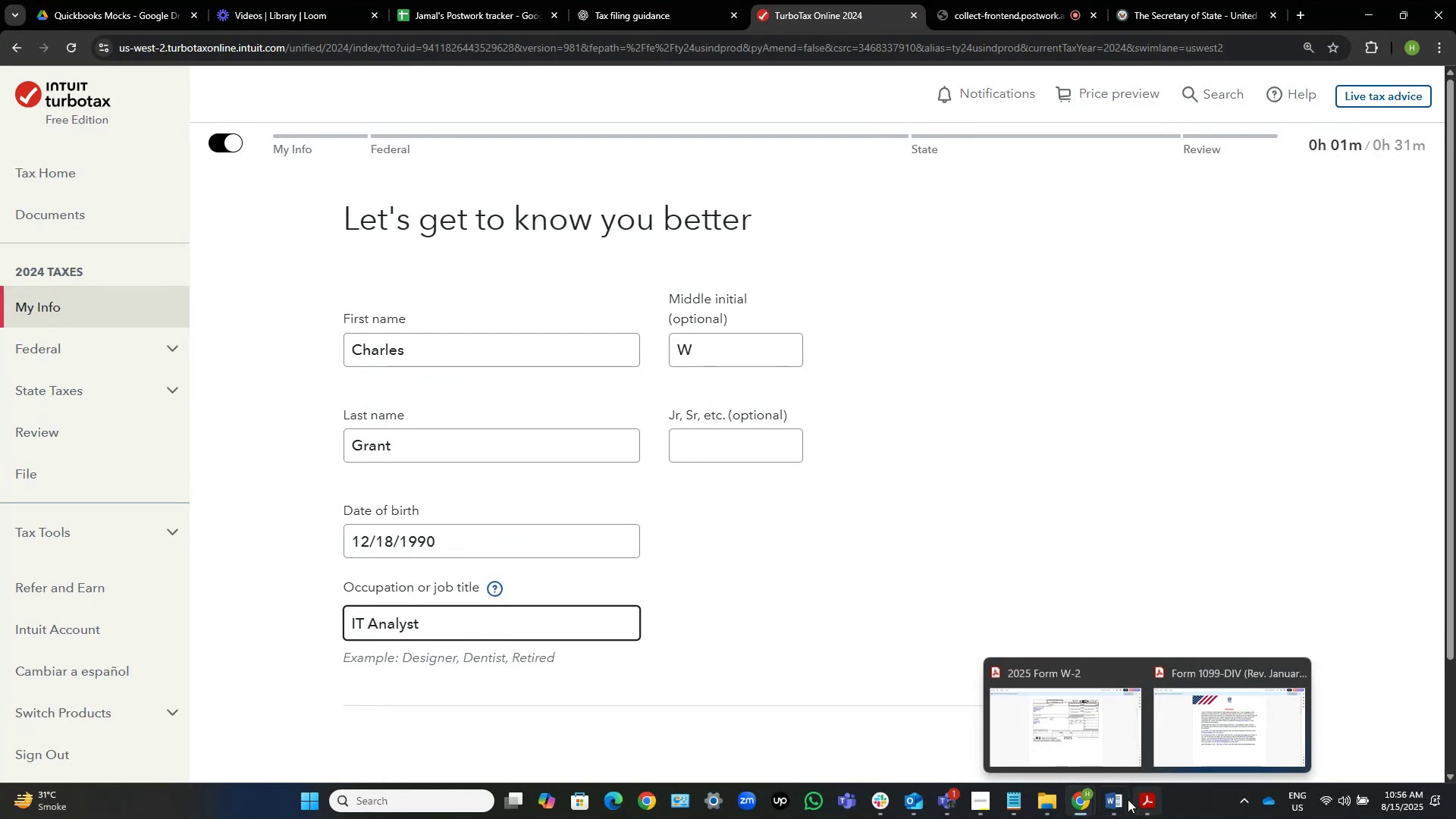 
mouse_move([1101, 783])
 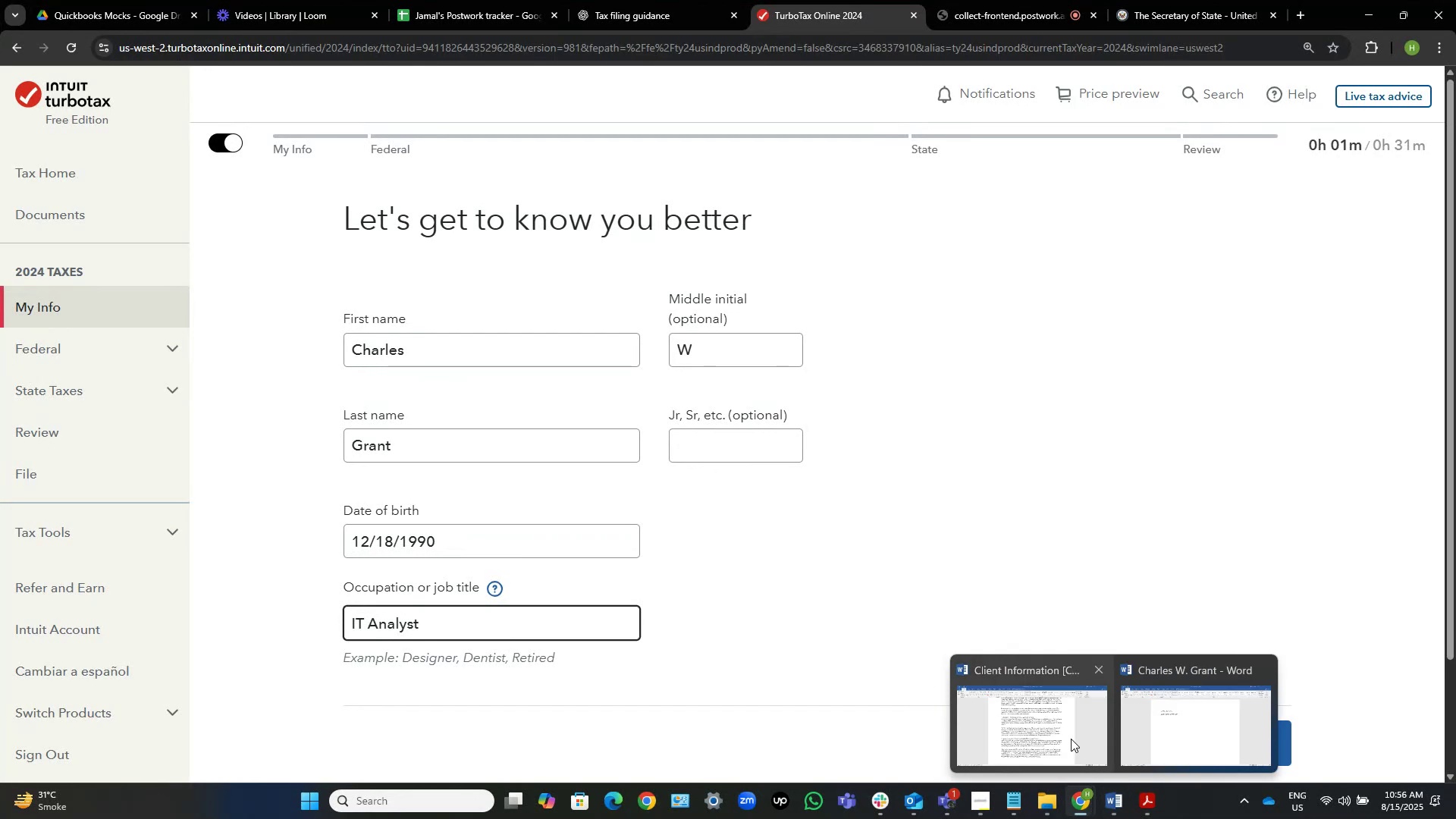 
left_click([1071, 739])
 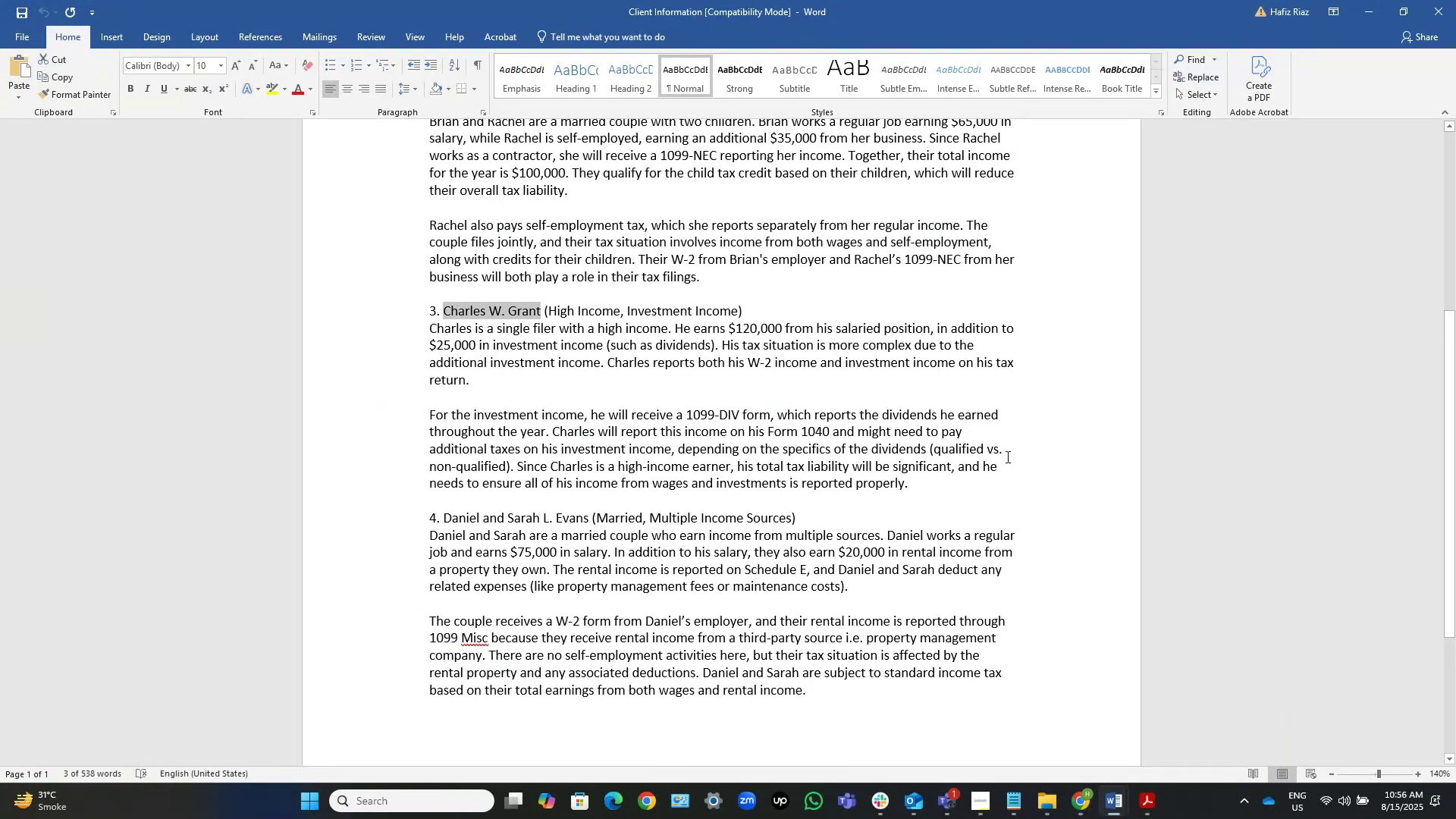 
wait(6.55)
 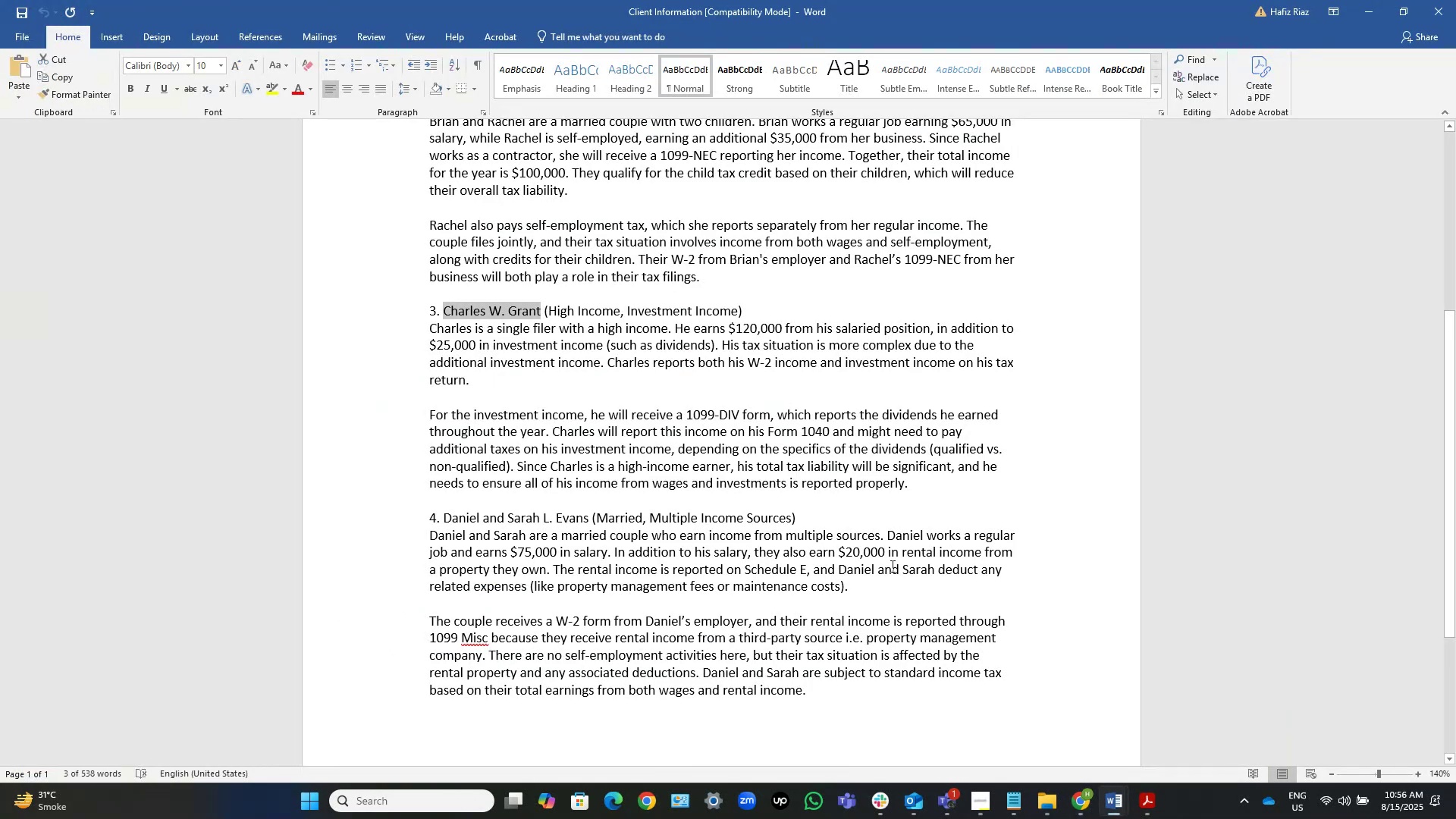 
left_click([1363, 15])
 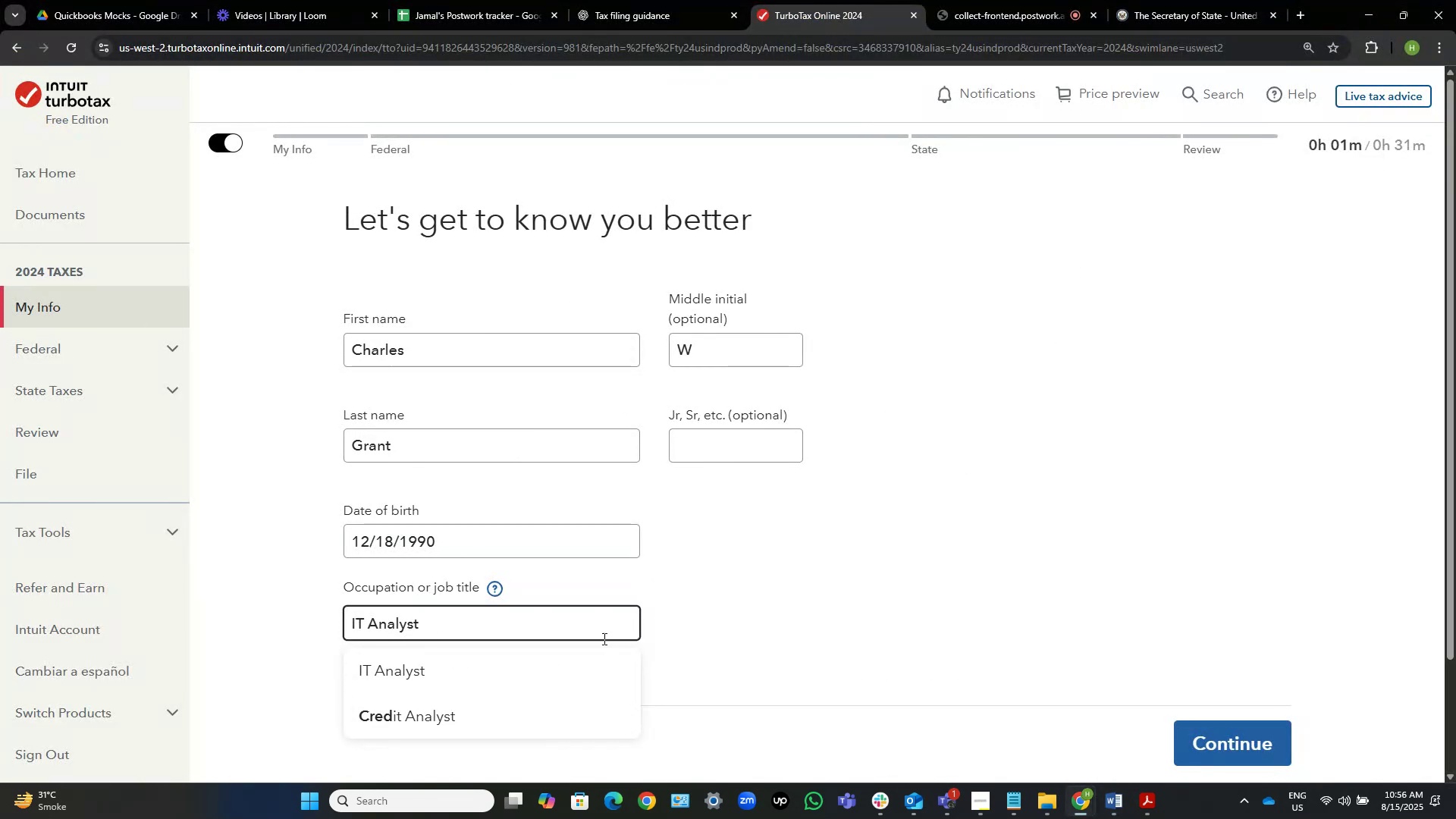 
left_click([518, 675])
 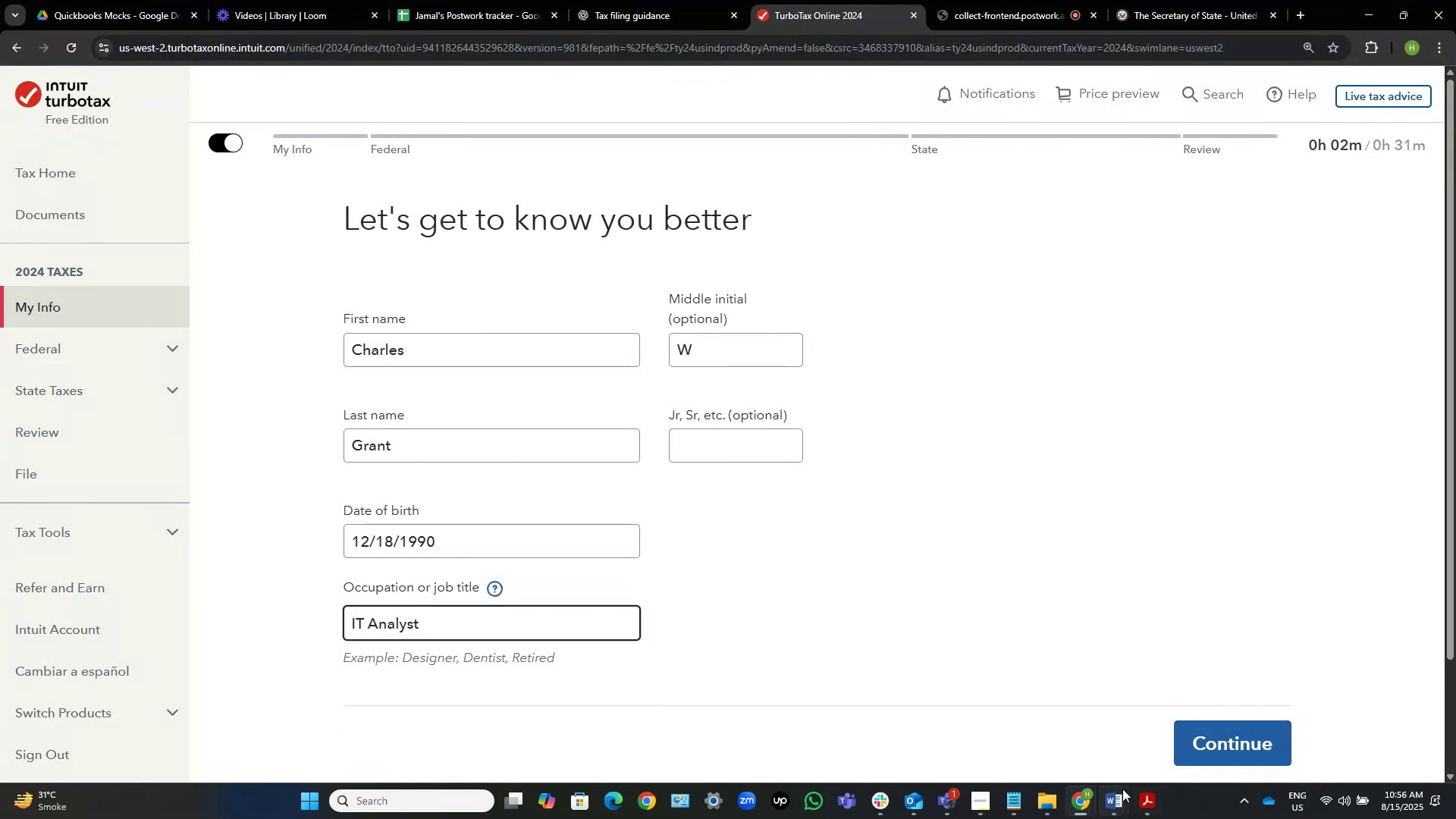 
wait(8.34)
 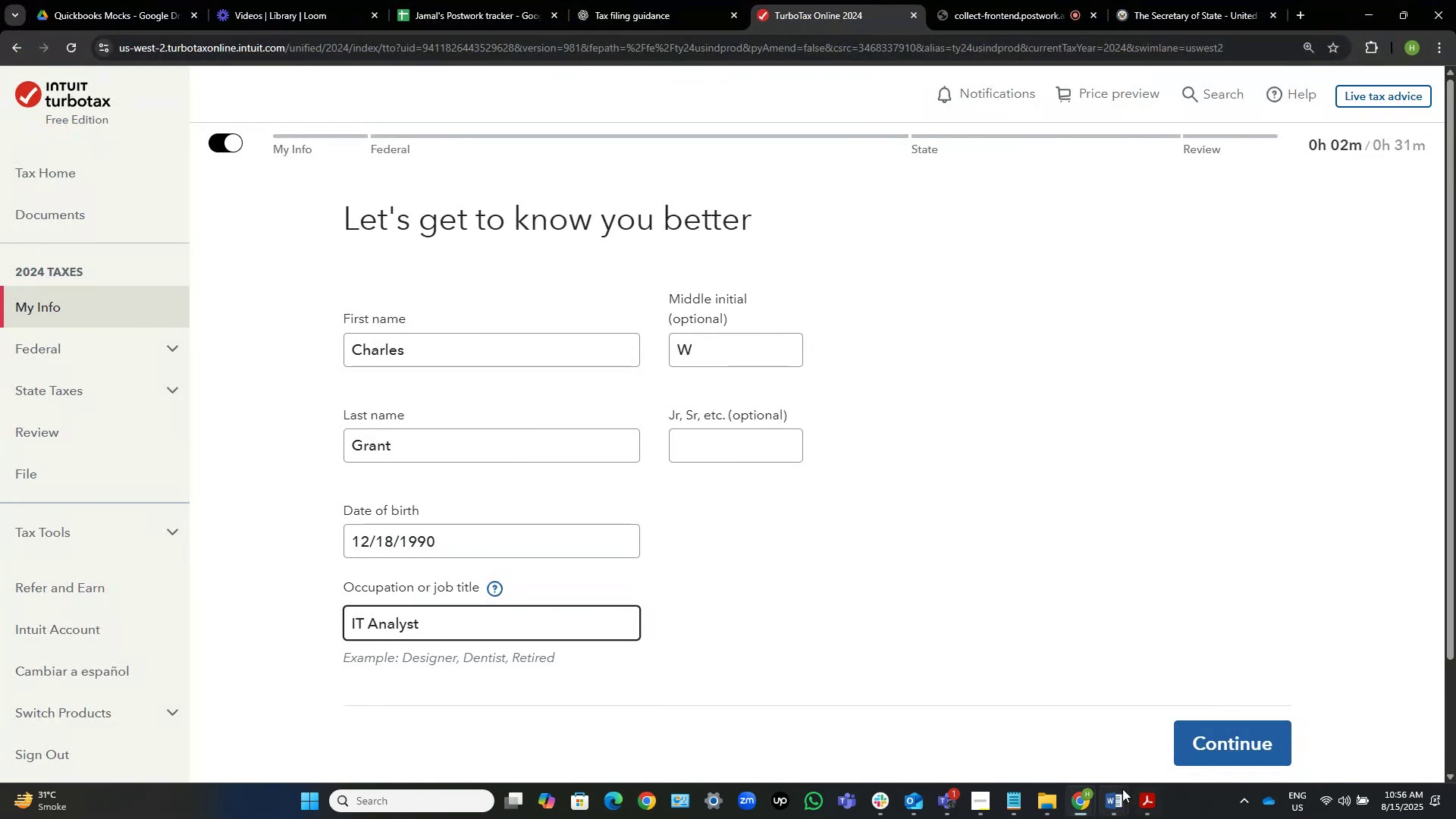 
left_click([1295, 526])
 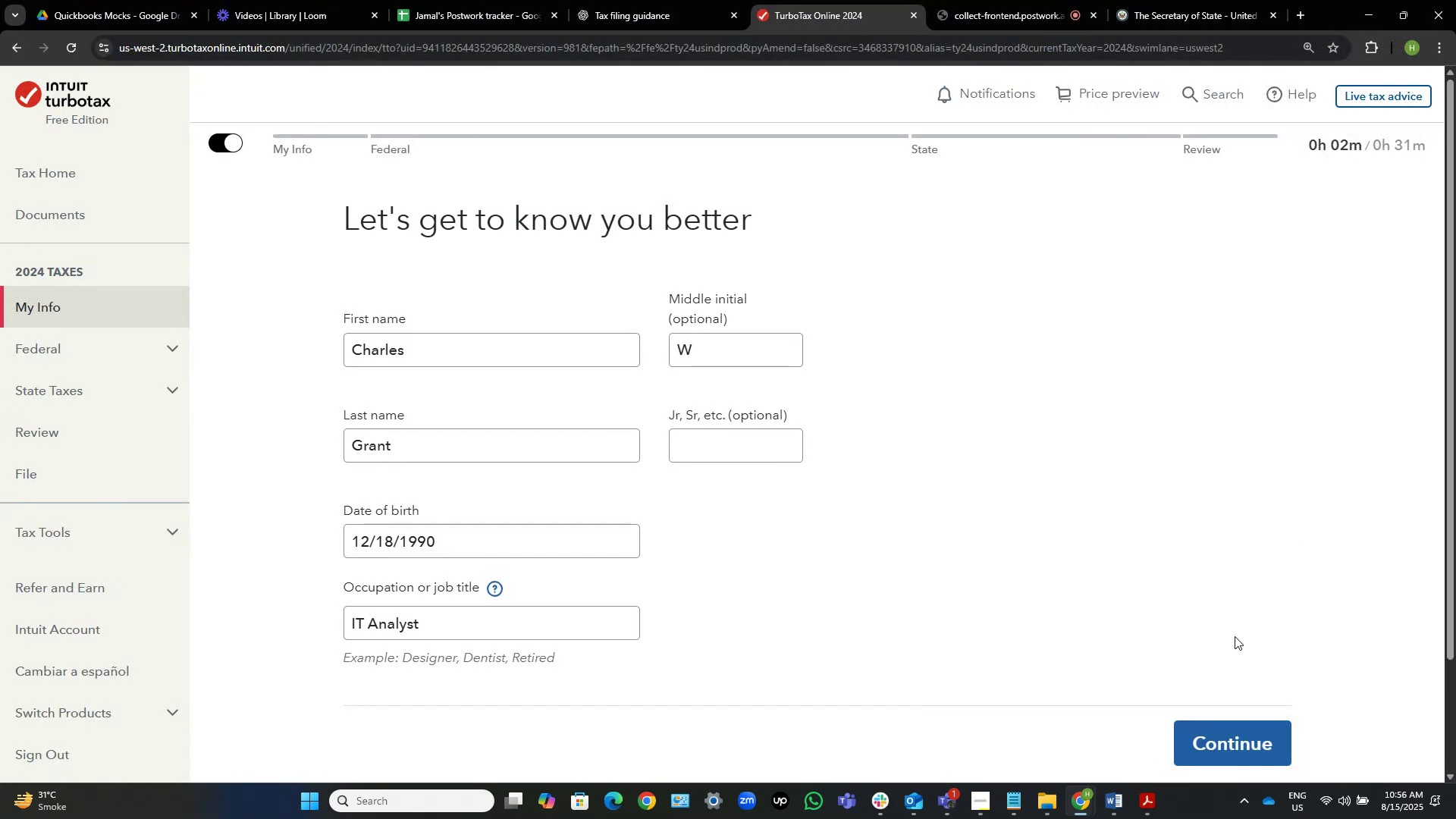 
left_click([1244, 733])
 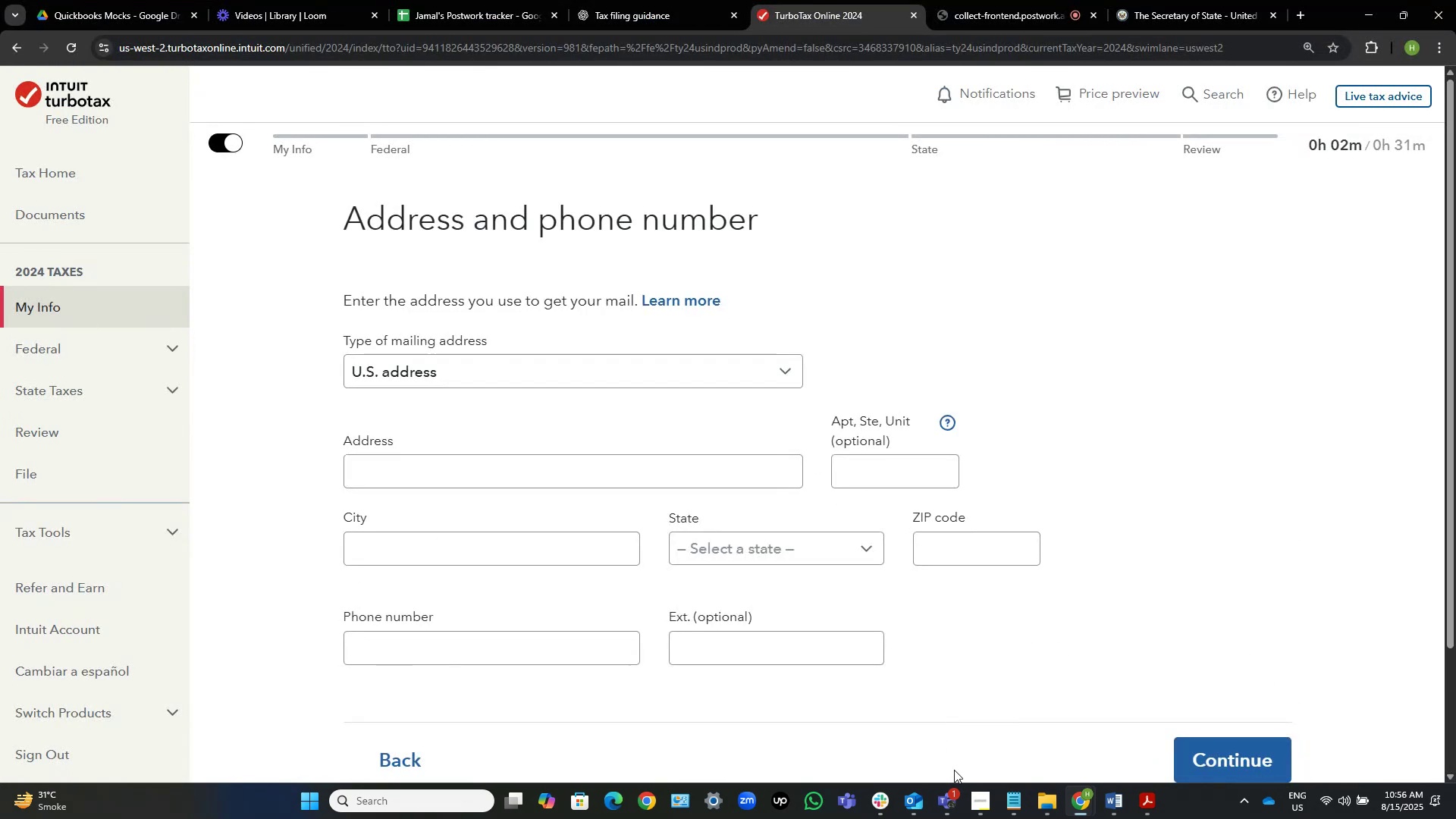 
left_click([982, 796])
 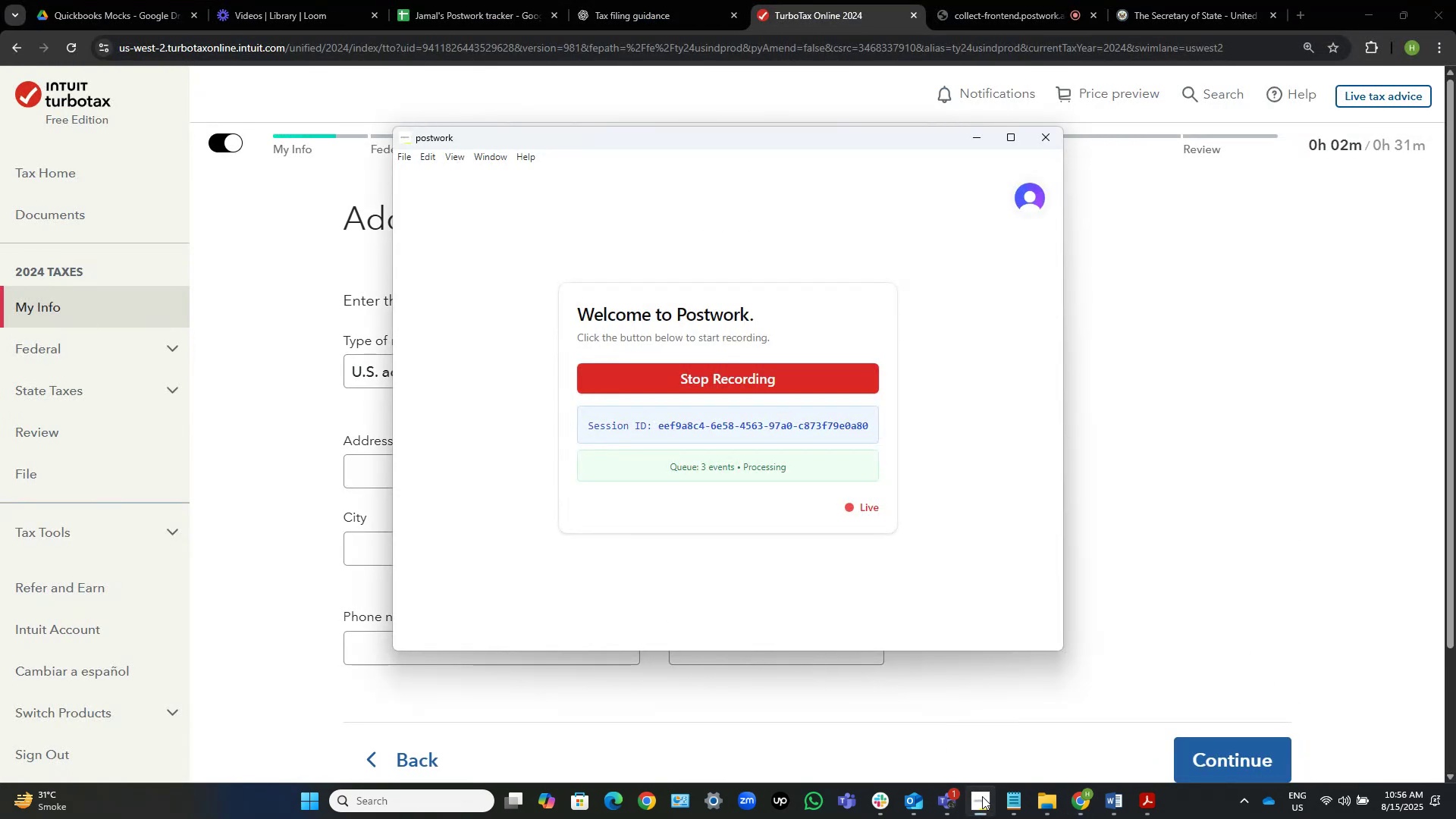 
left_click([982, 796])
 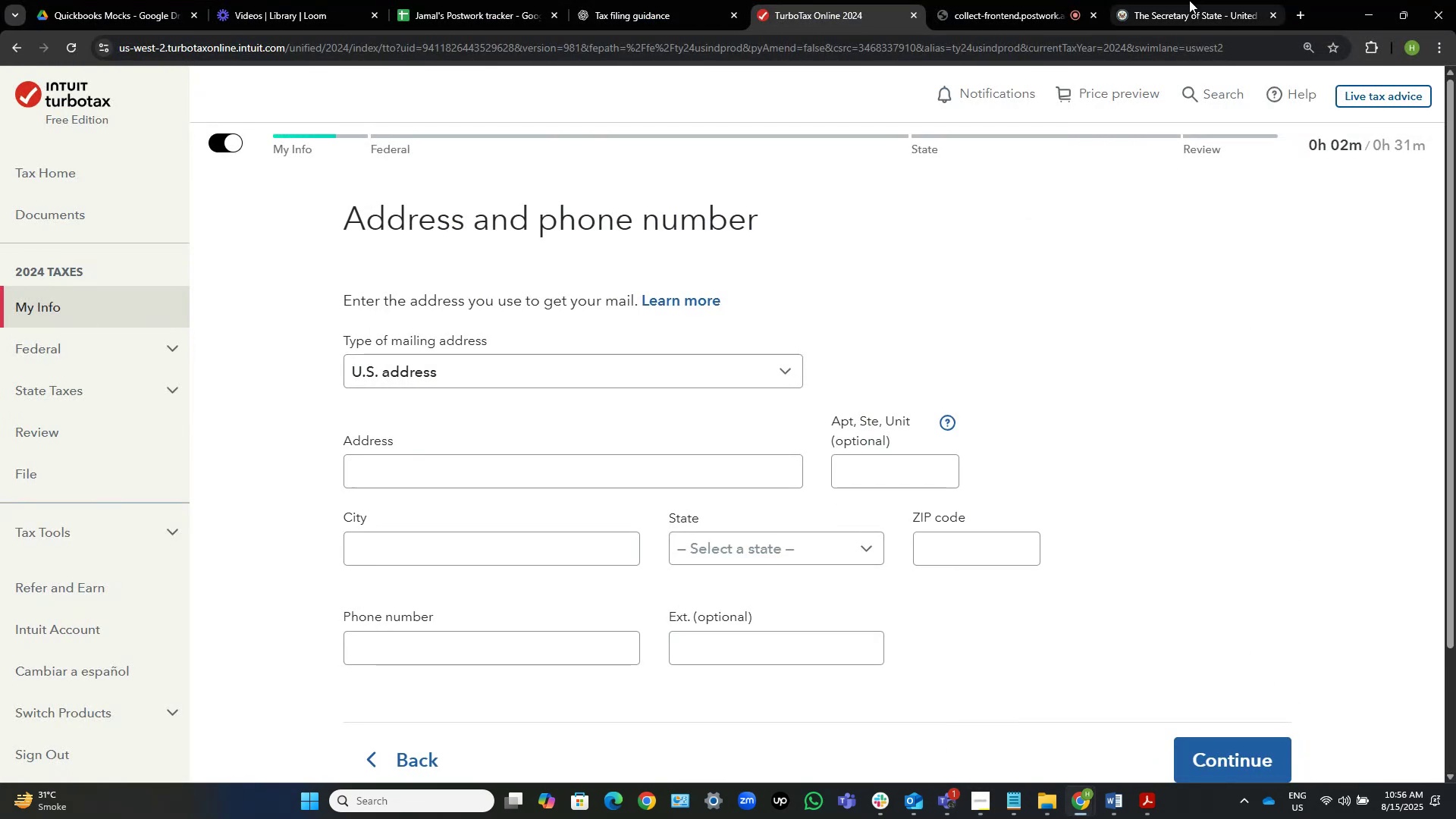 
left_click([1019, 0])
 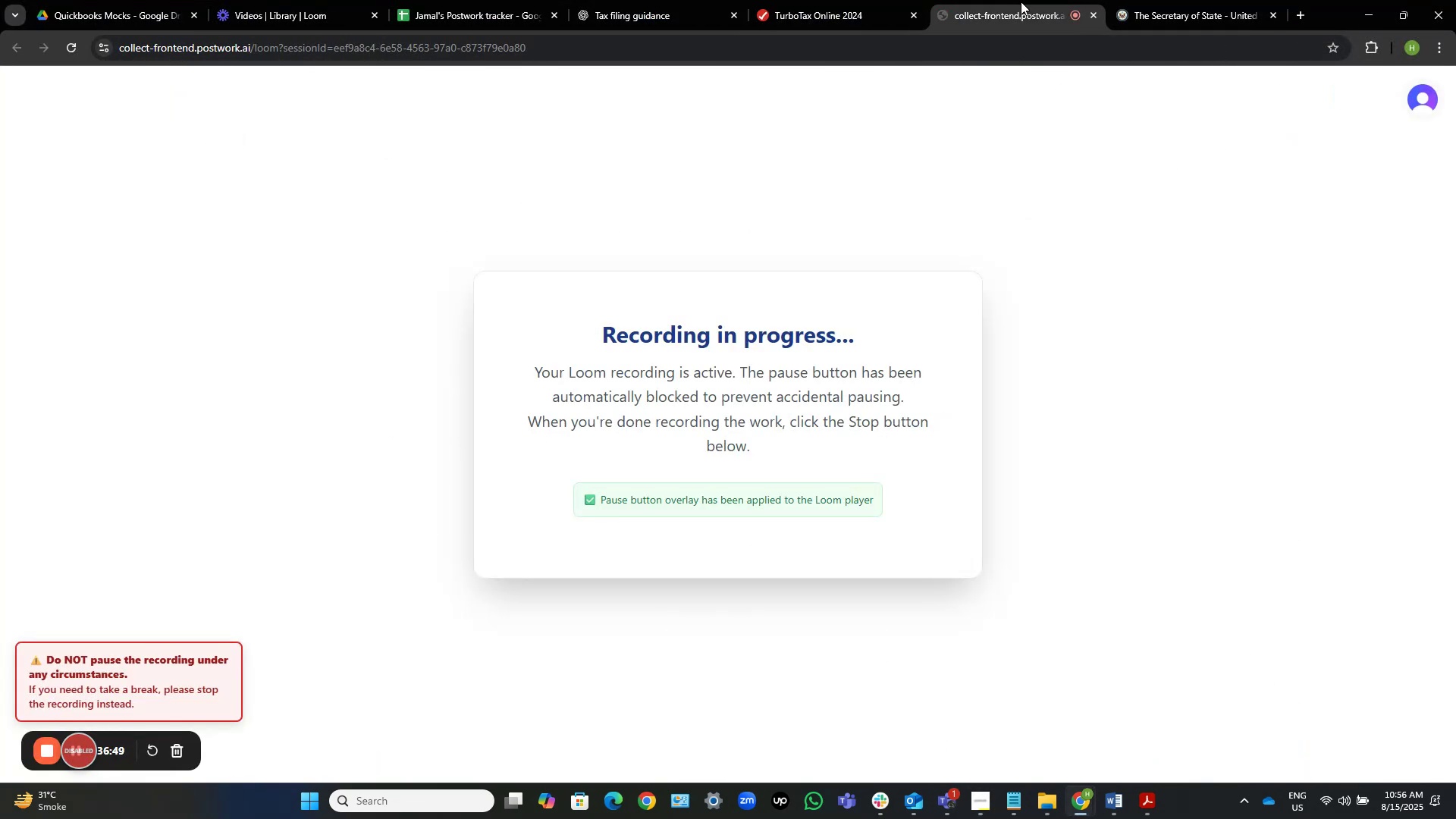 
left_click([843, 0])
 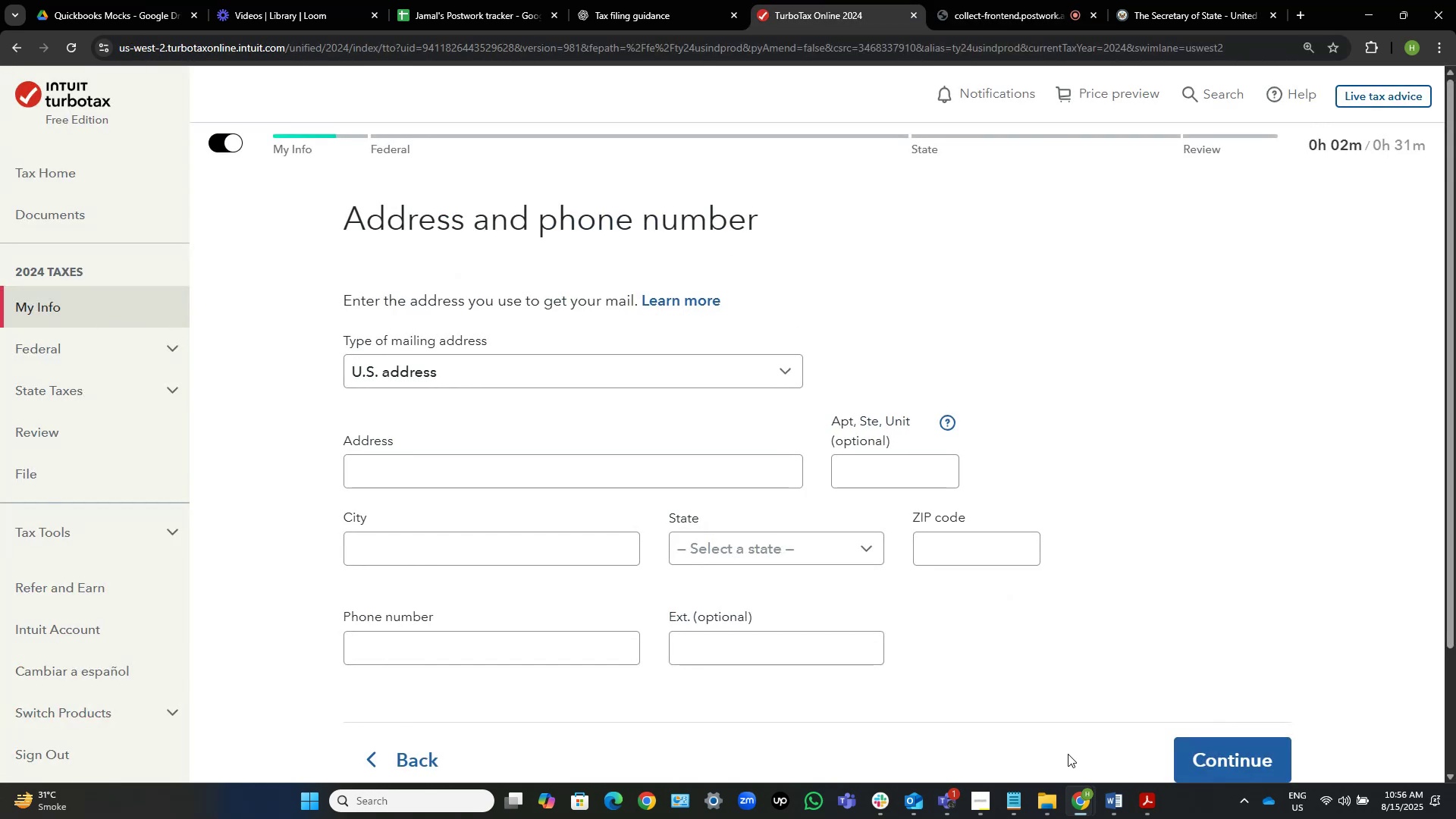 
left_click([1149, 802])
 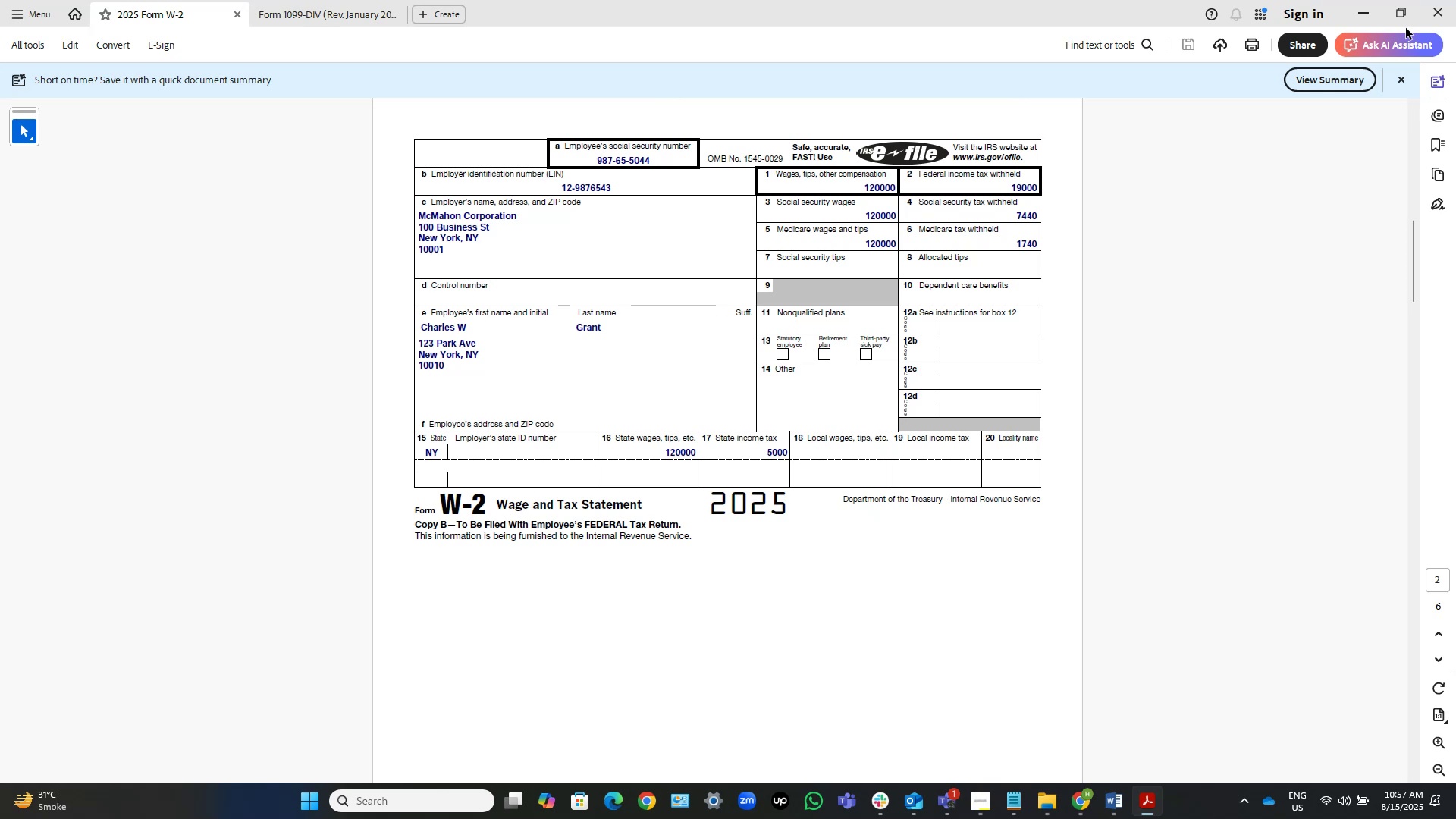 
wait(12.53)
 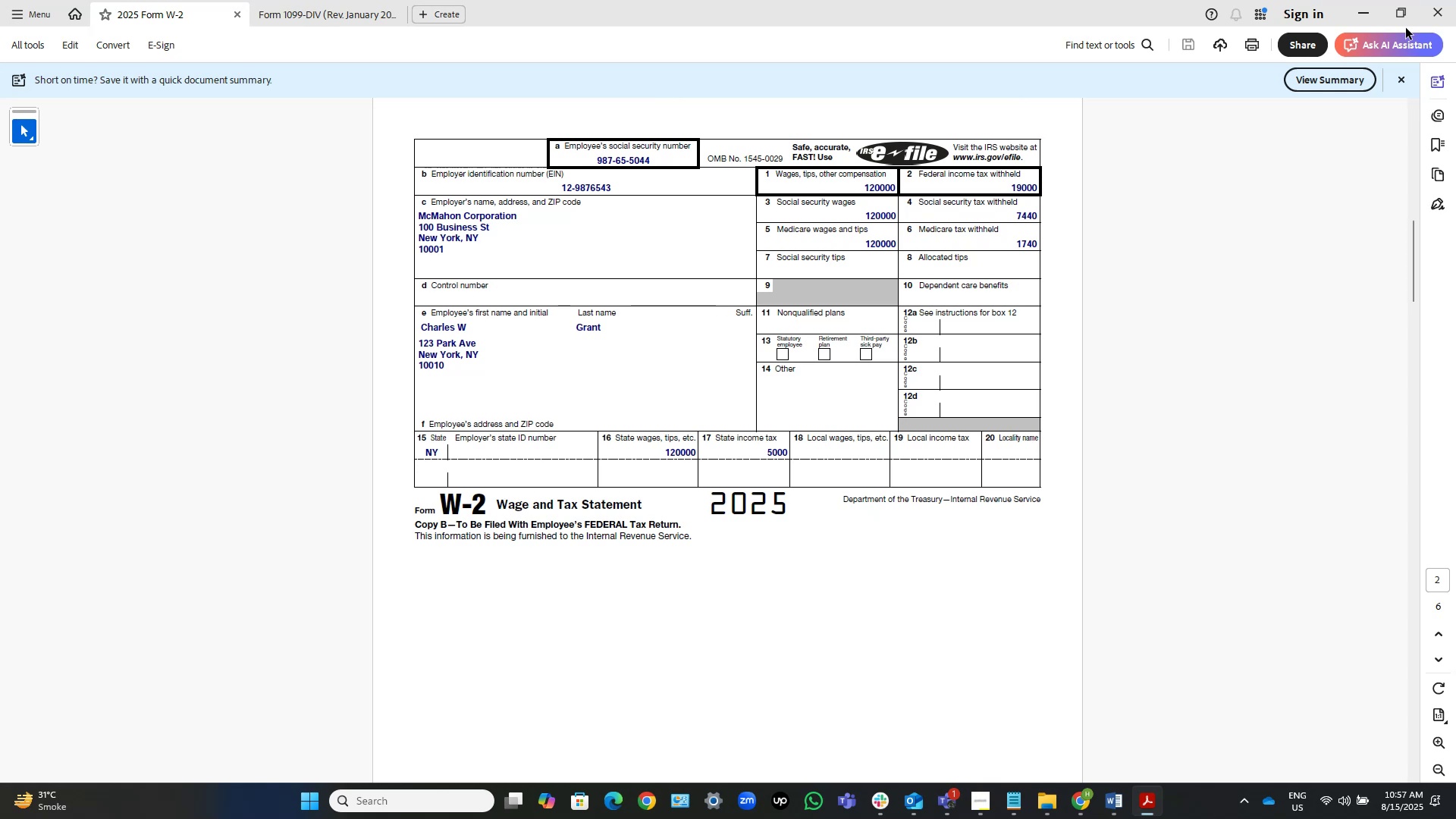 
left_click([1361, 13])
 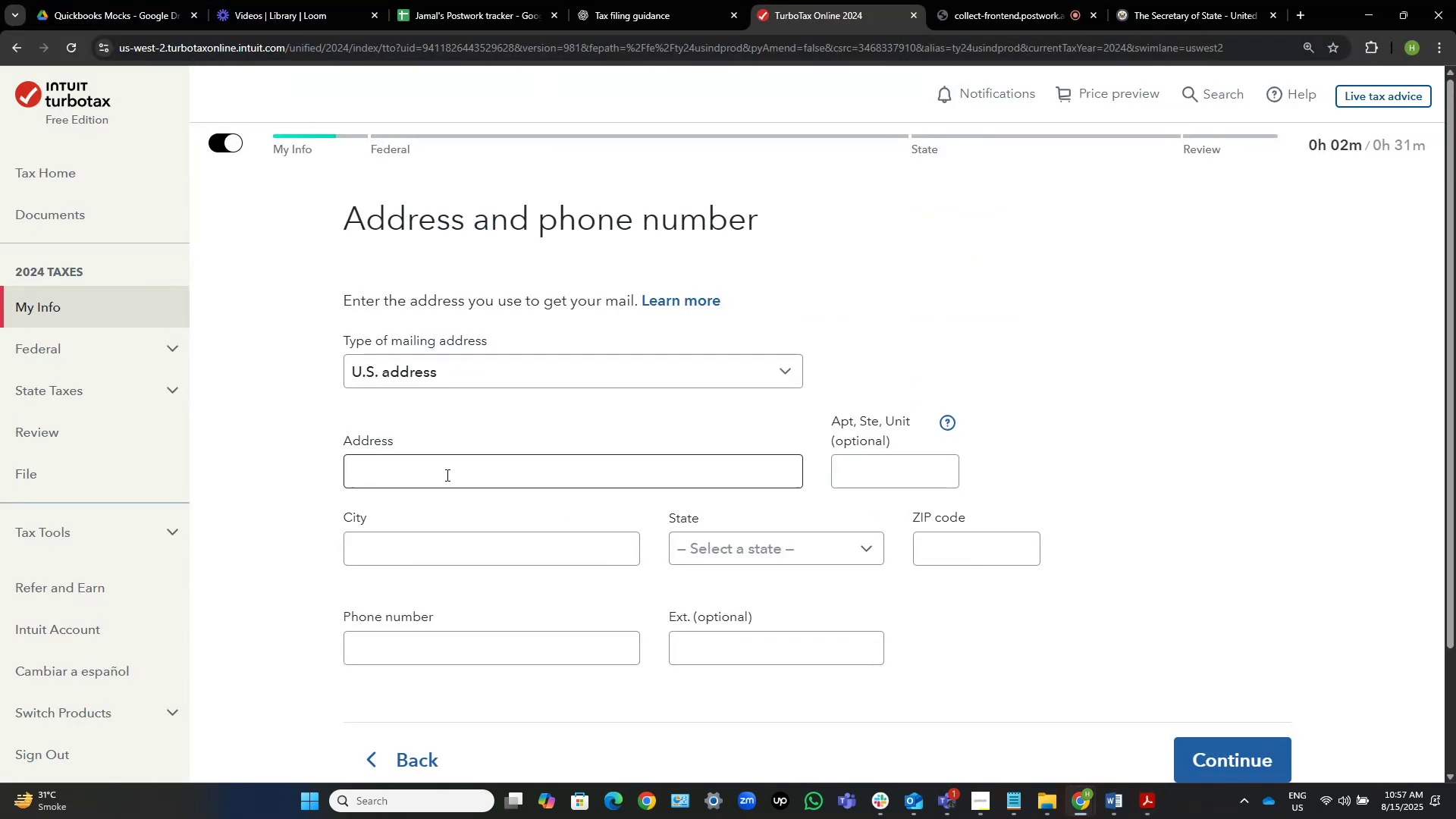 
left_click([457, 463])
 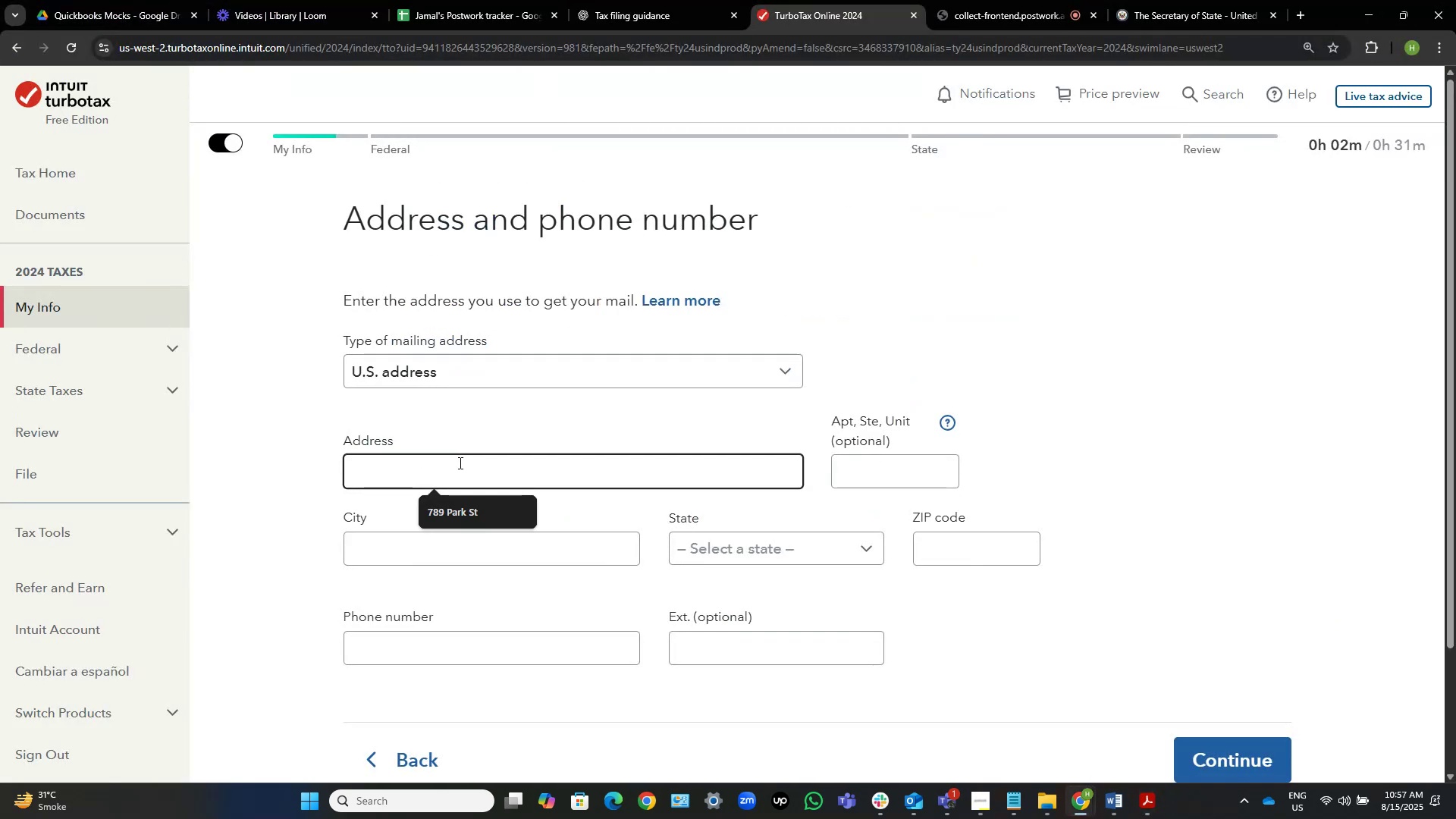 
type(123 Park Ave)
 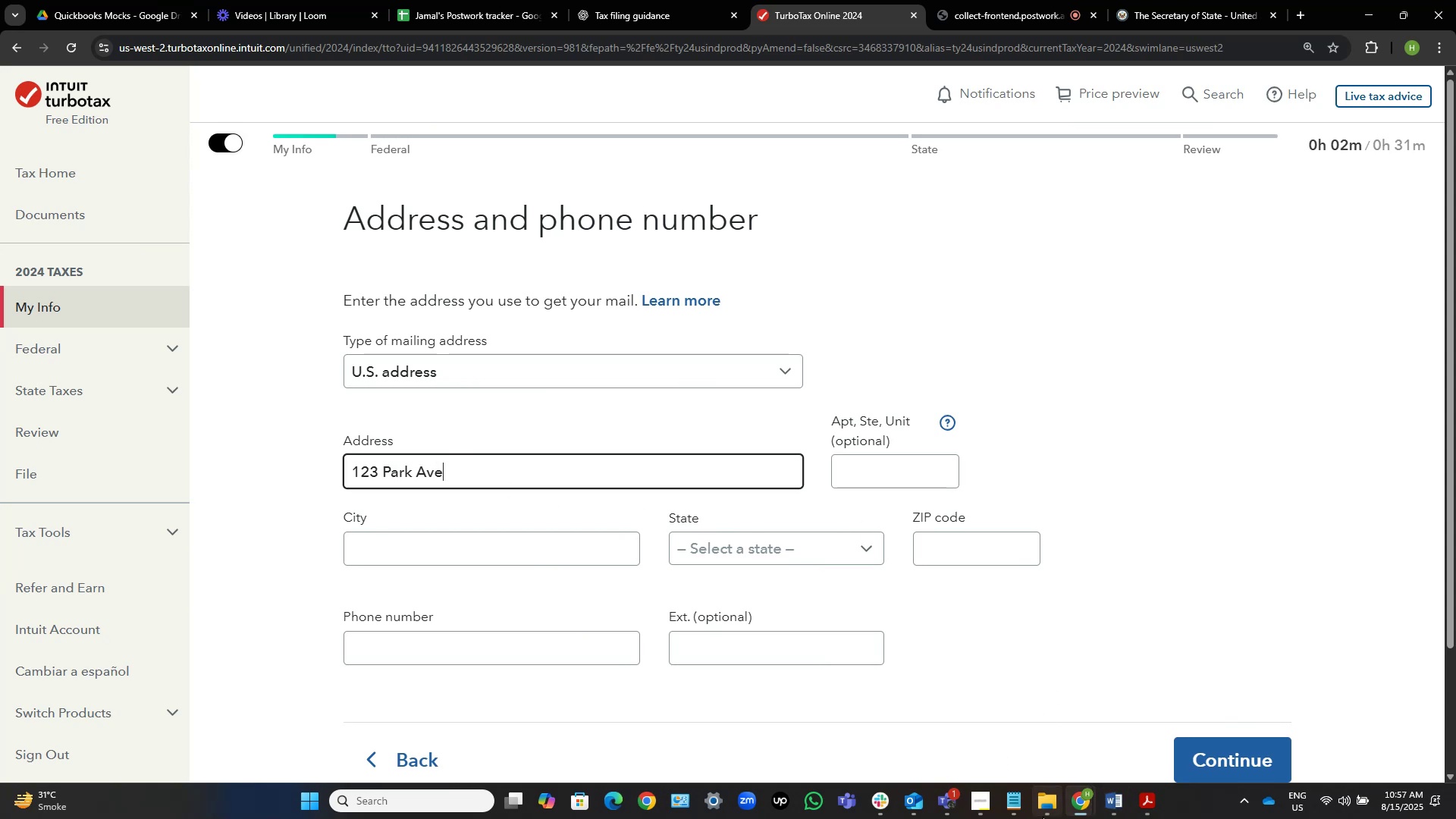 
left_click([1153, 805])
 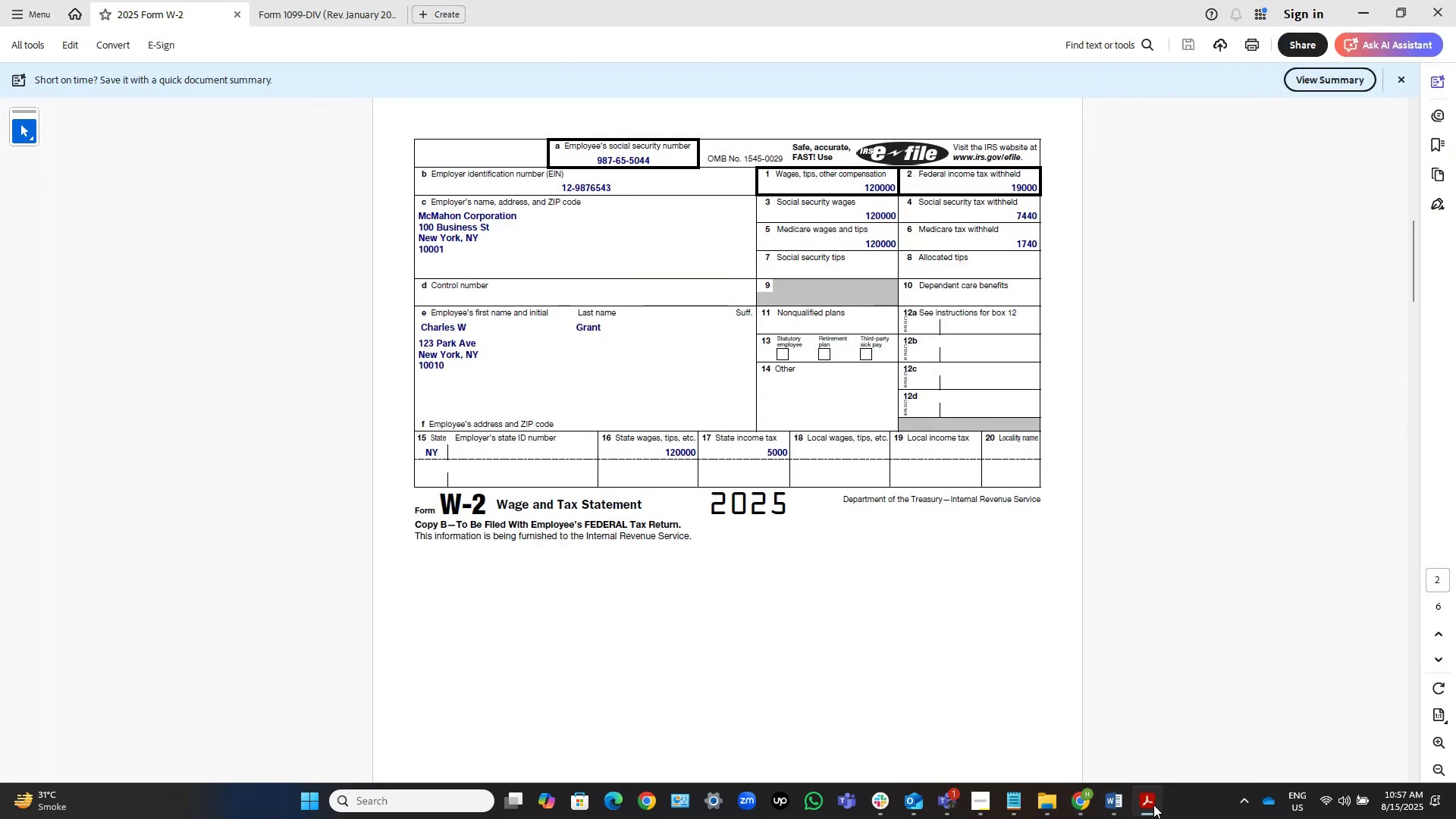 
wait(6.04)
 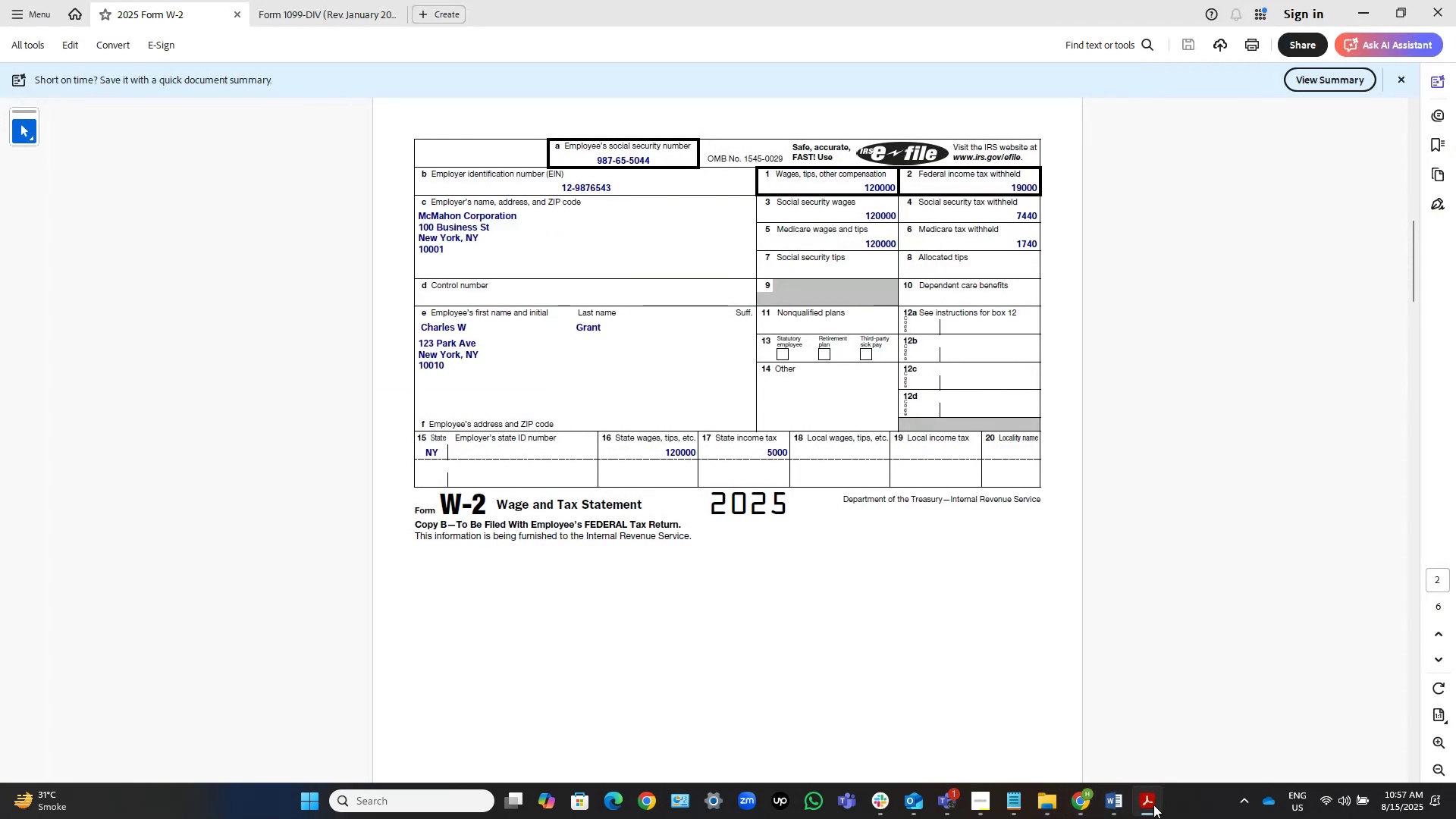 
left_click([1153, 805])
 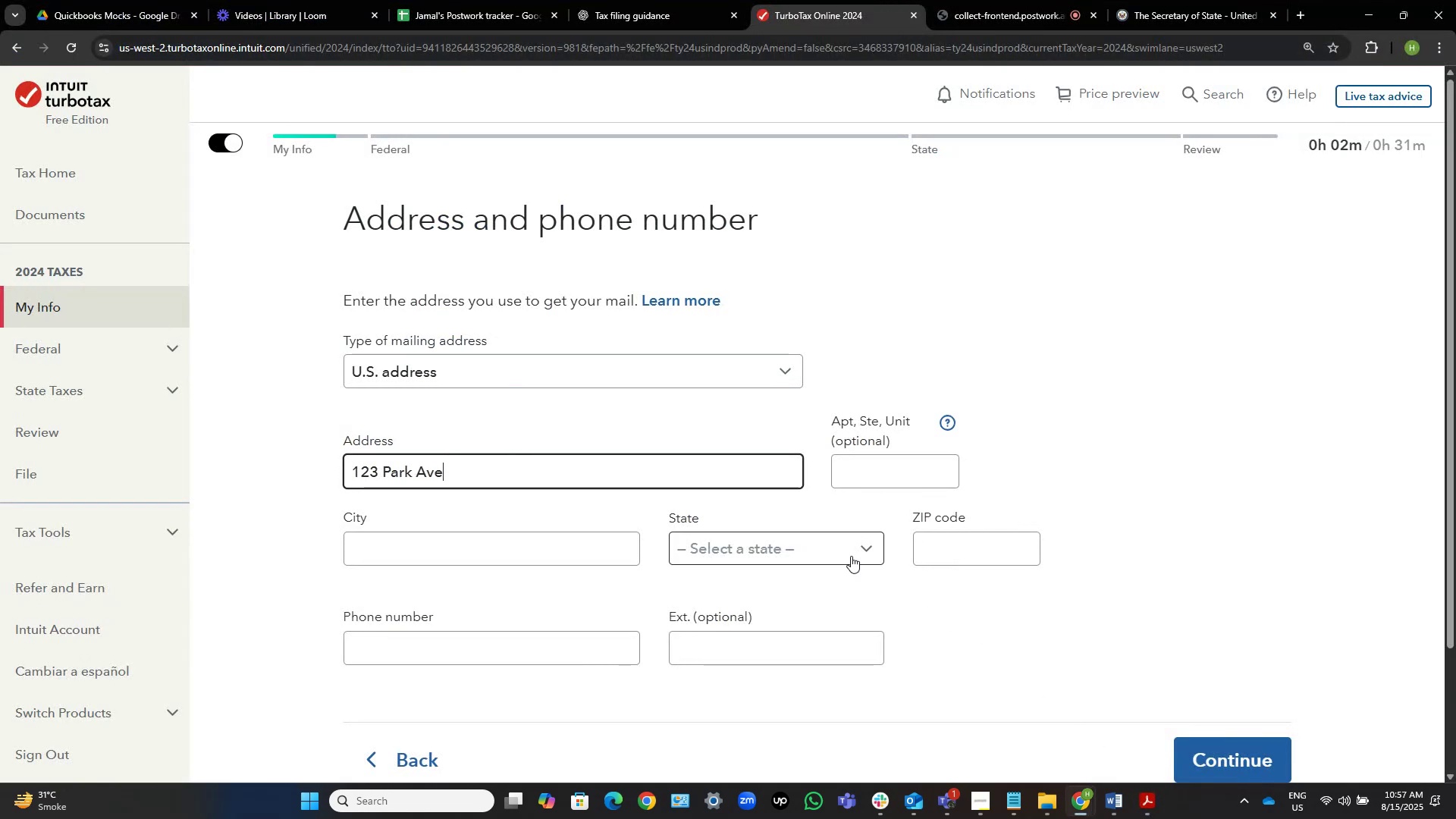 
left_click([814, 538])
 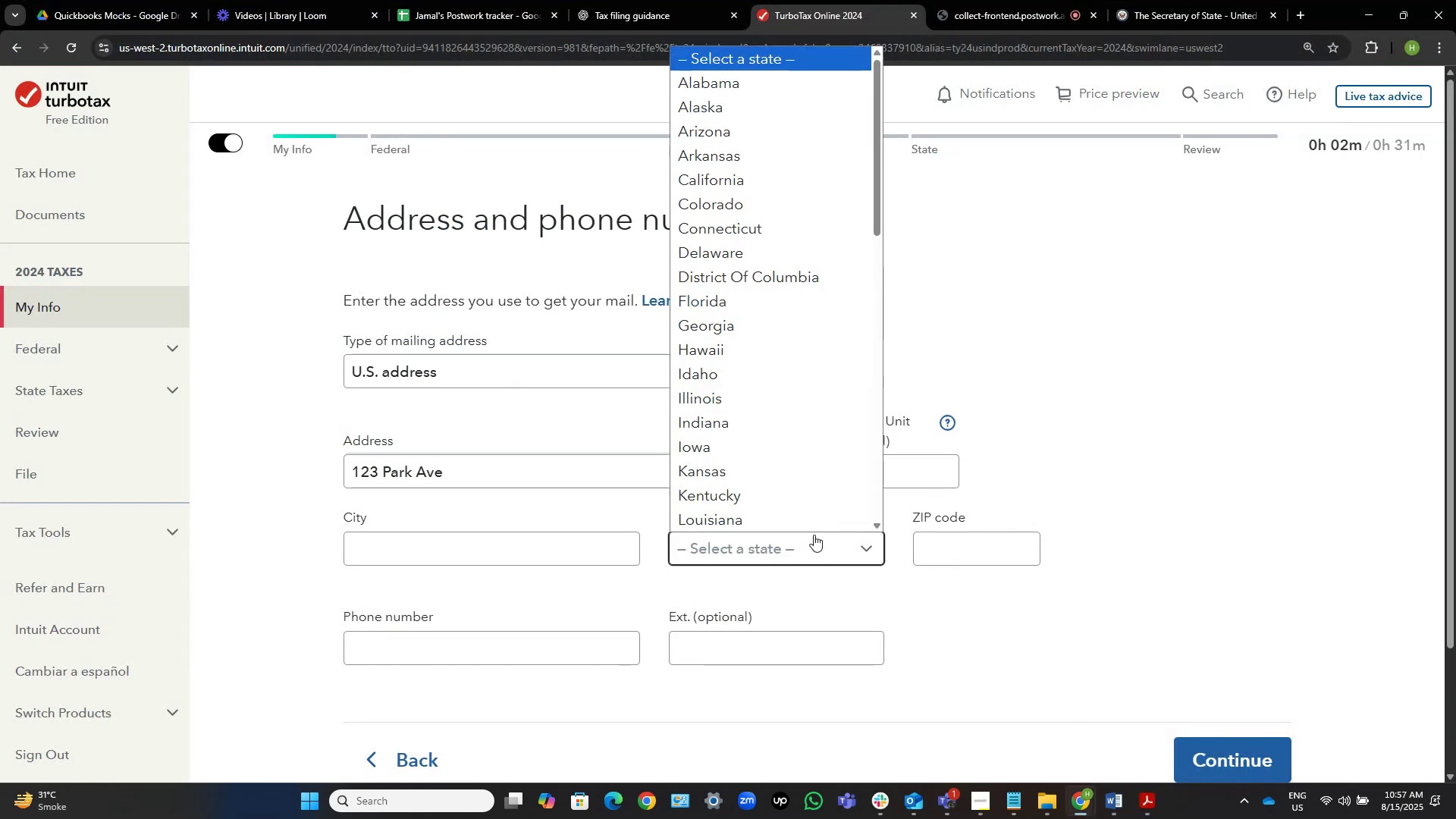 
type(nny)
 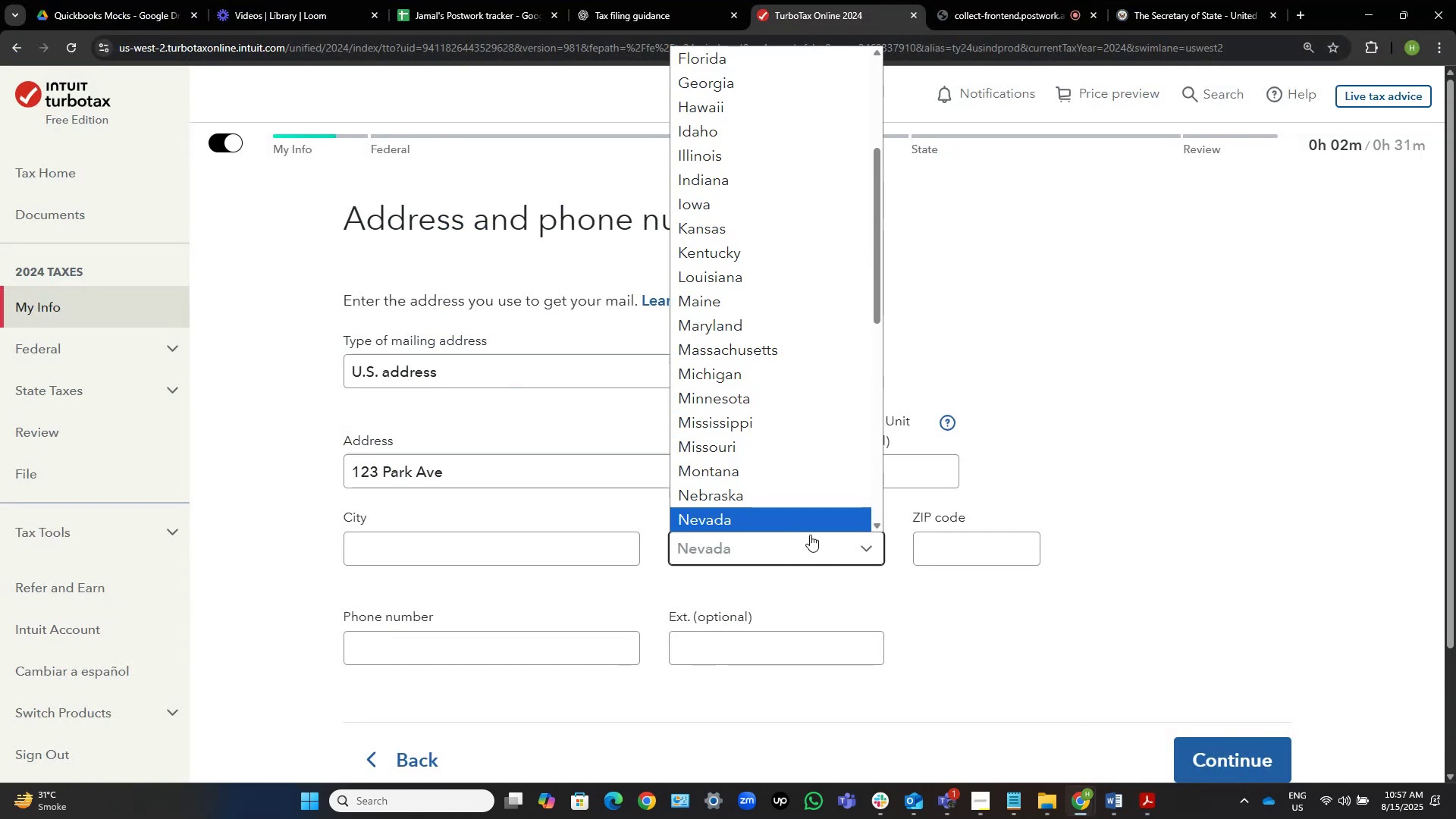 
scroll: coordinate [792, 427], scroll_direction: down, amount: 2.0
 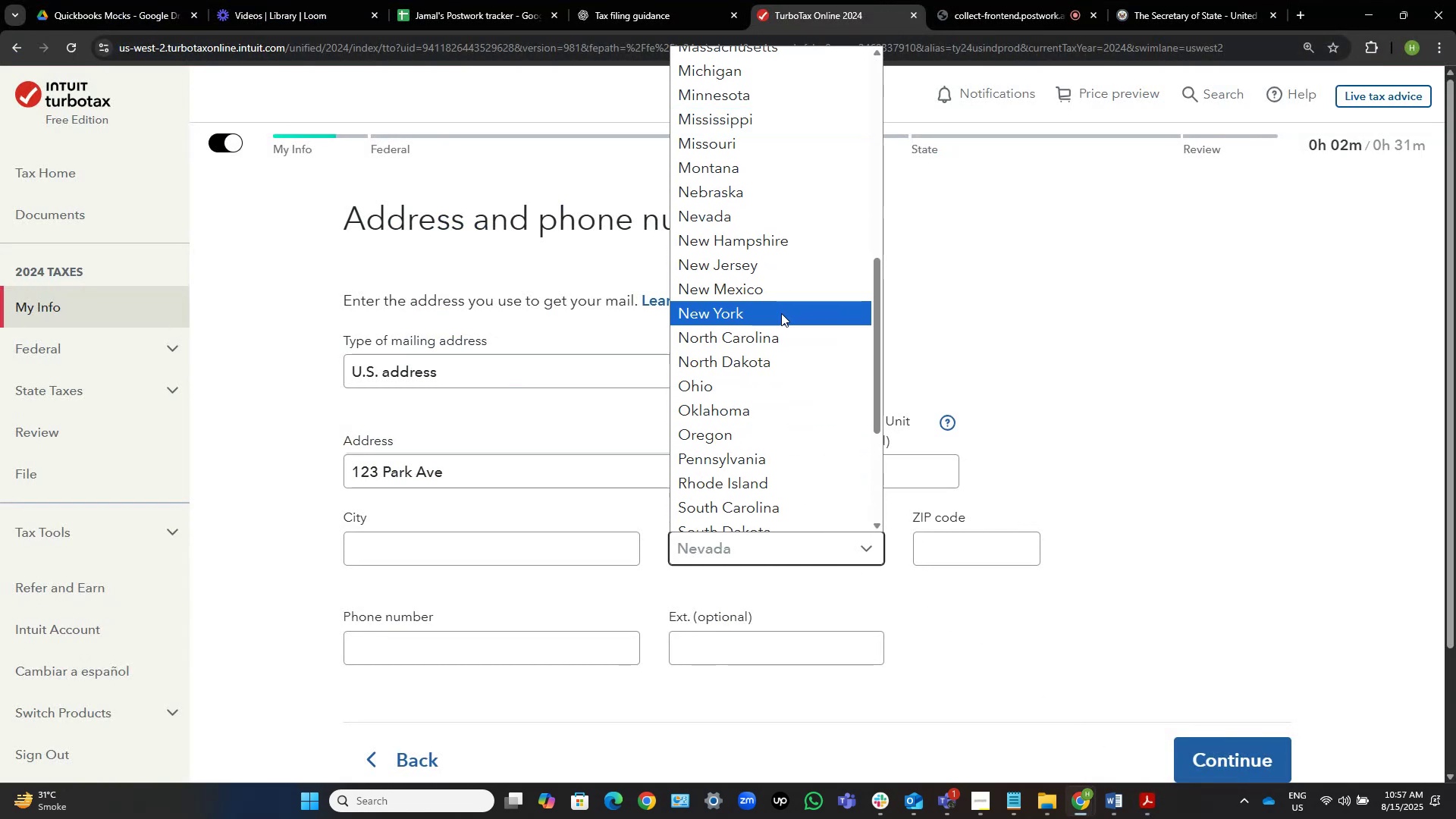 
left_click([780, 317])
 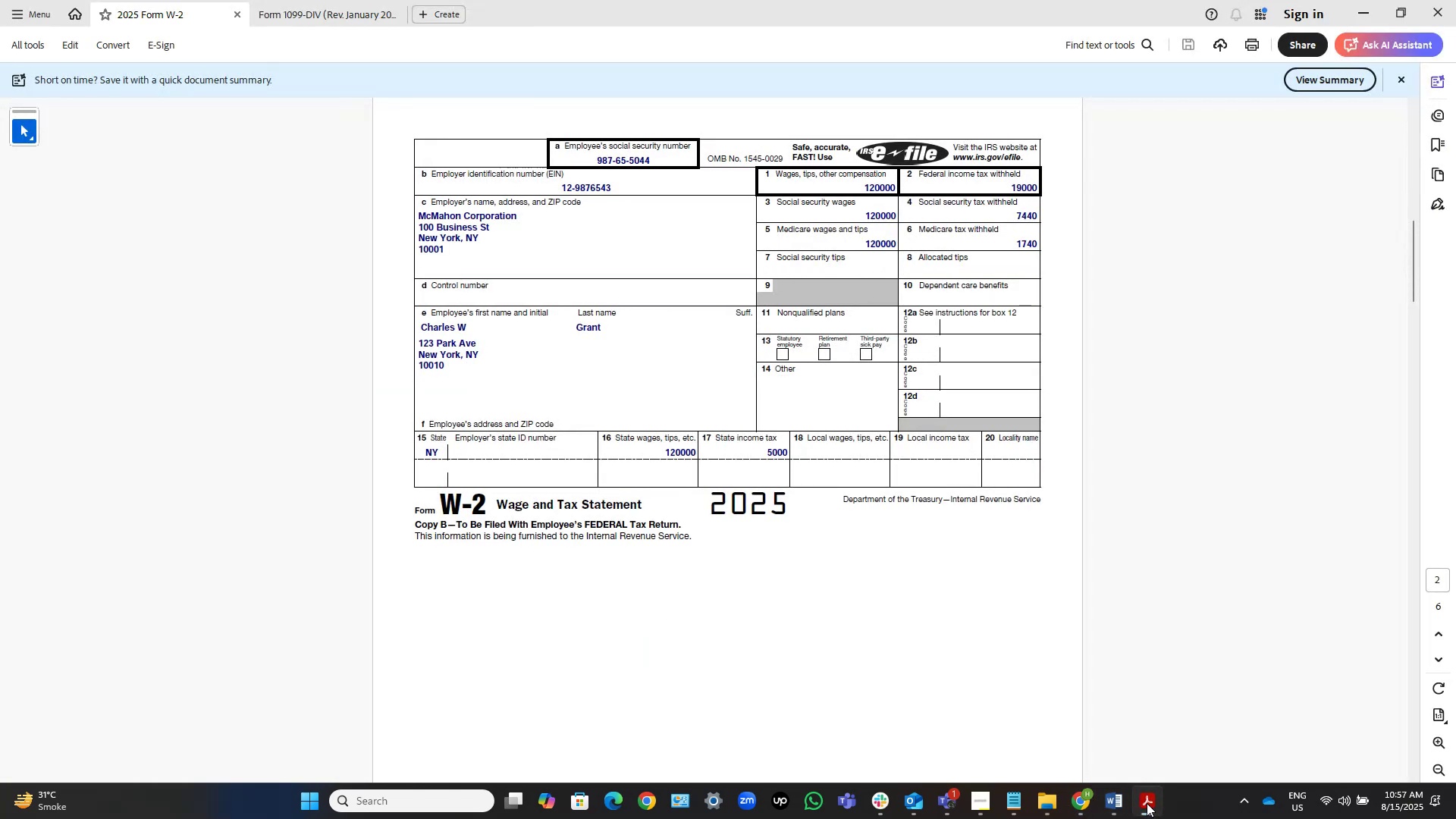 
wait(7.98)
 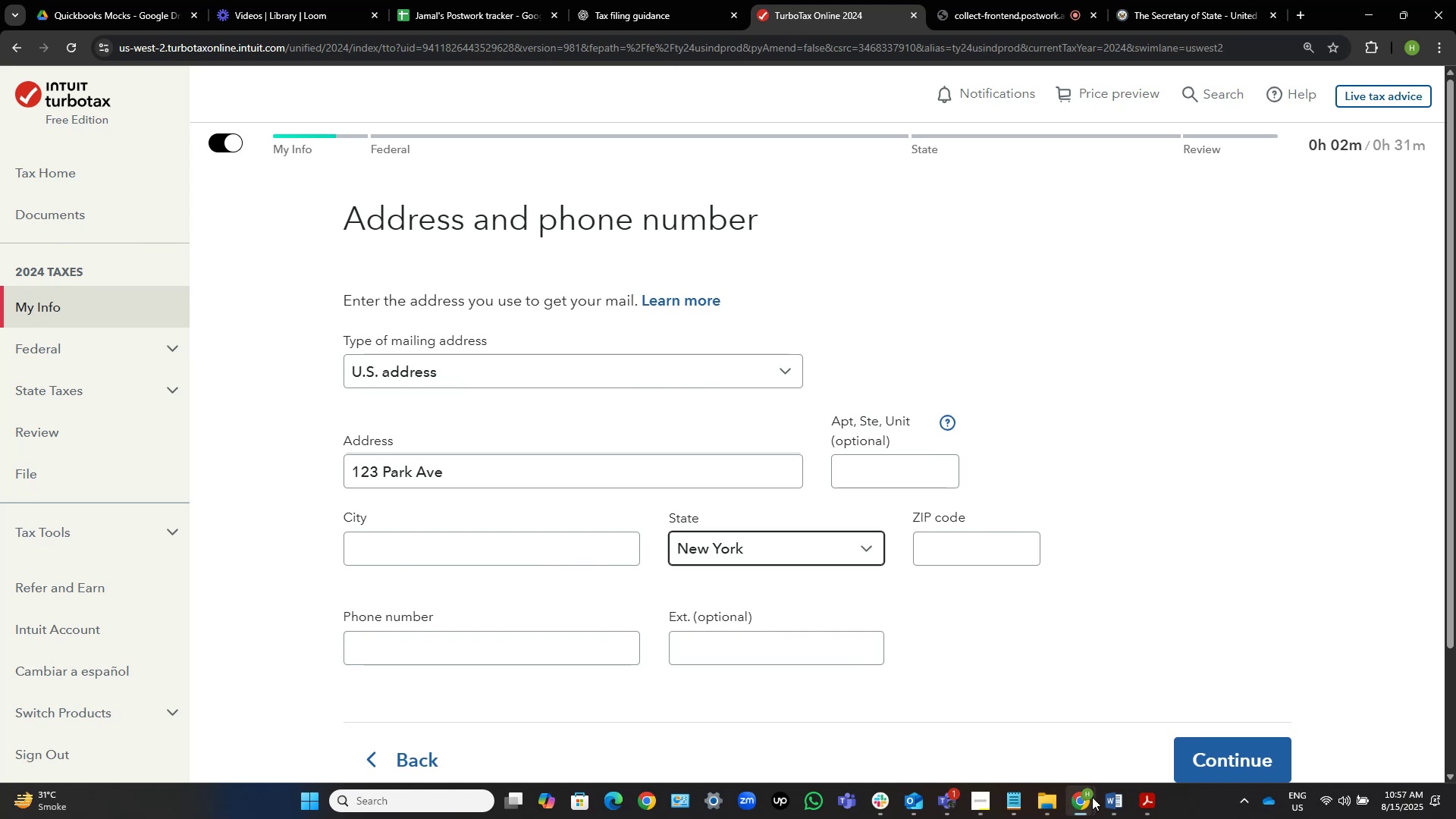 
left_click([1147, 803])
 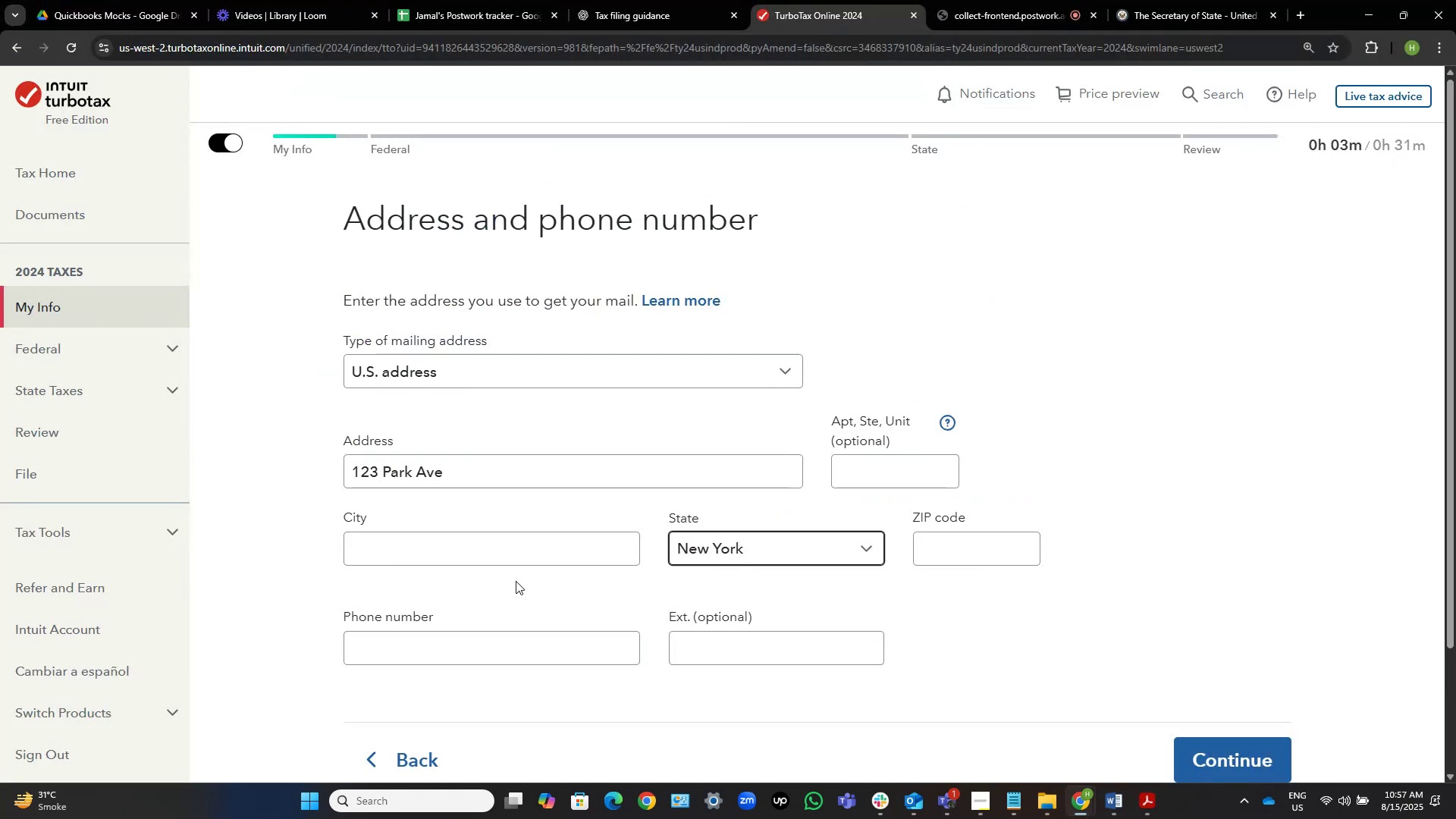 
left_click([541, 526])
 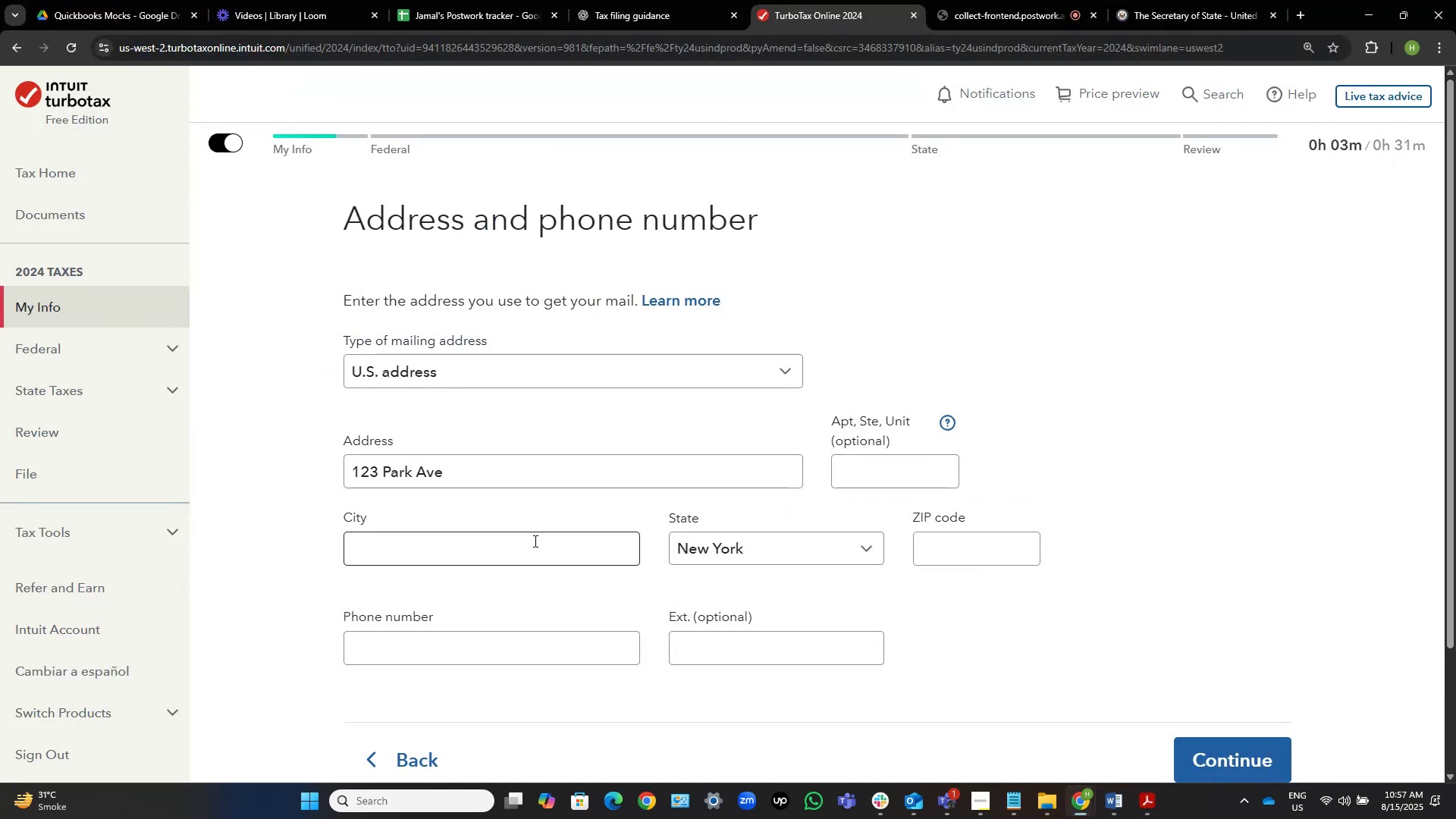 
left_click([534, 541])
 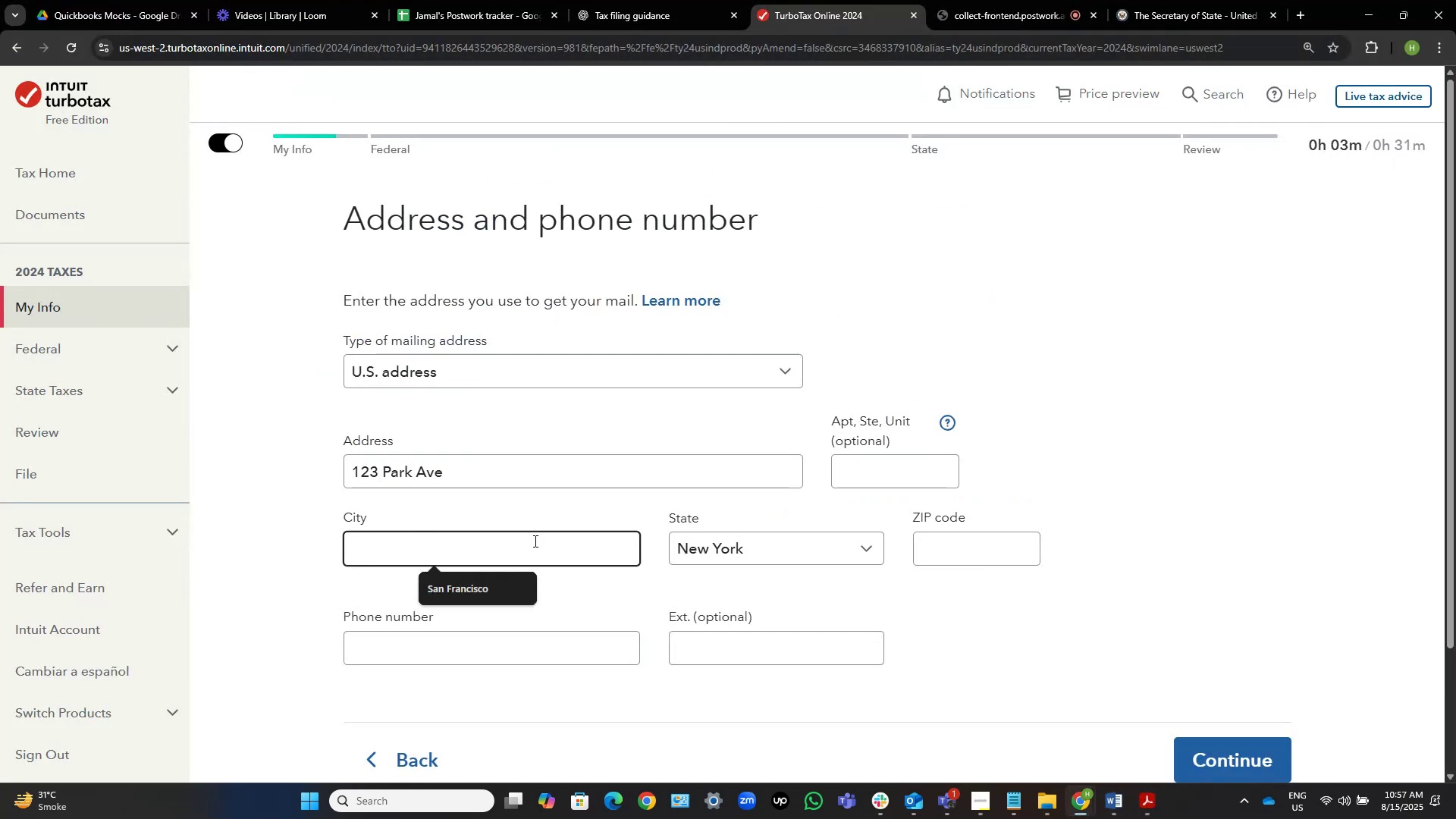 
type(New York)
key(Tab)
key(Tab)
key(Tab)
 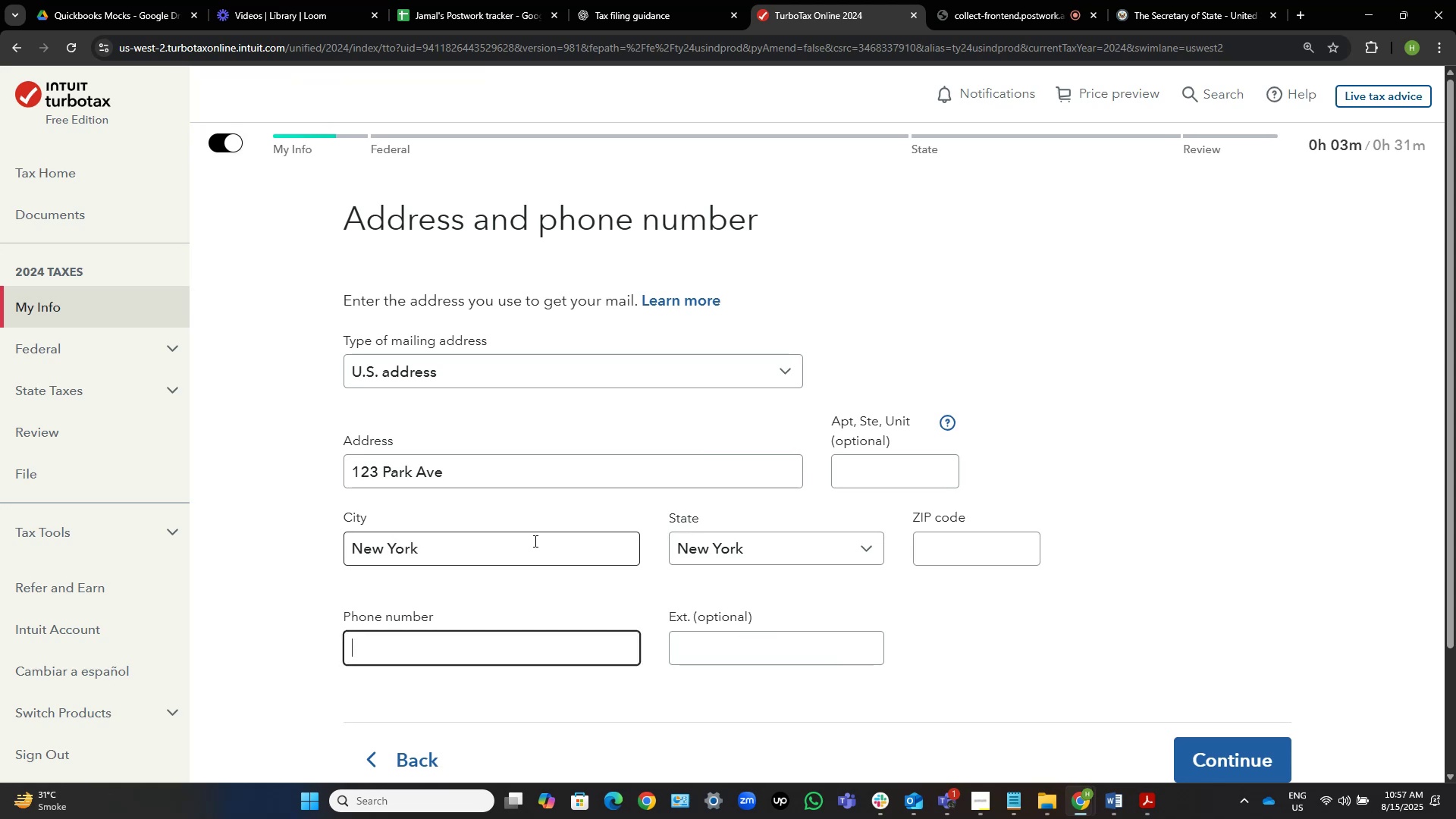 
left_click([1112, 795])
 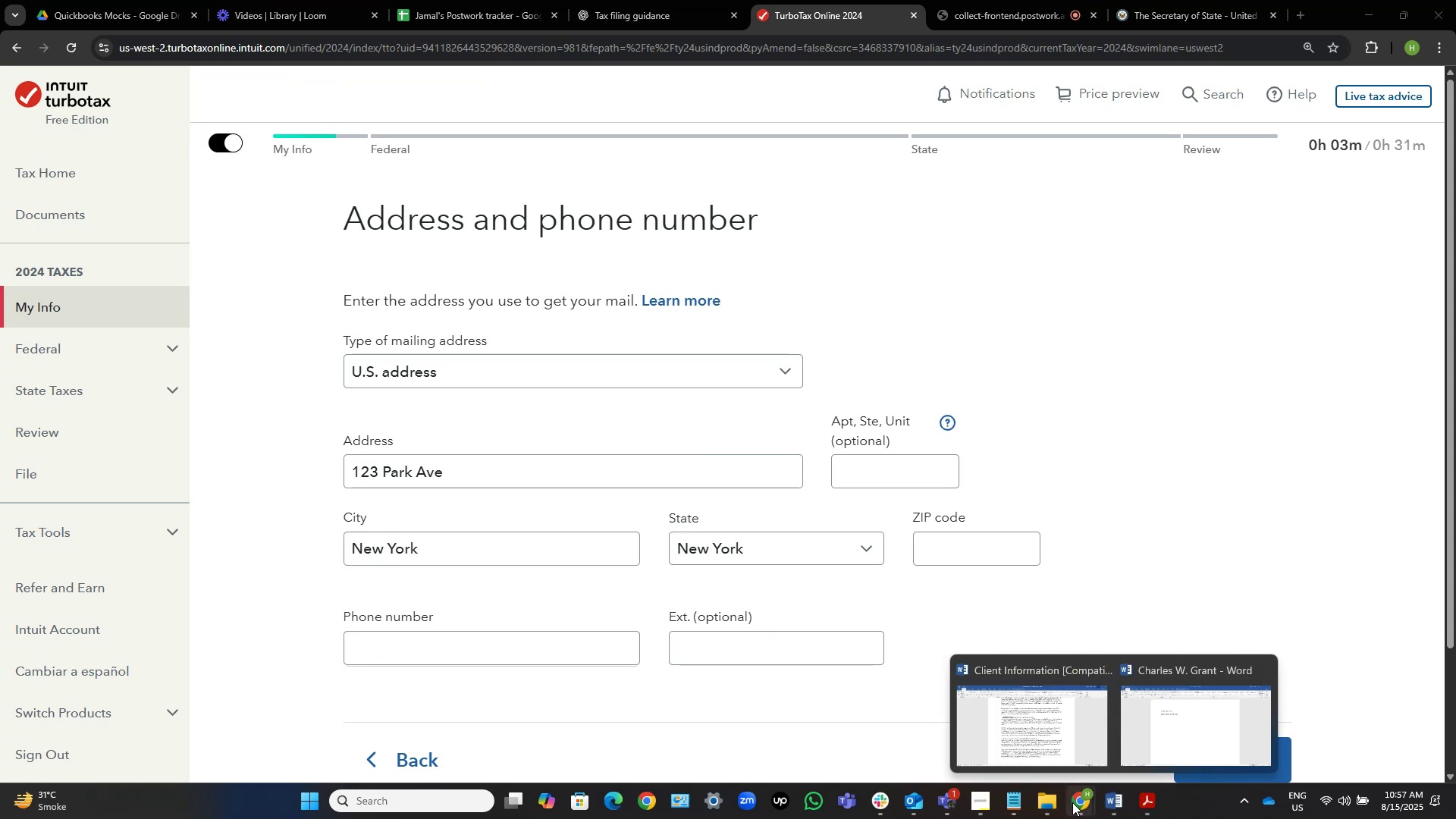 
left_click([1077, 801])
 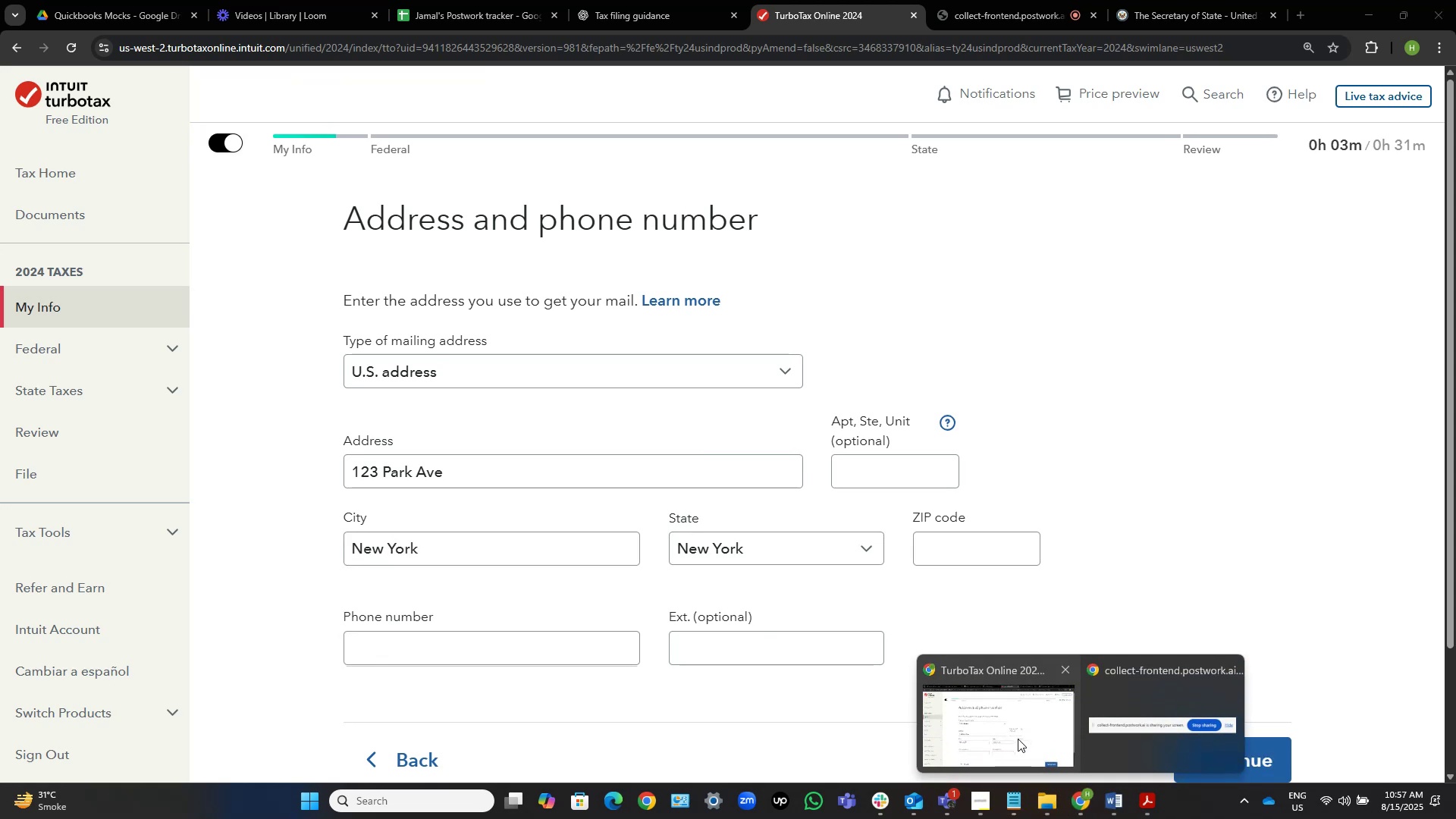 
left_click([1018, 739])
 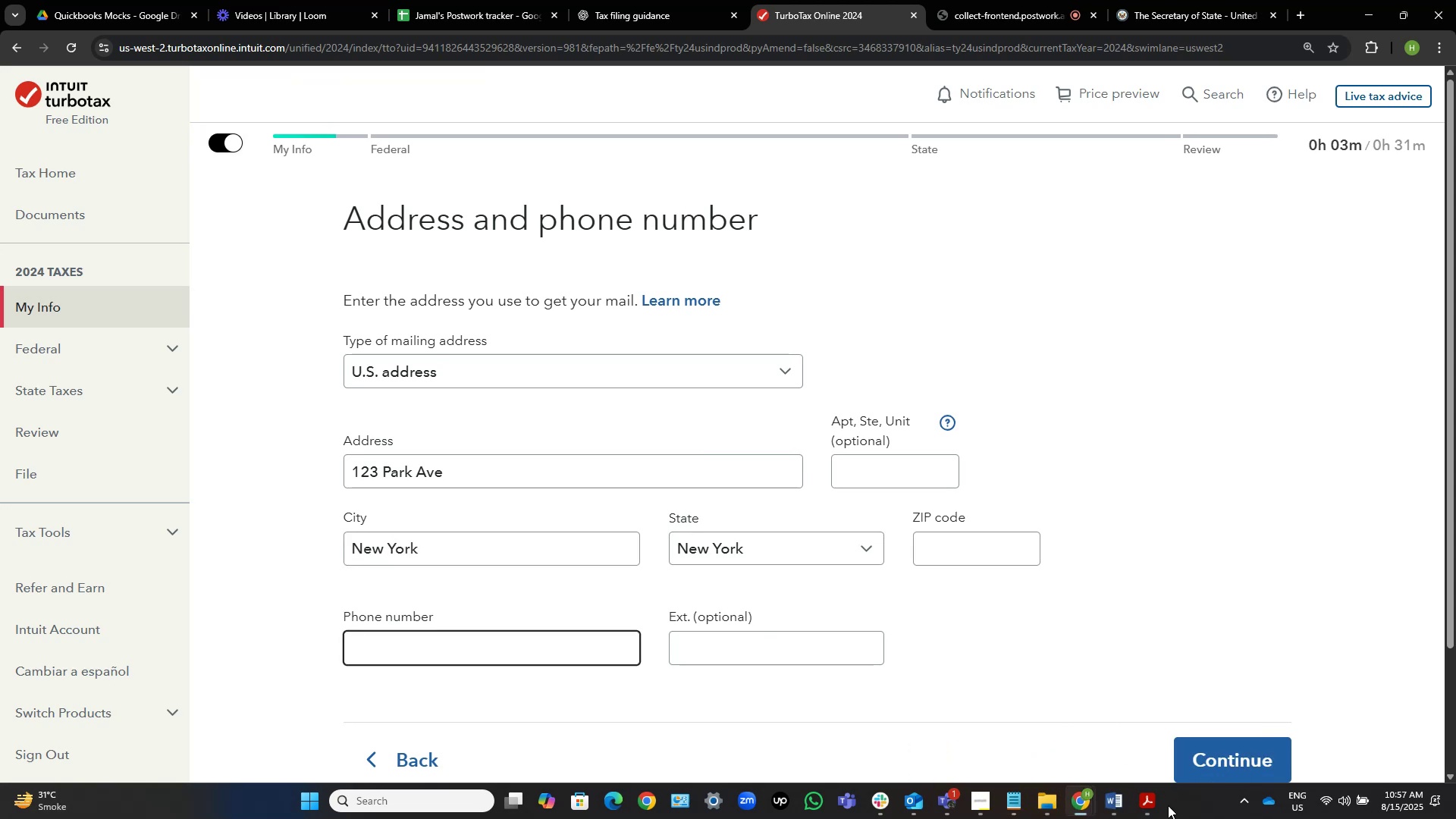 
left_click([1145, 803])
 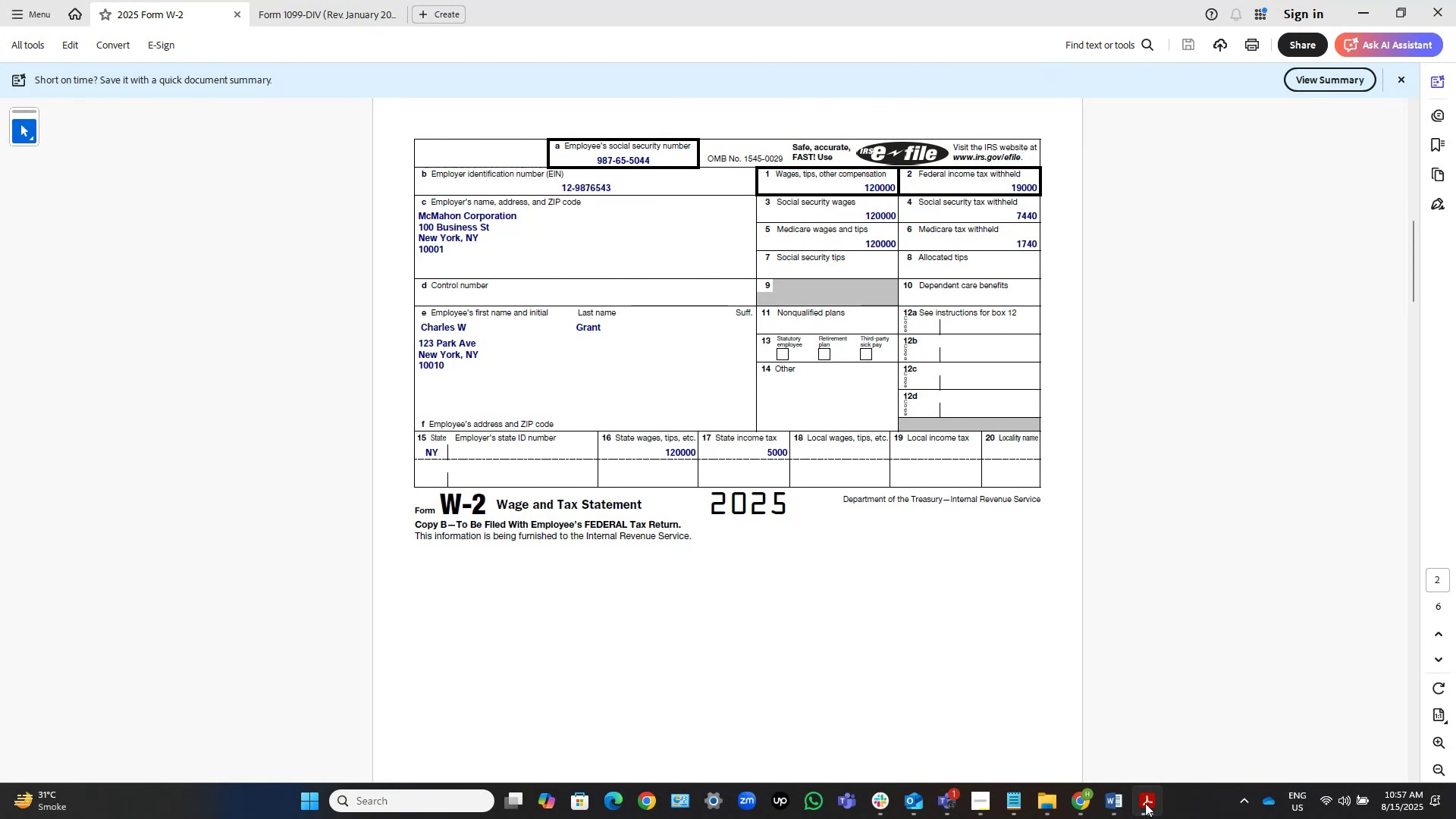 
left_click([1145, 803])
 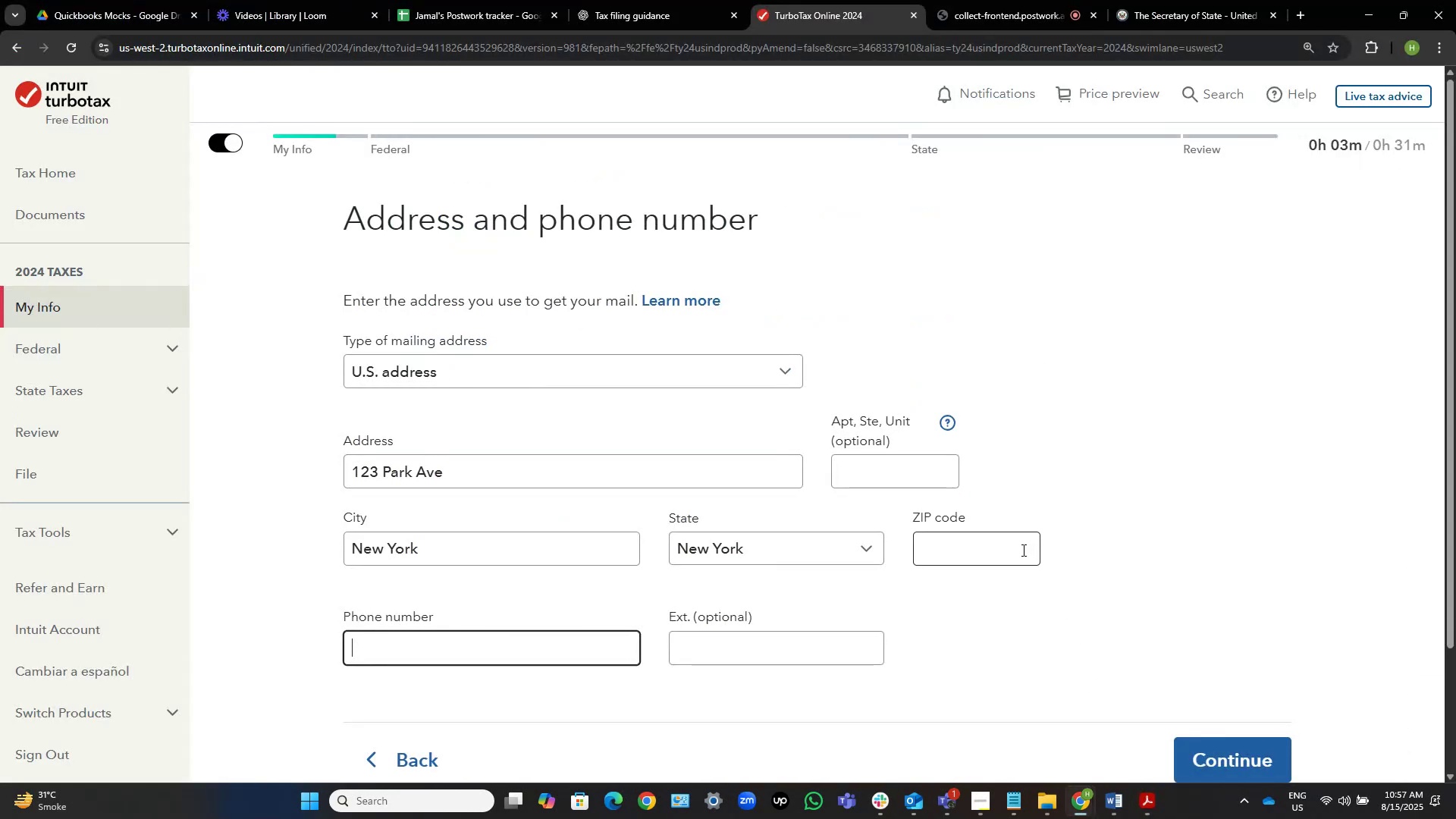 
left_click([999, 540])
 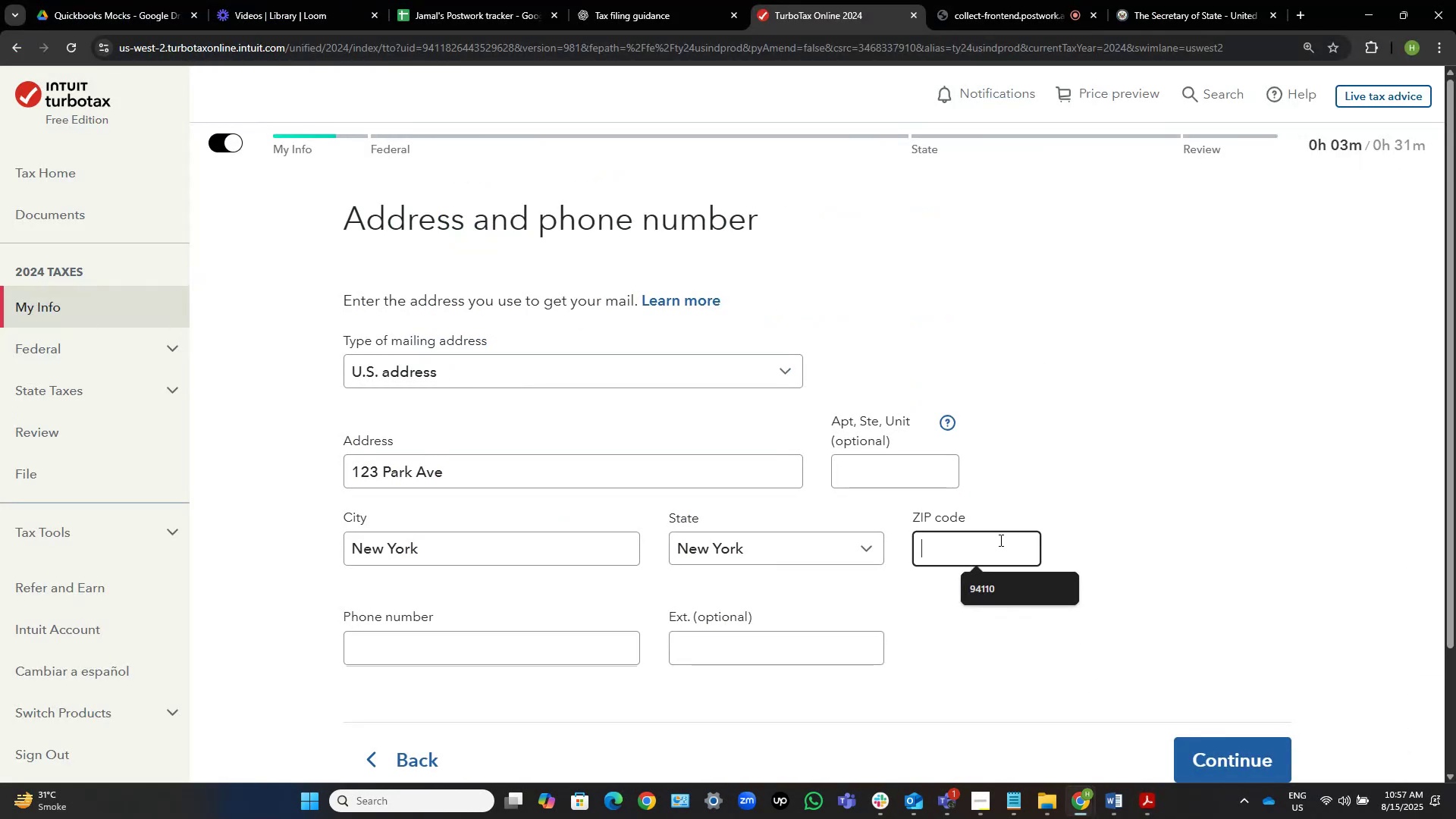 
key(Numpad1)
 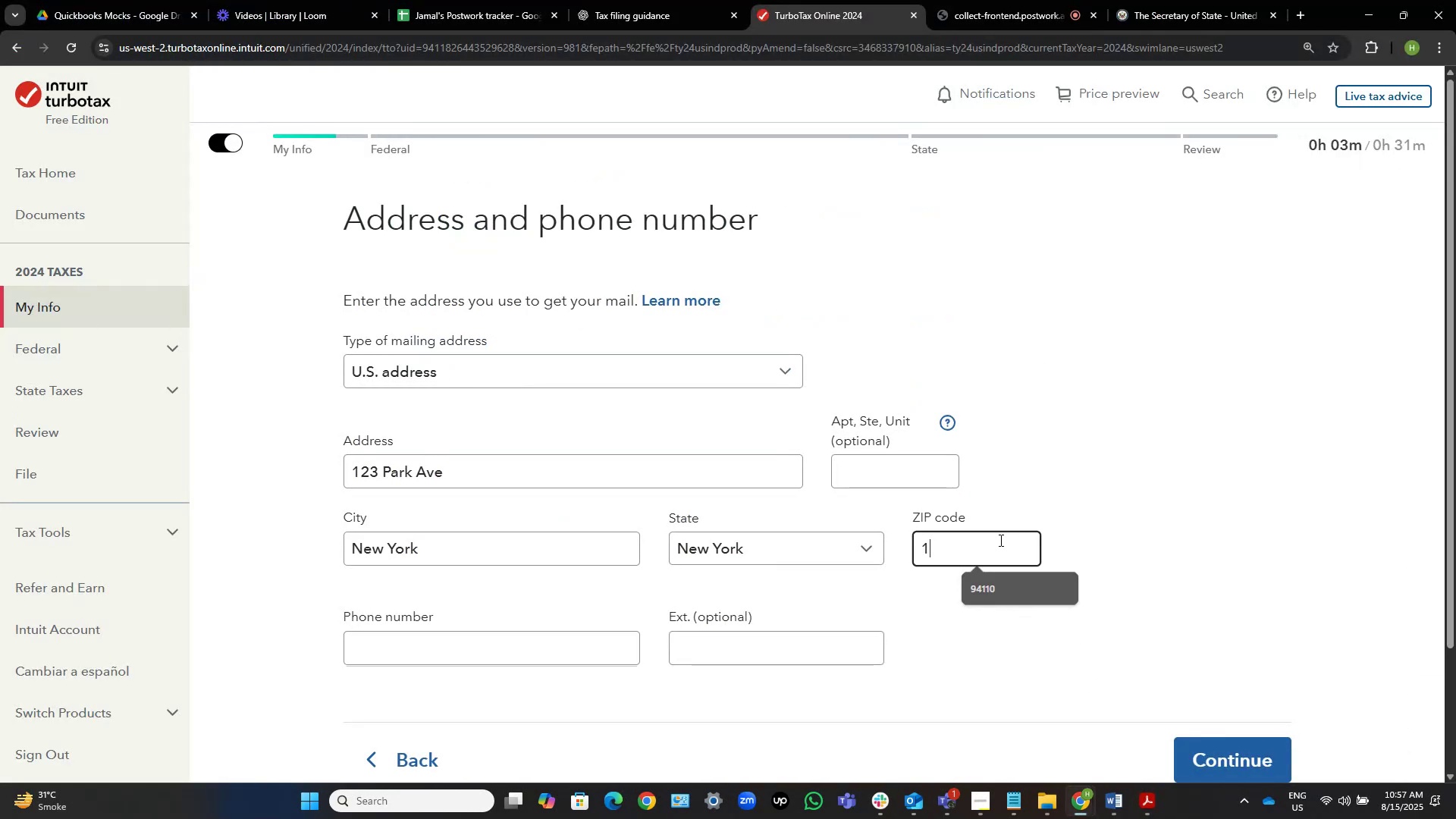 
key(Numpad0)
 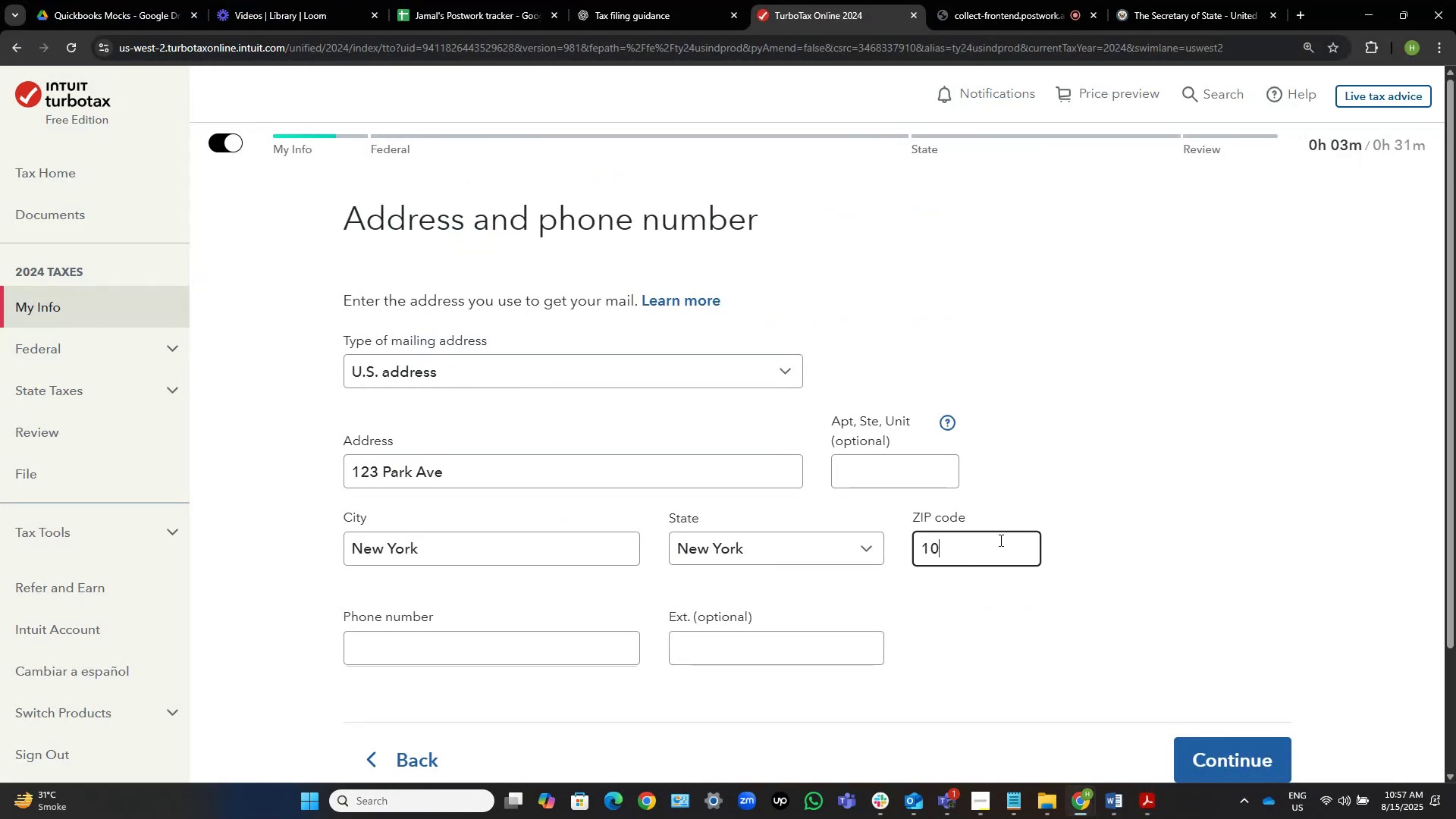 
key(Numpad0)
 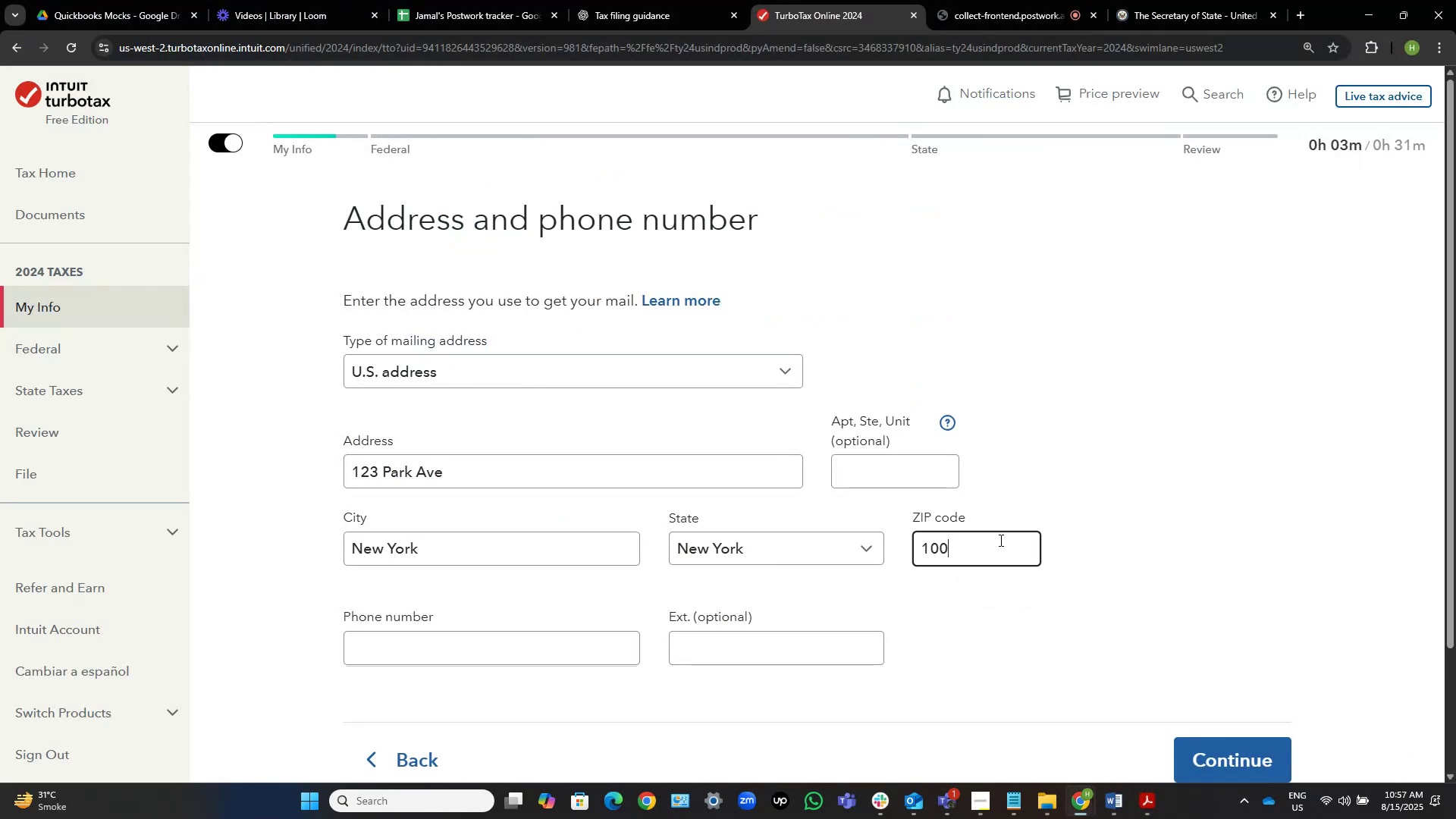 
key(Numpad1)
 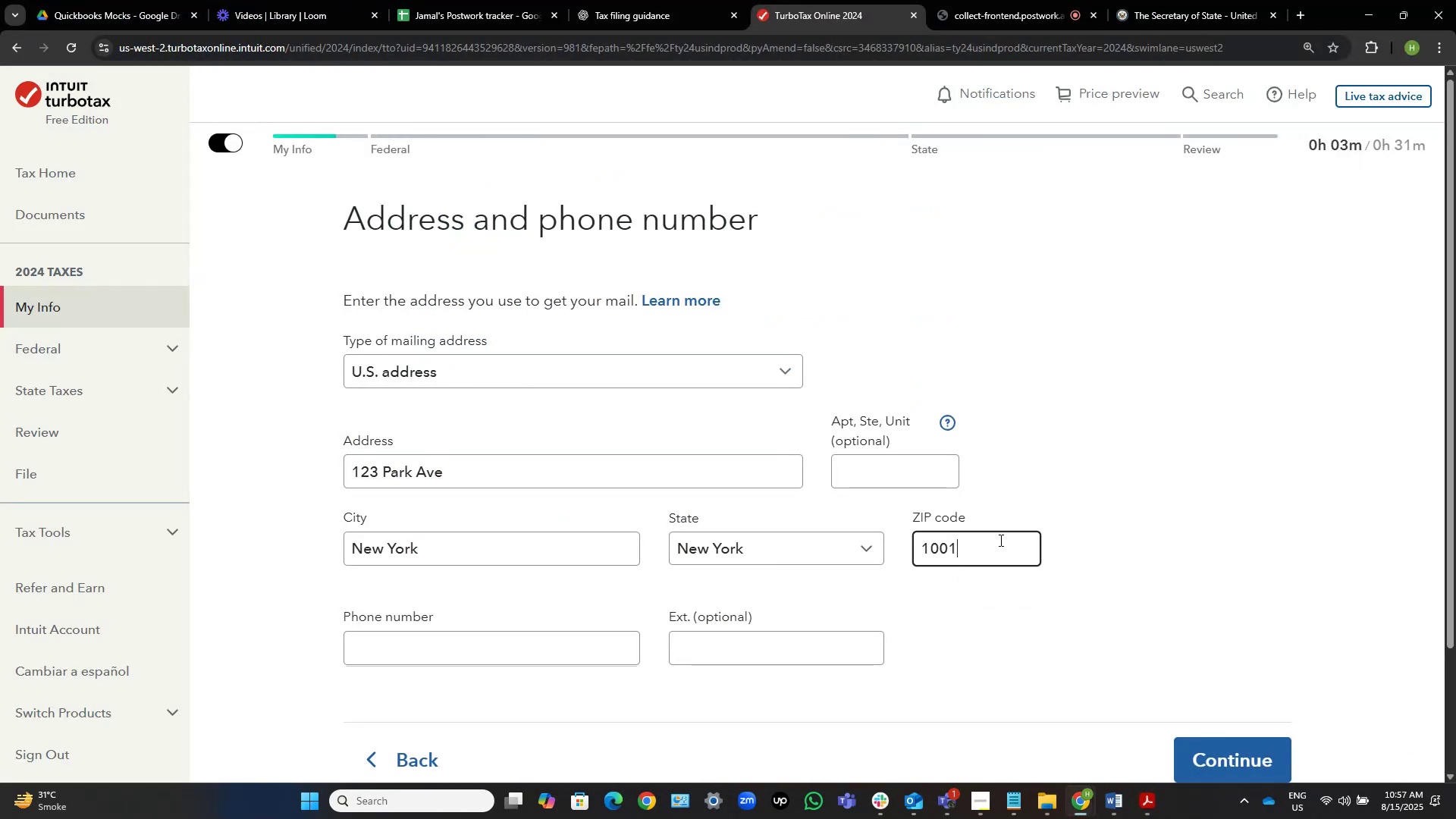 
key(Numpad0)
 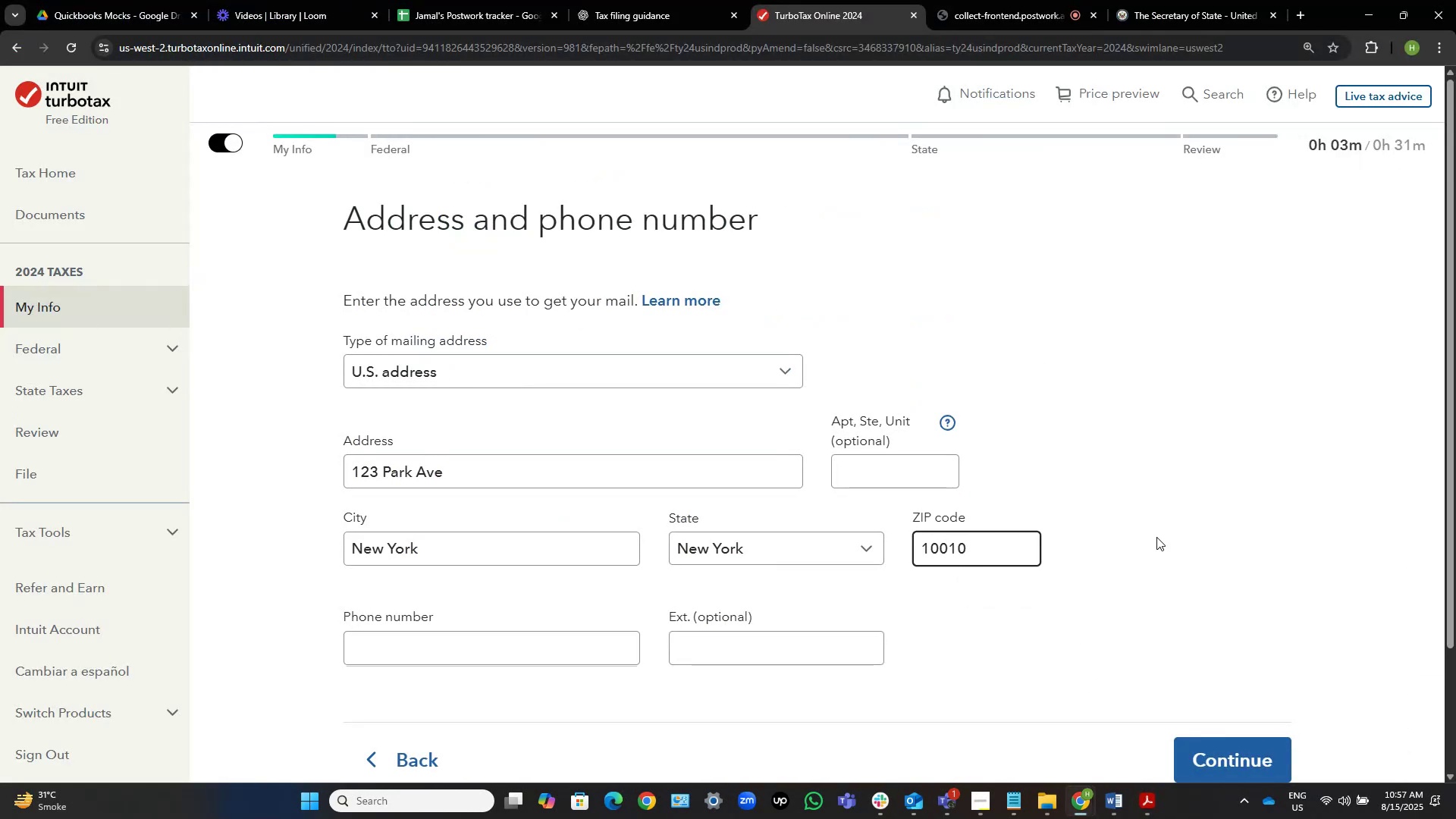 
left_click([1214, 512])
 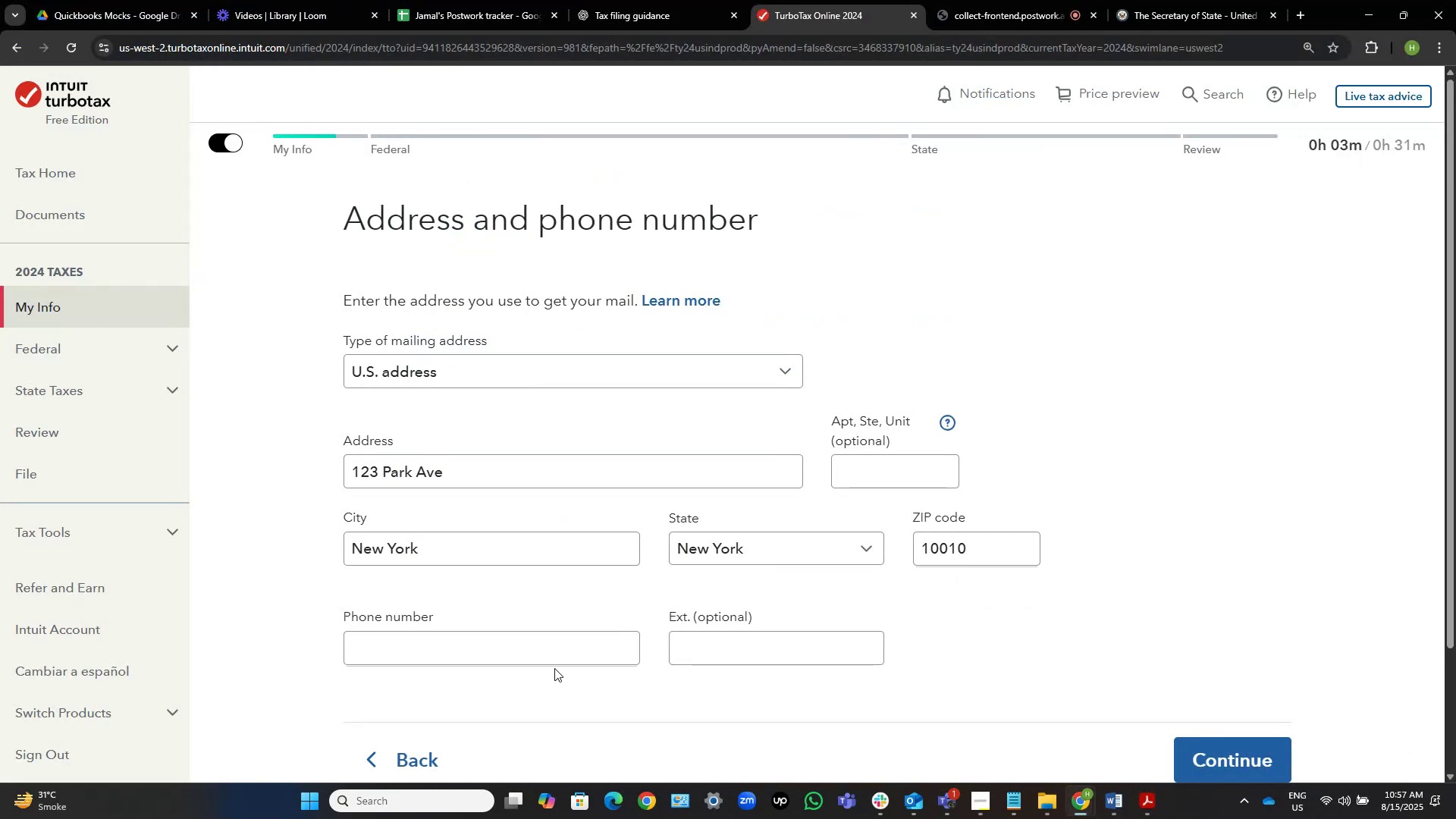 
left_click([554, 645])
 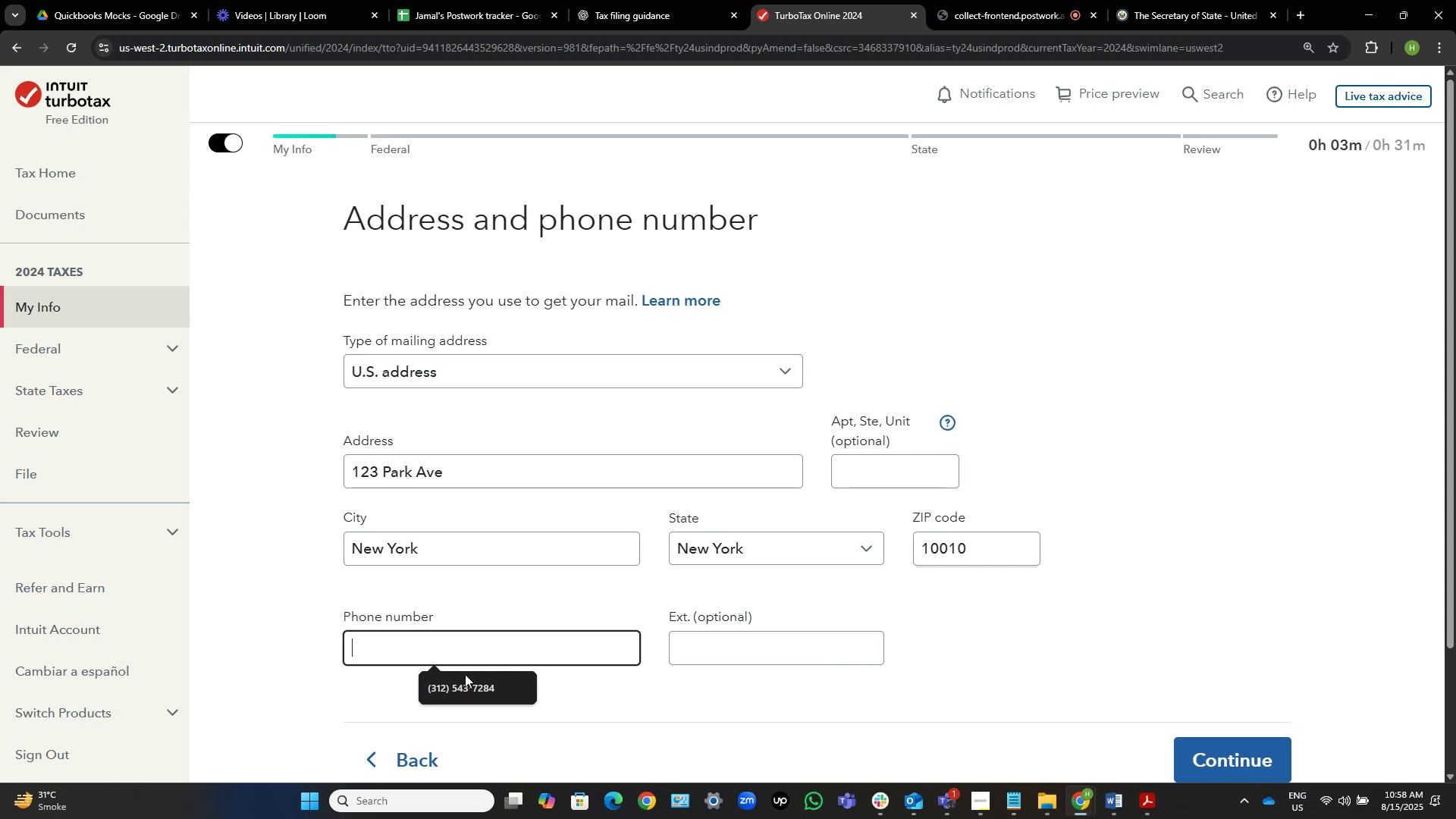 
left_click([472, 689])
 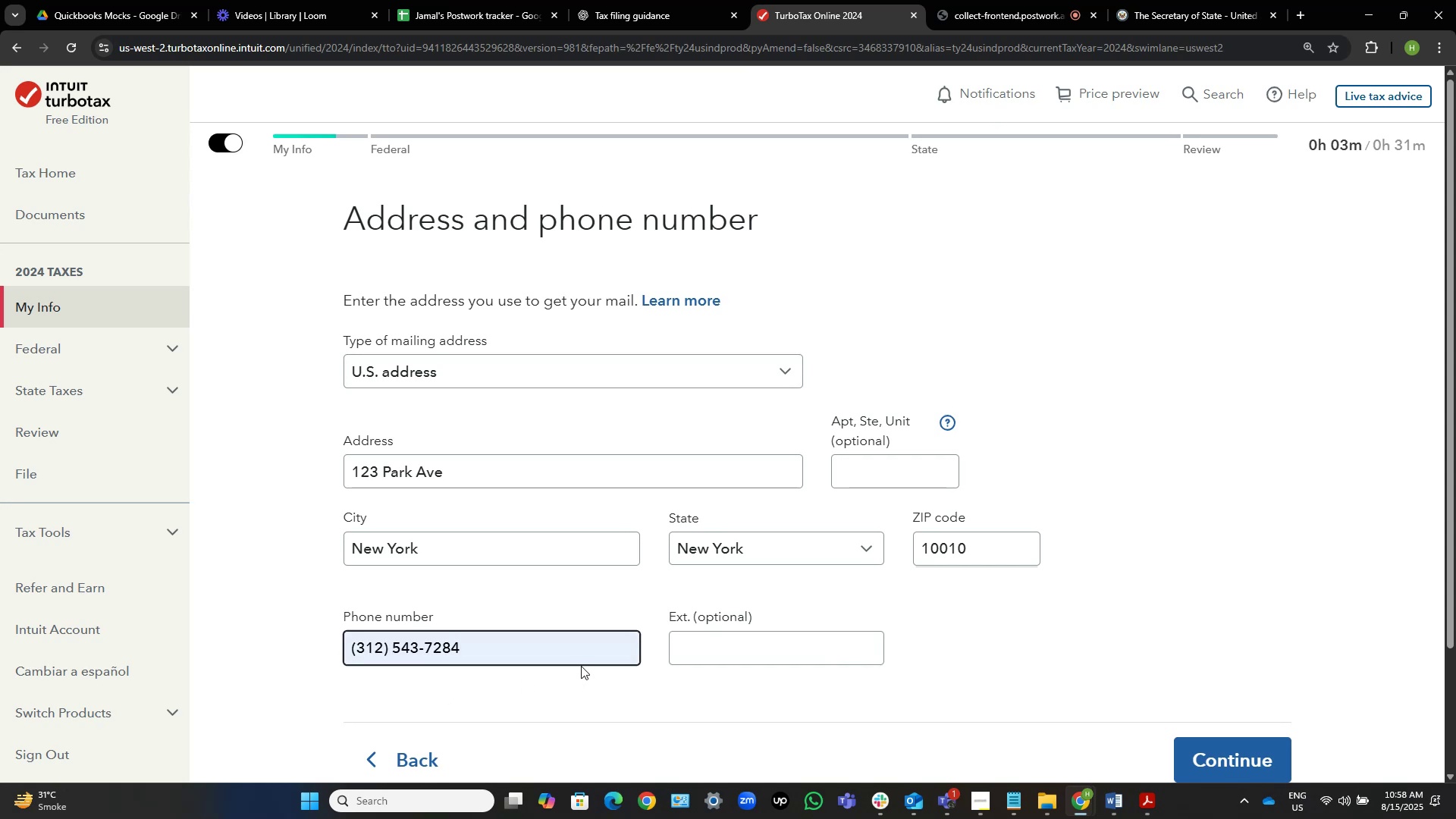 
key(Backspace)
 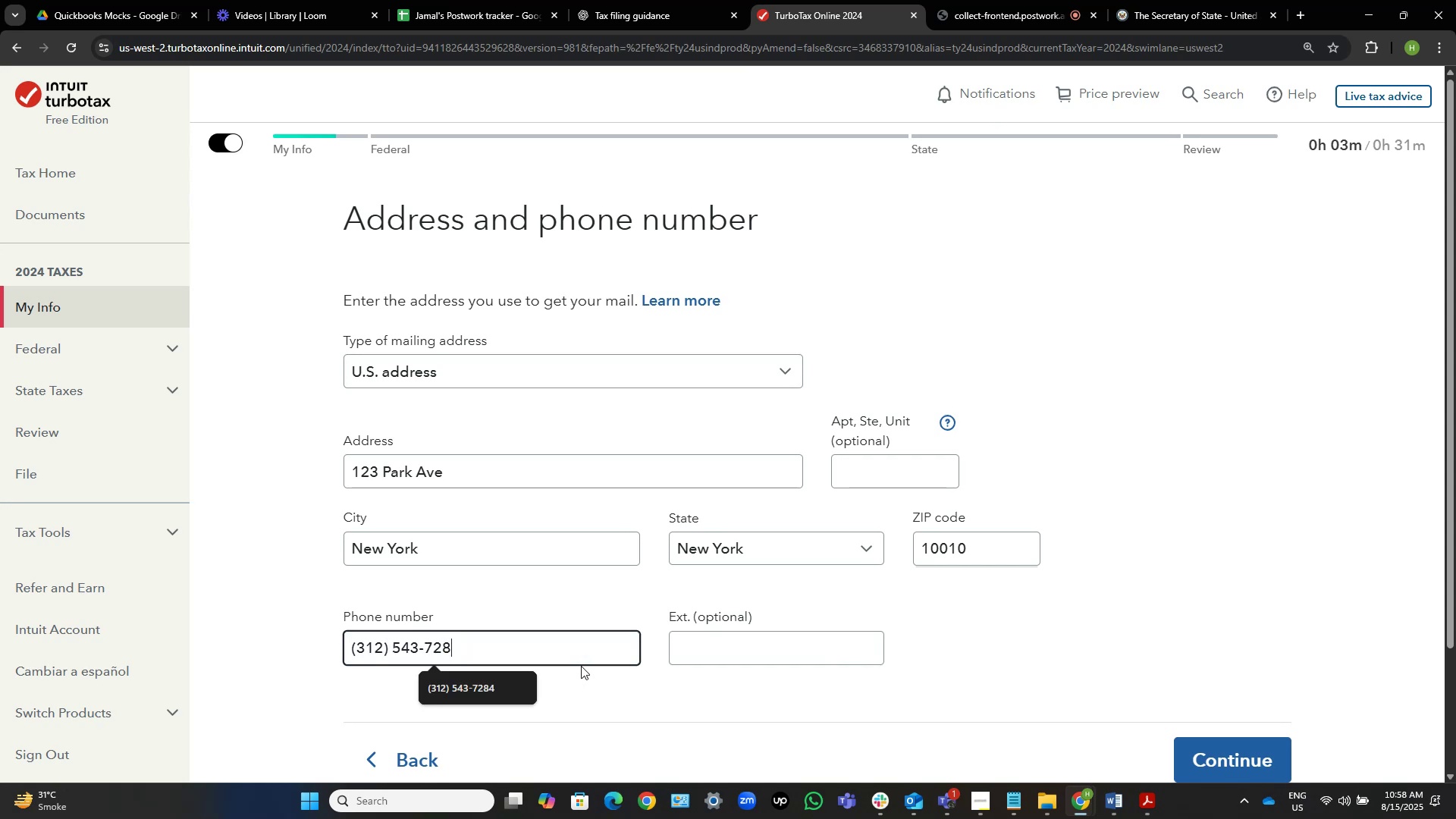 
key(Backspace)
 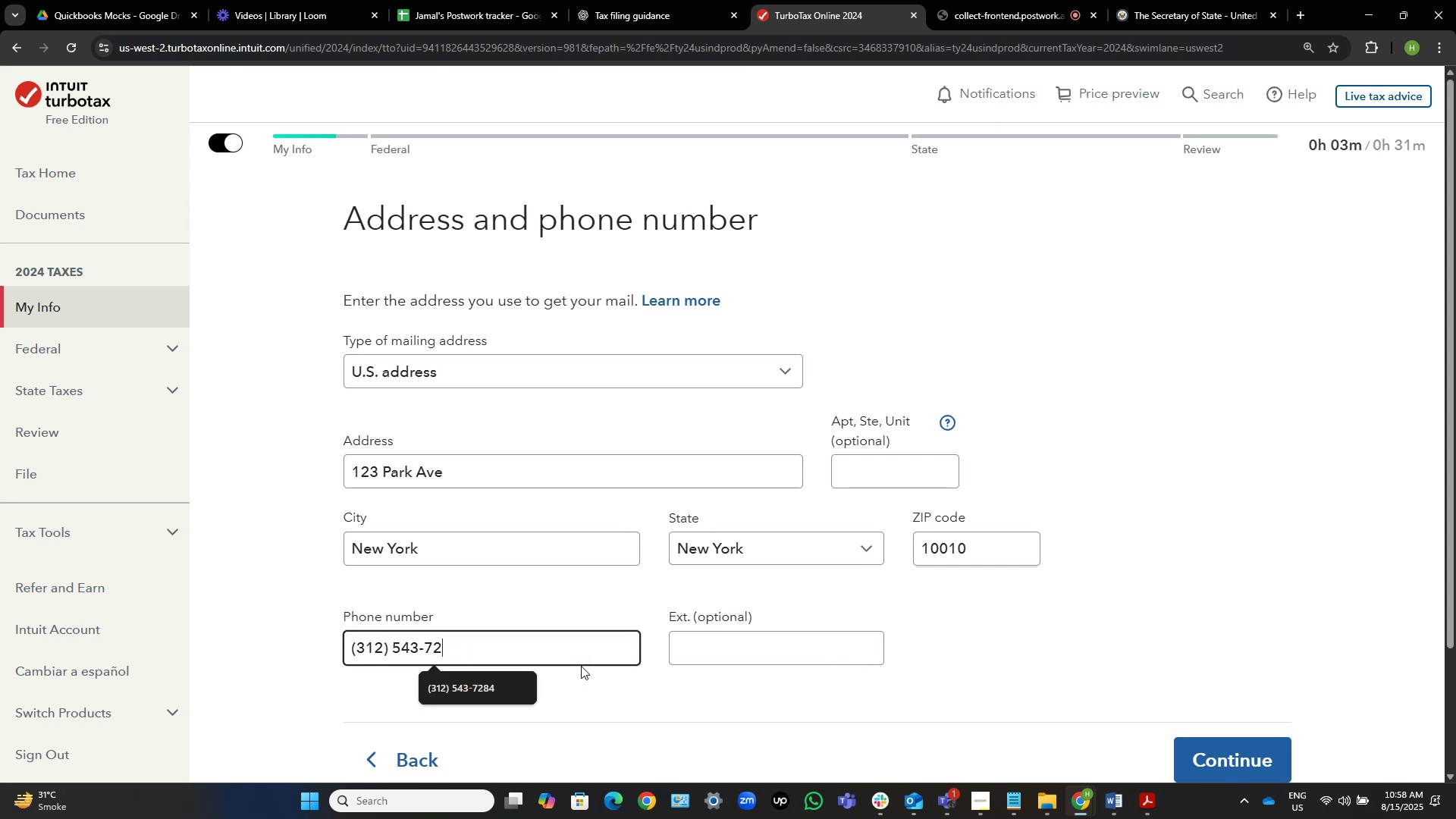 
key(Numpad1)
 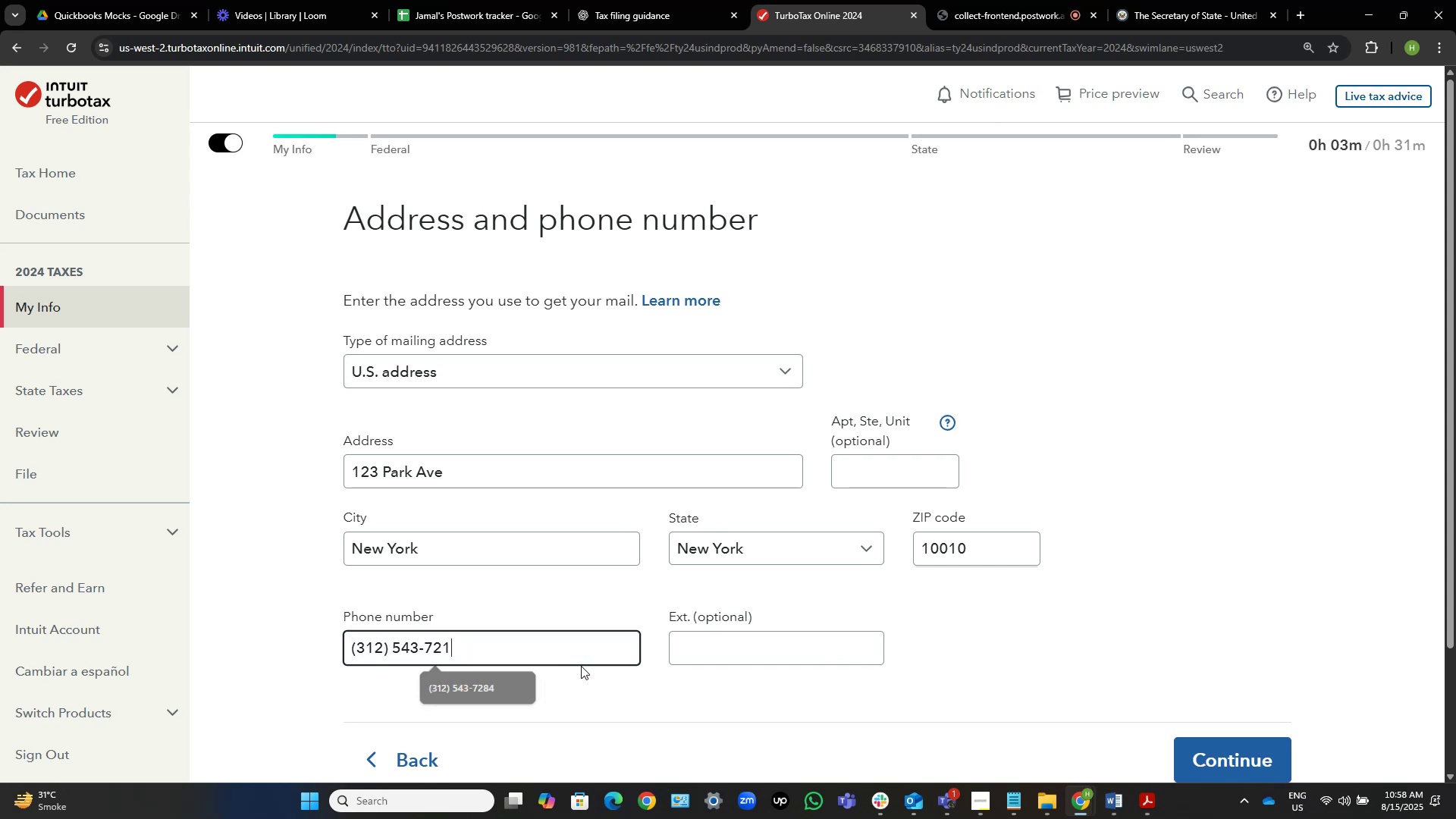 
key(Numpad0)
 